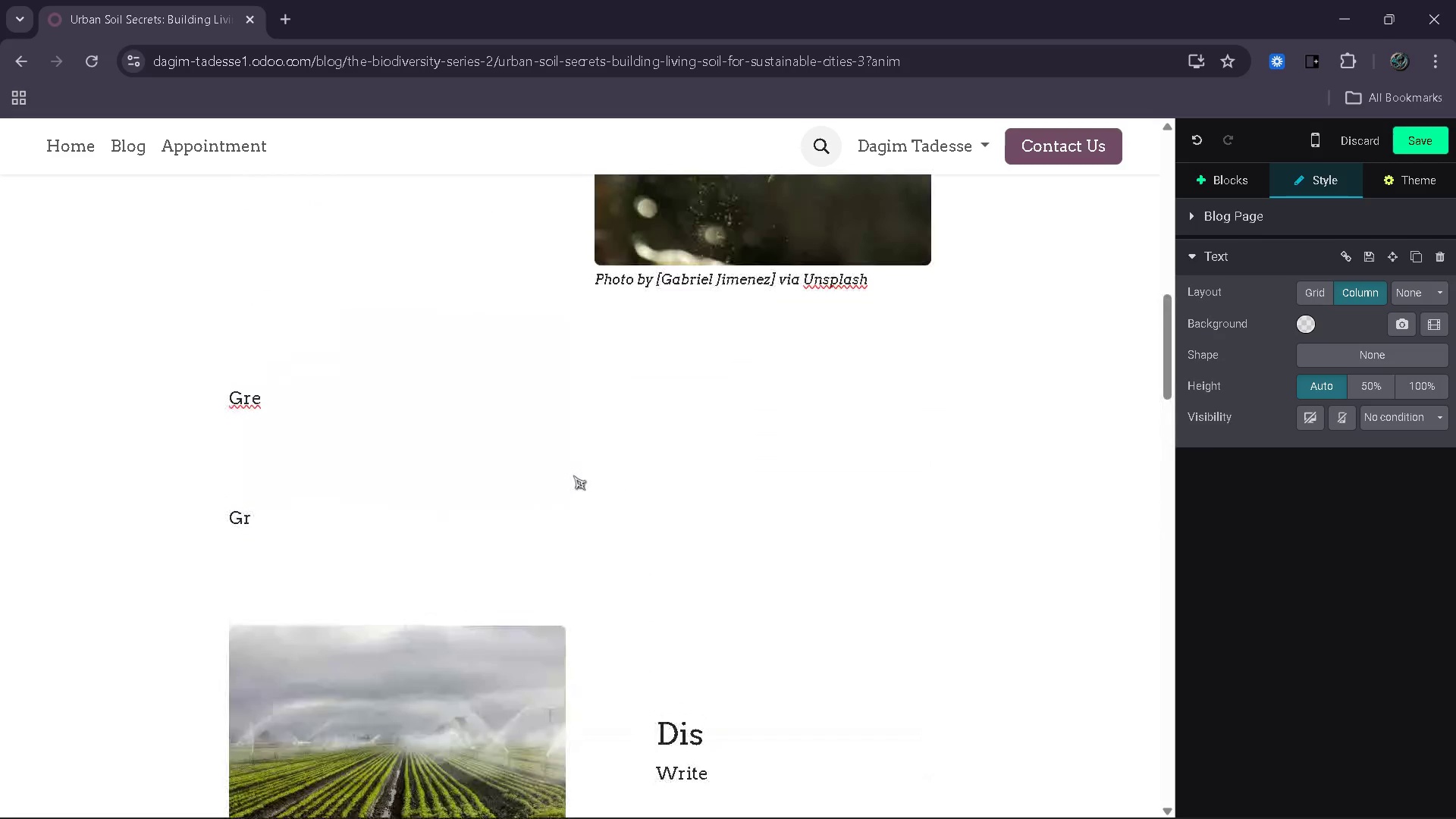 
left_click([525, 528])
 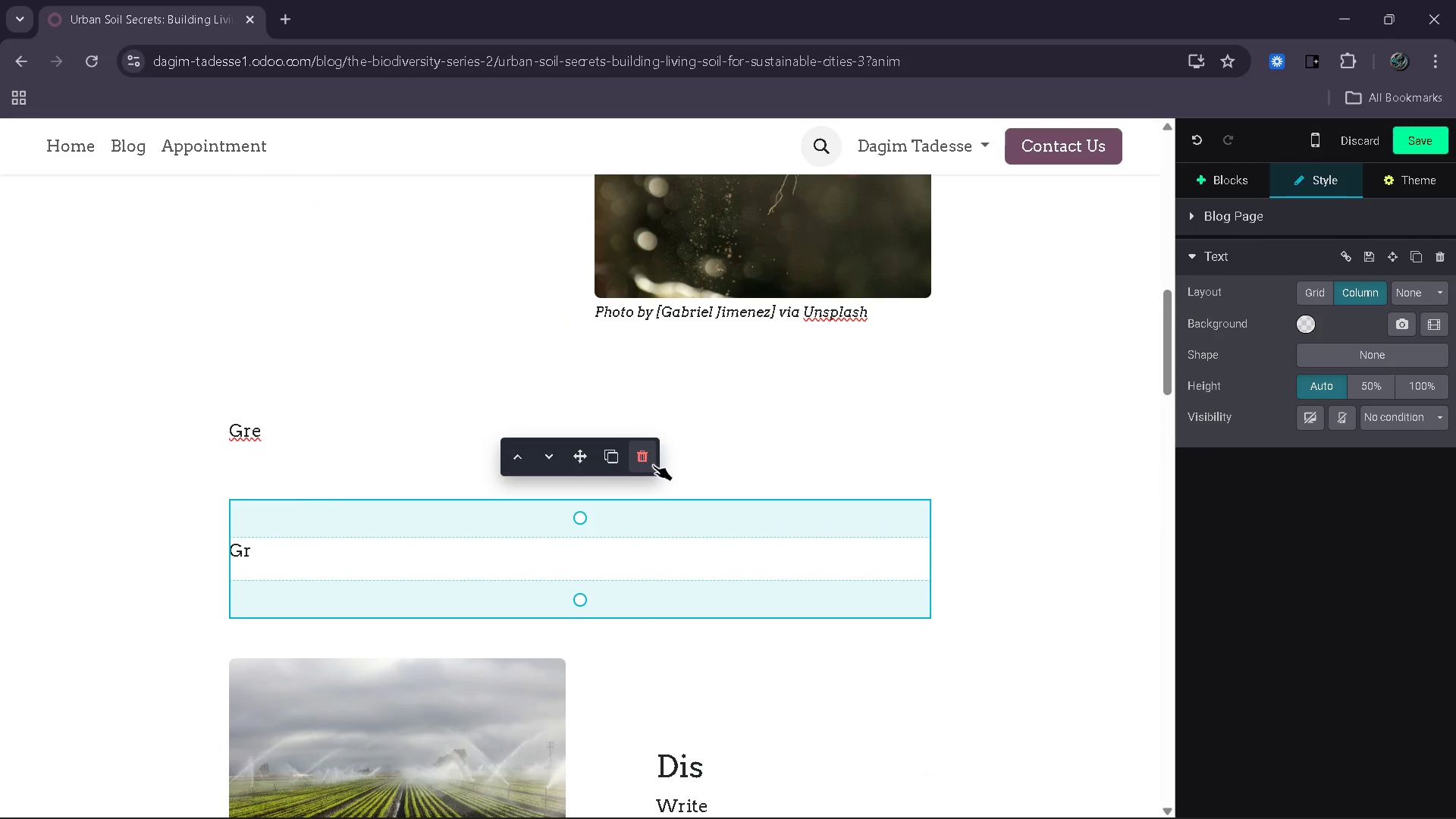 
left_click([644, 459])
 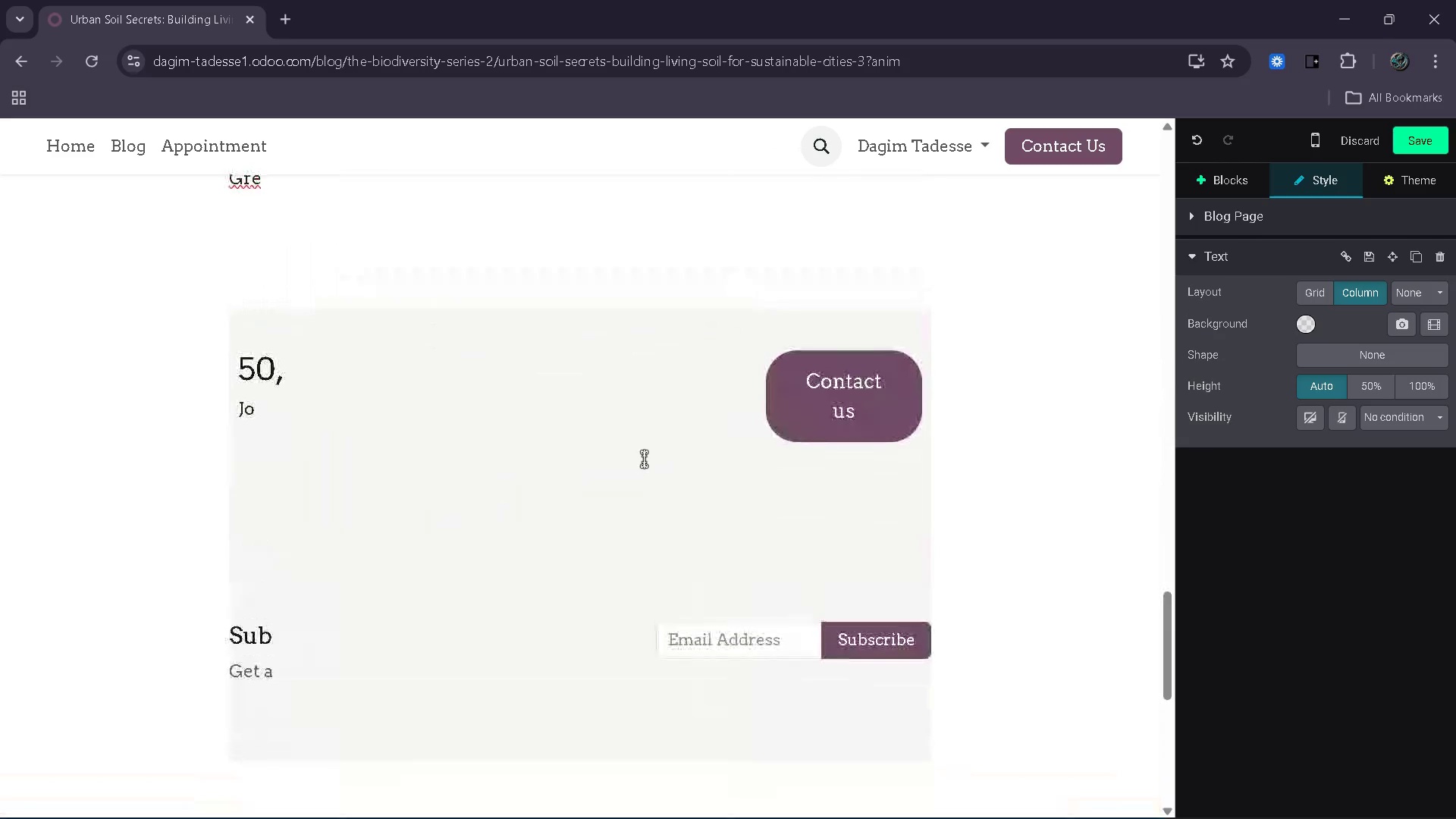 
left_click([665, 398])
 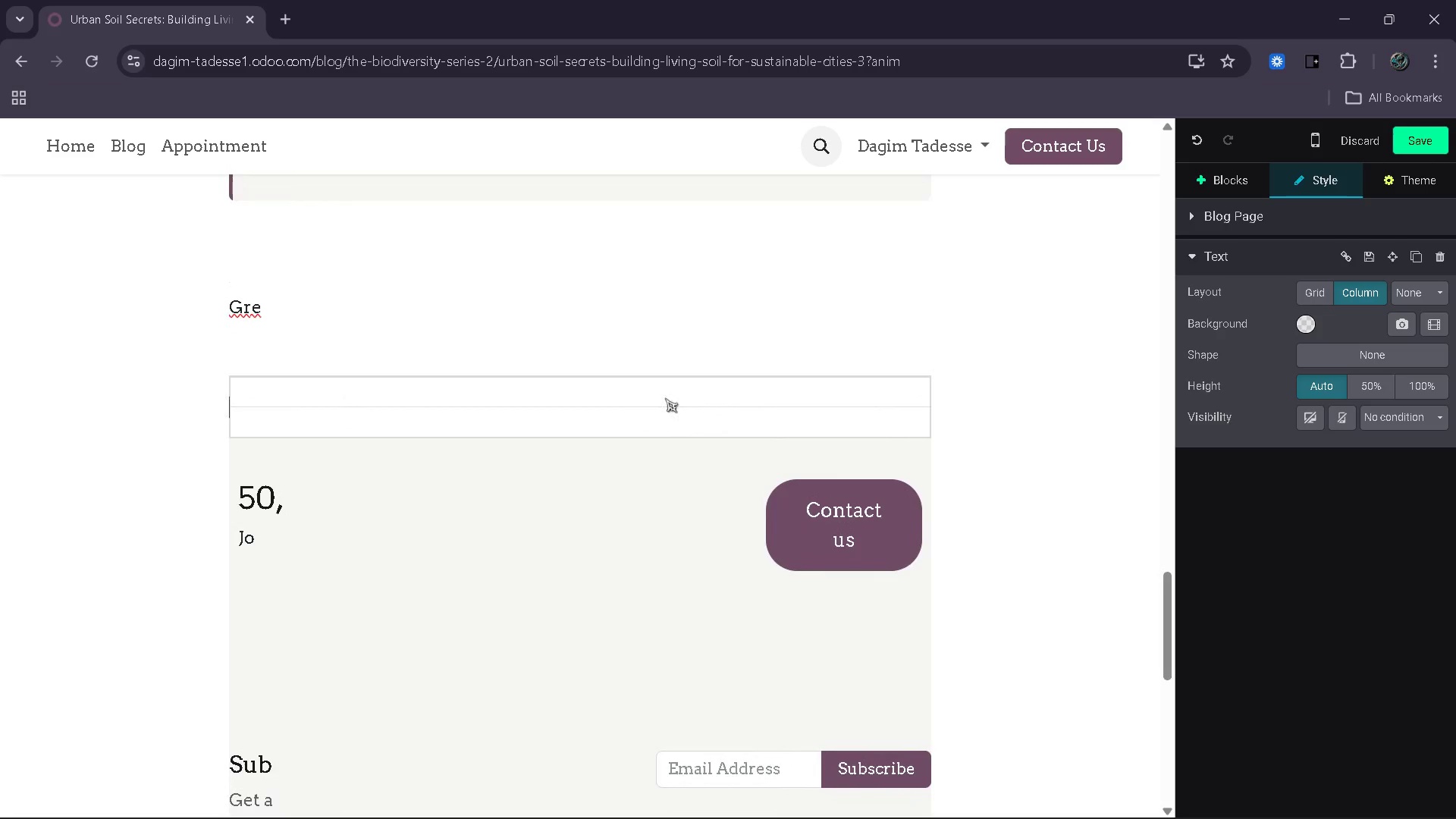 
mouse_move([685, 391])
 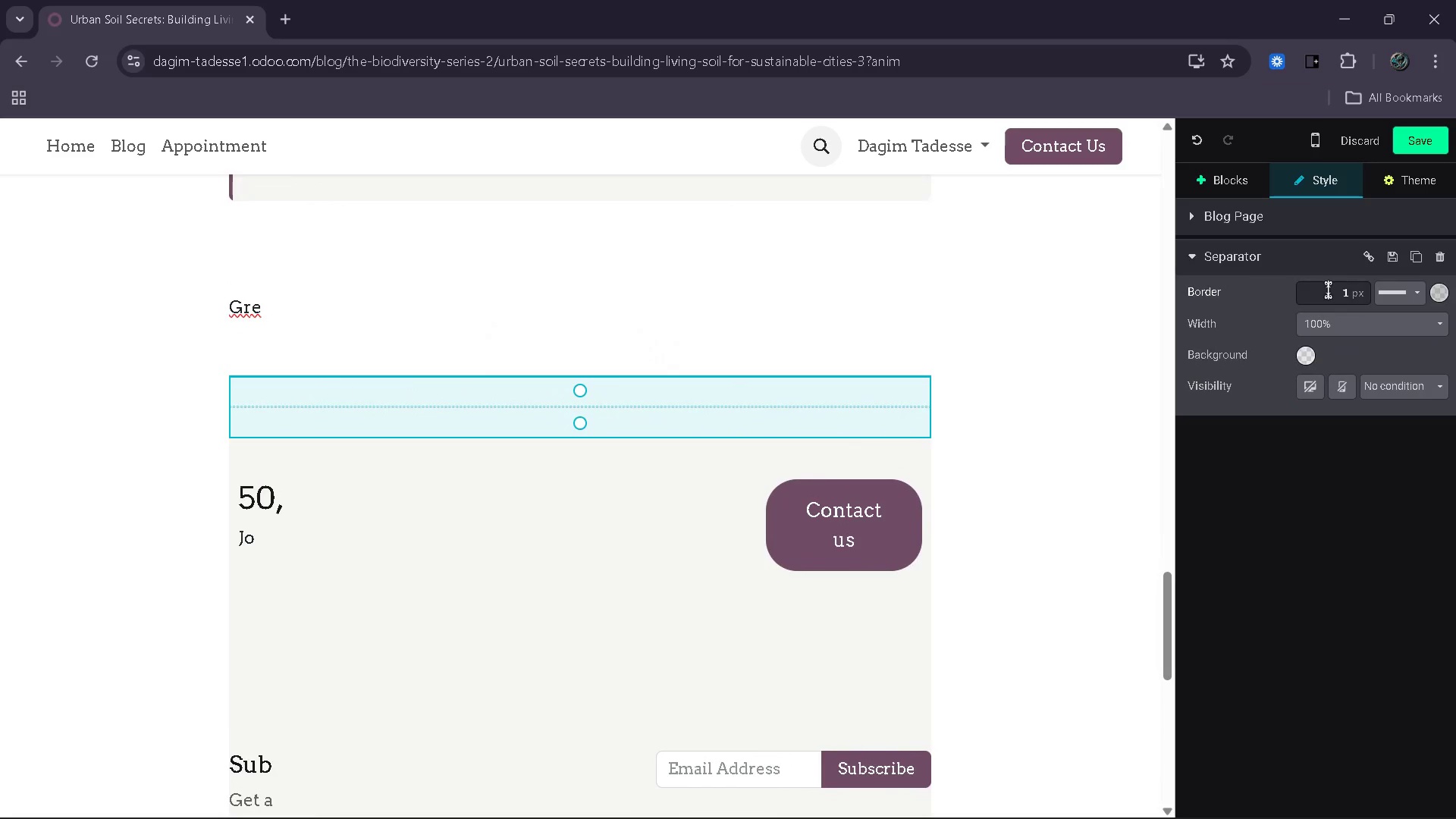 
left_click_drag(start_coordinate=[1328, 290], to_coordinate=[1378, 290])
 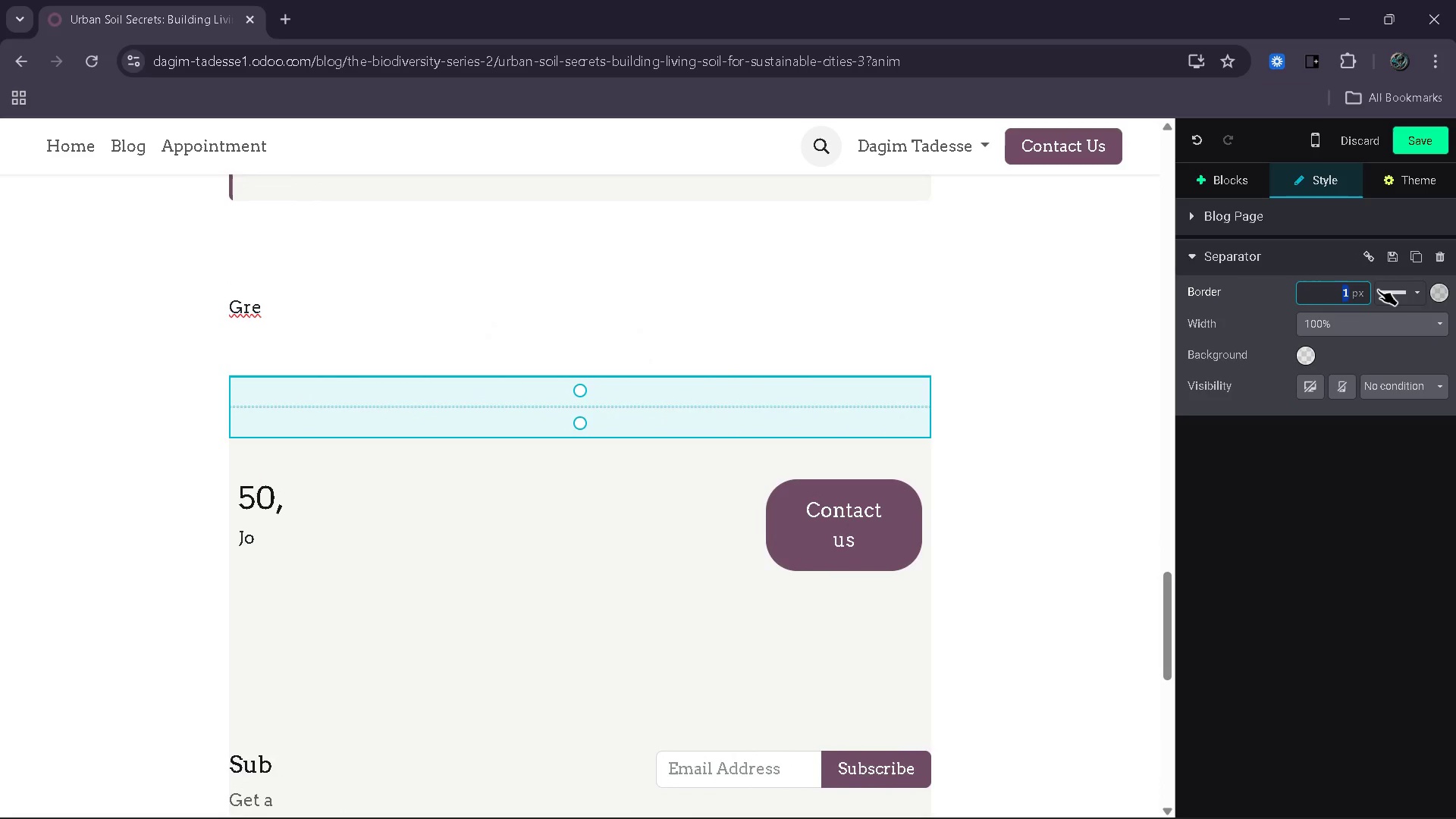 
key(5)
 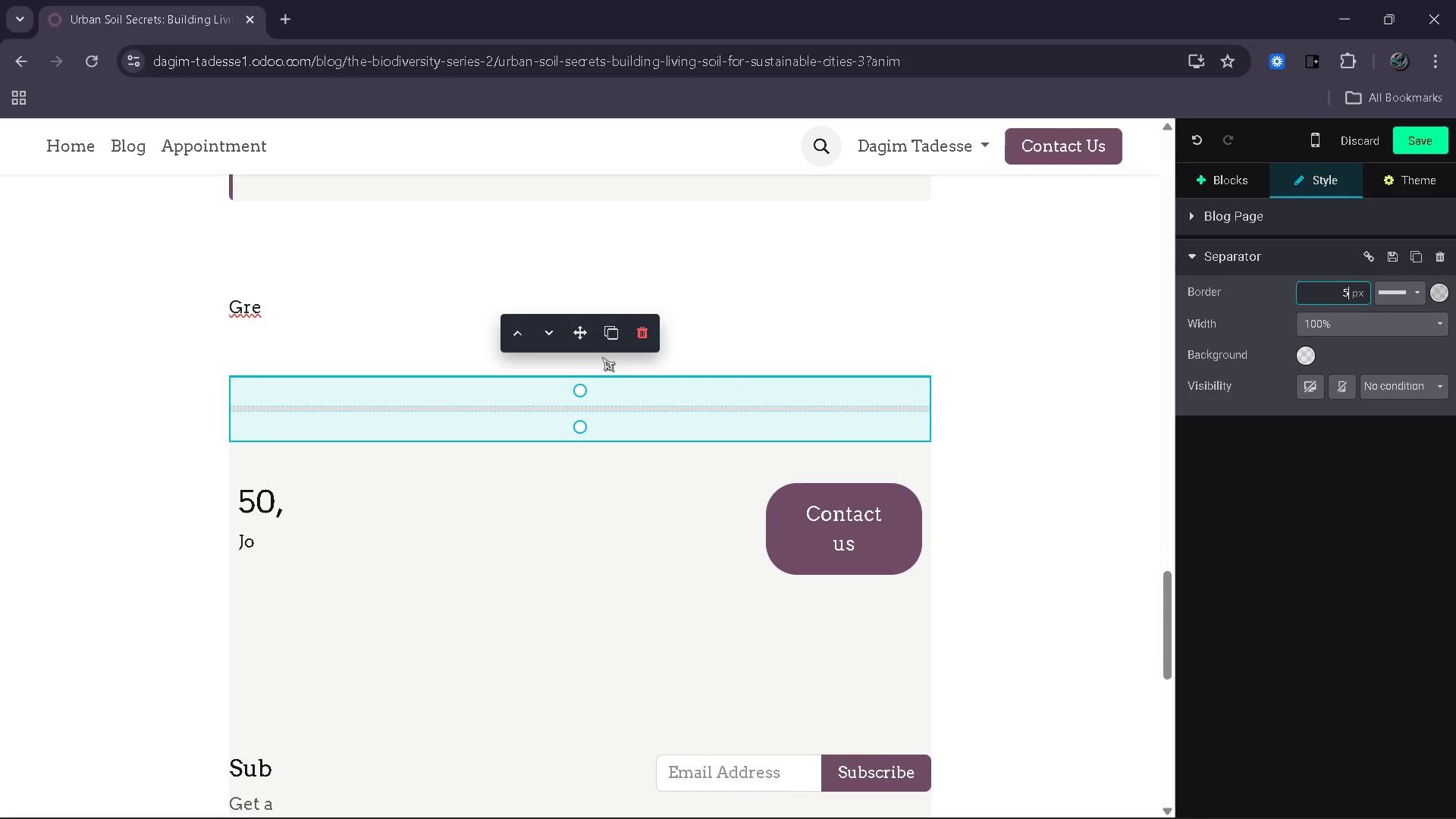 
left_click([607, 338])
 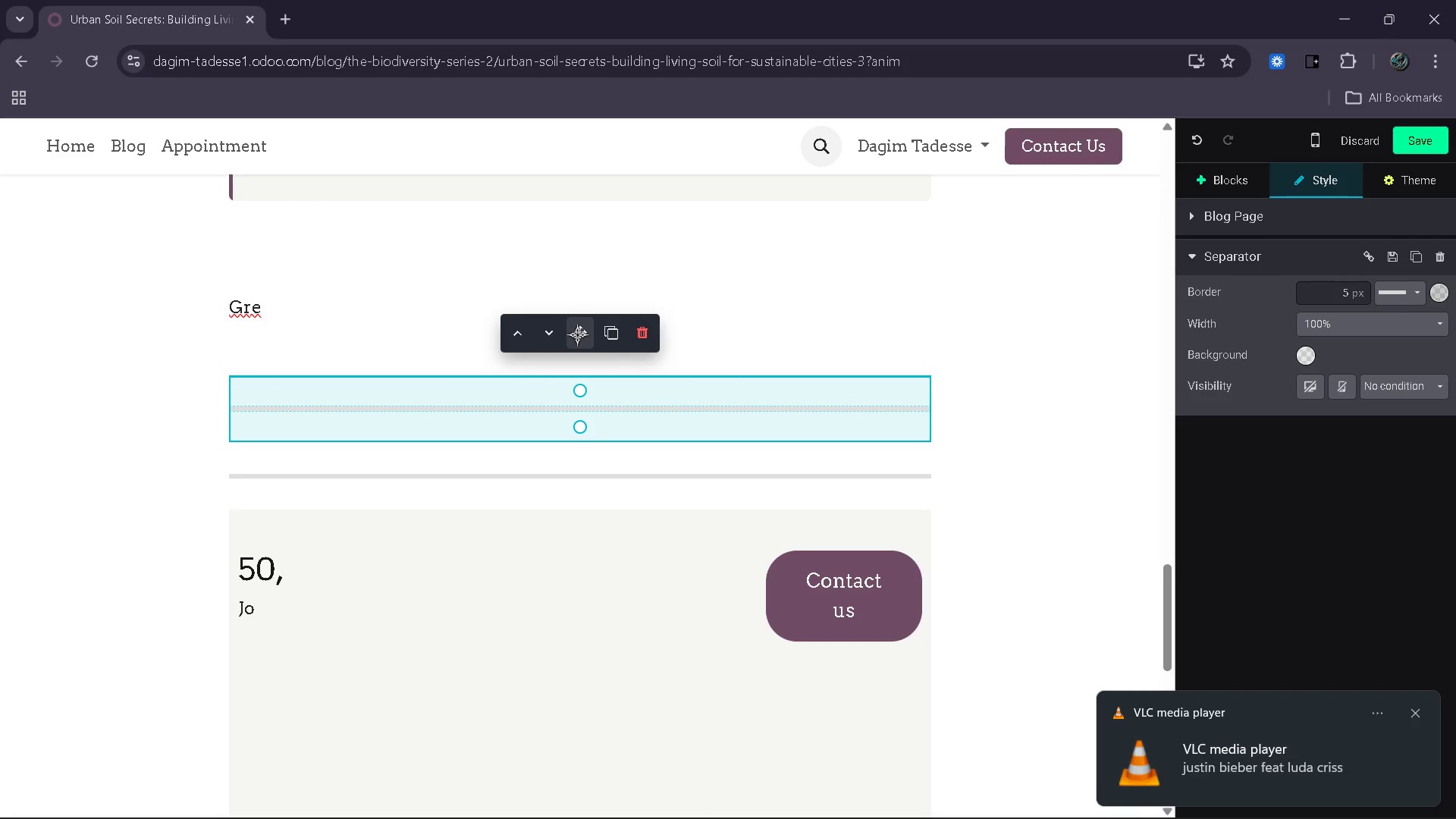 
left_click_drag(start_coordinate=[577, 334], to_coordinate=[570, 615])
 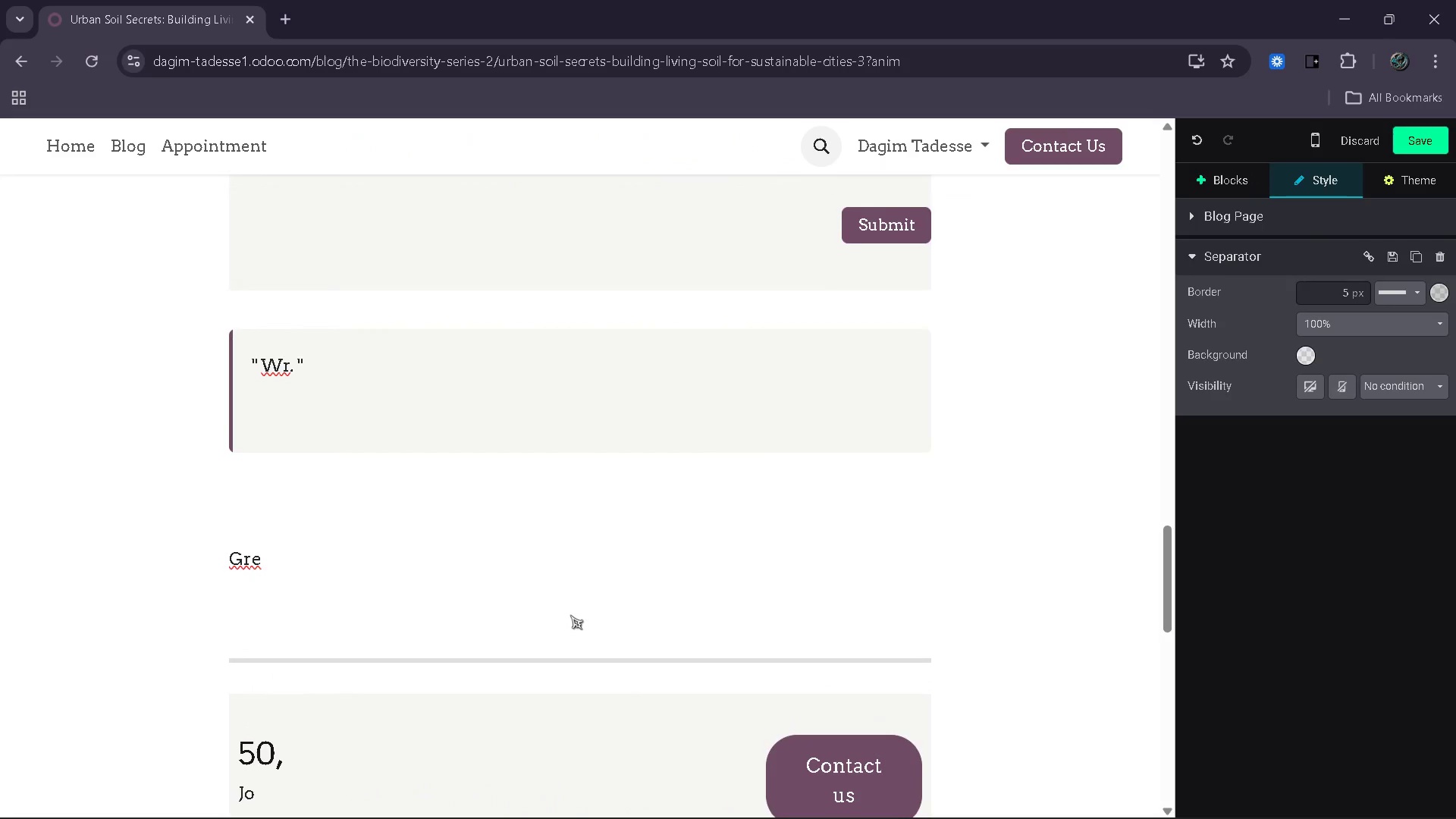 
left_click([567, 657])
 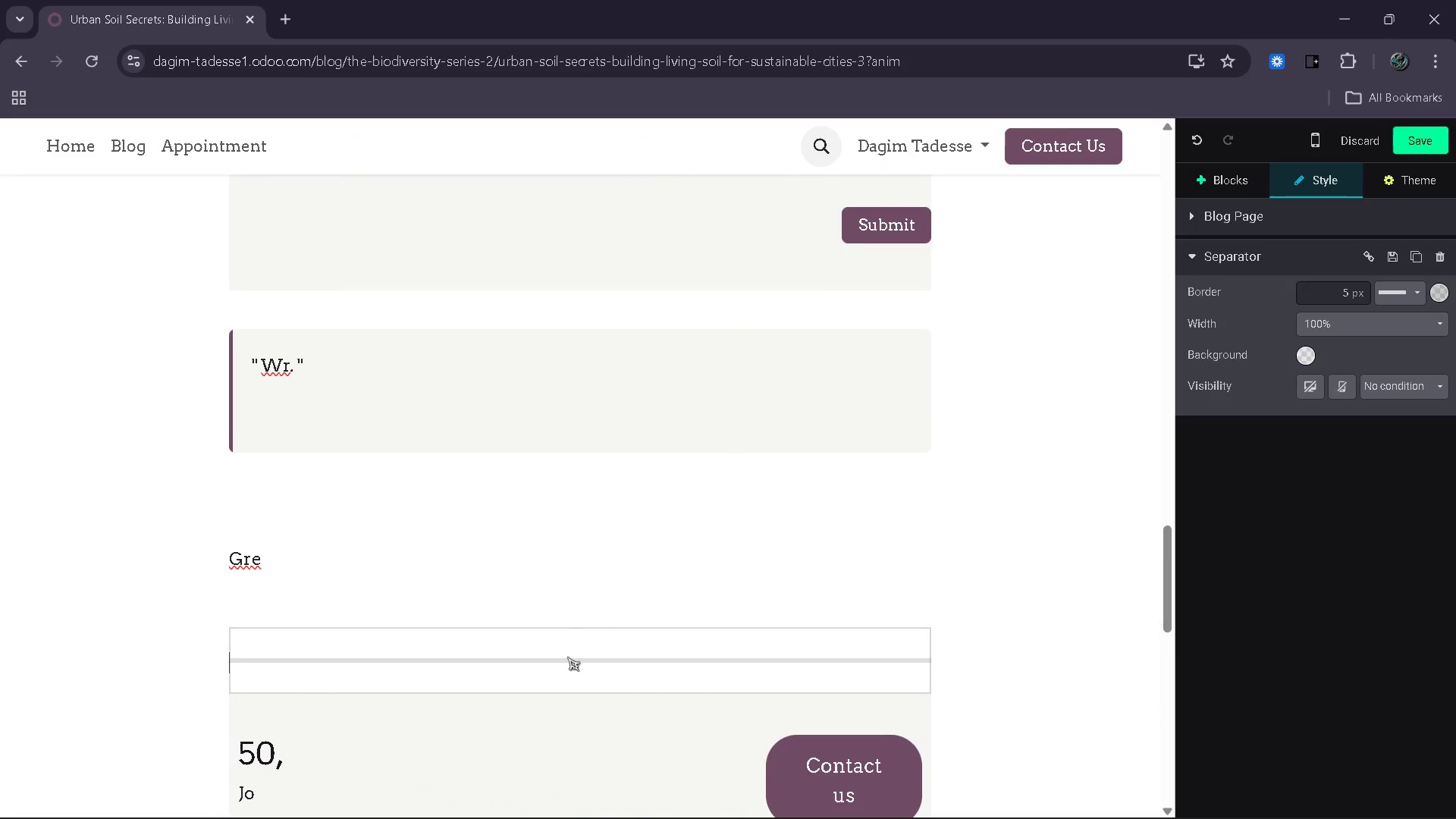 
mouse_move([573, 637])
 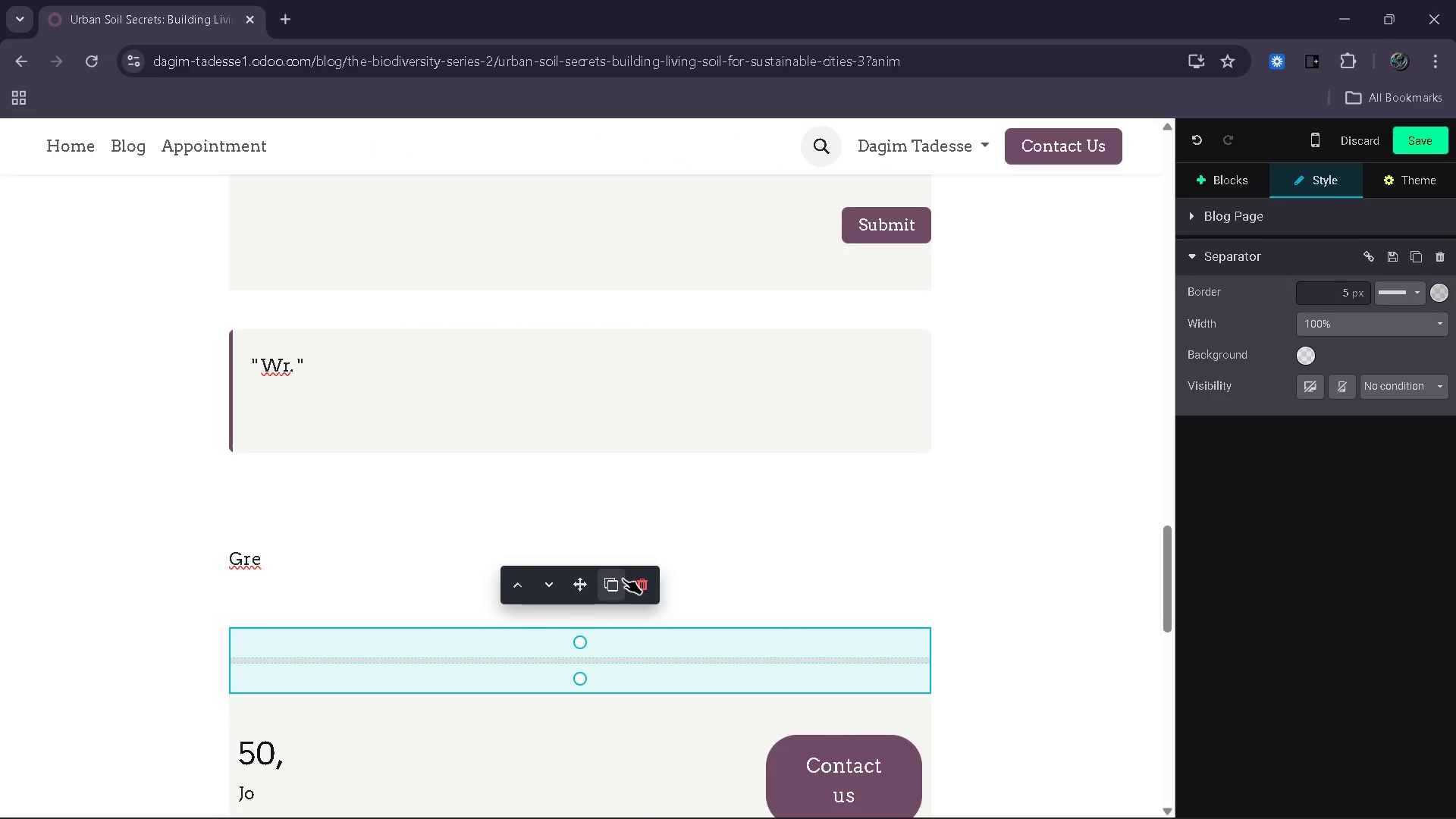 
left_click([623, 579])
 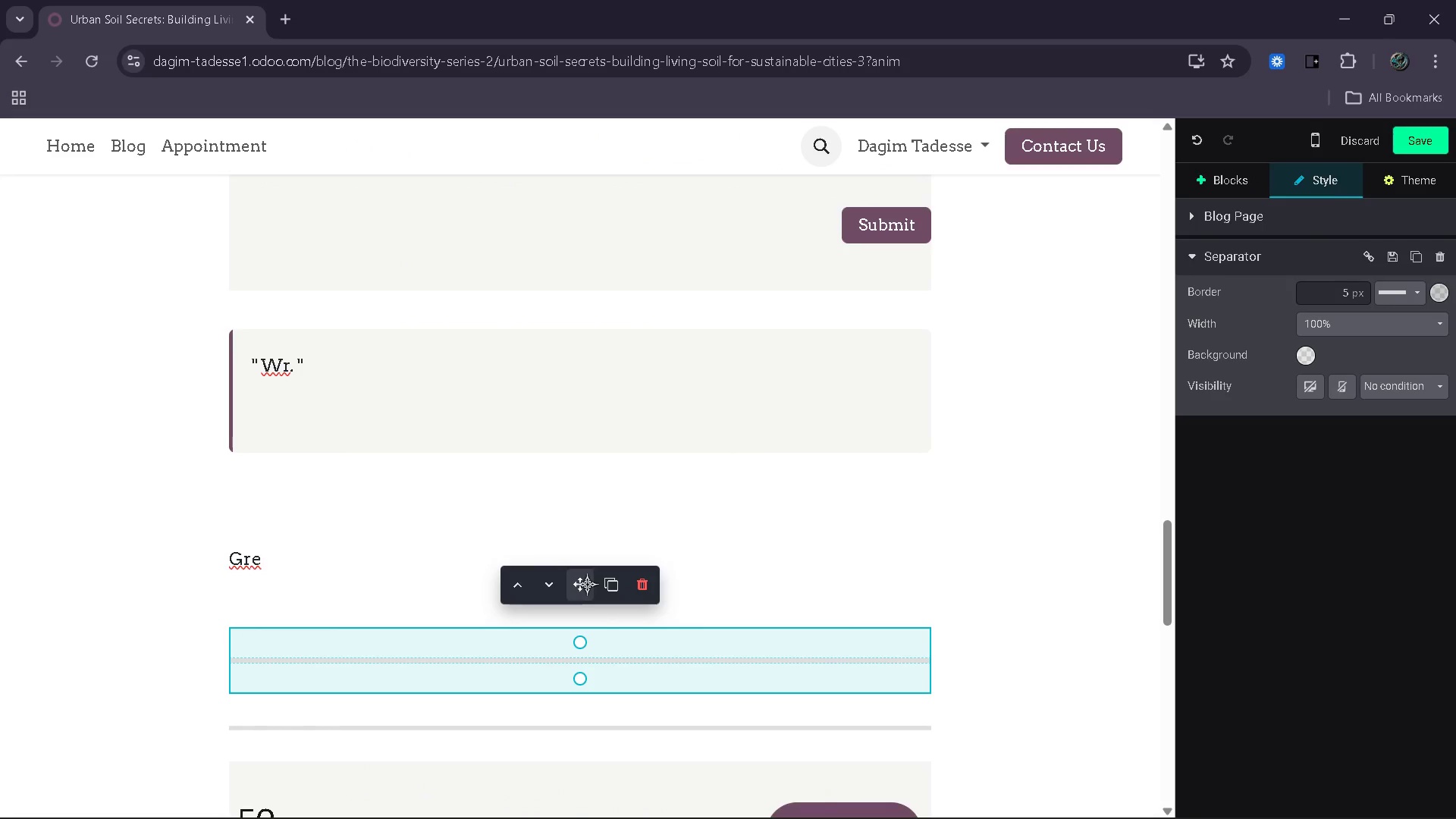 
left_click_drag(start_coordinate=[587, 584], to_coordinate=[551, 354])
 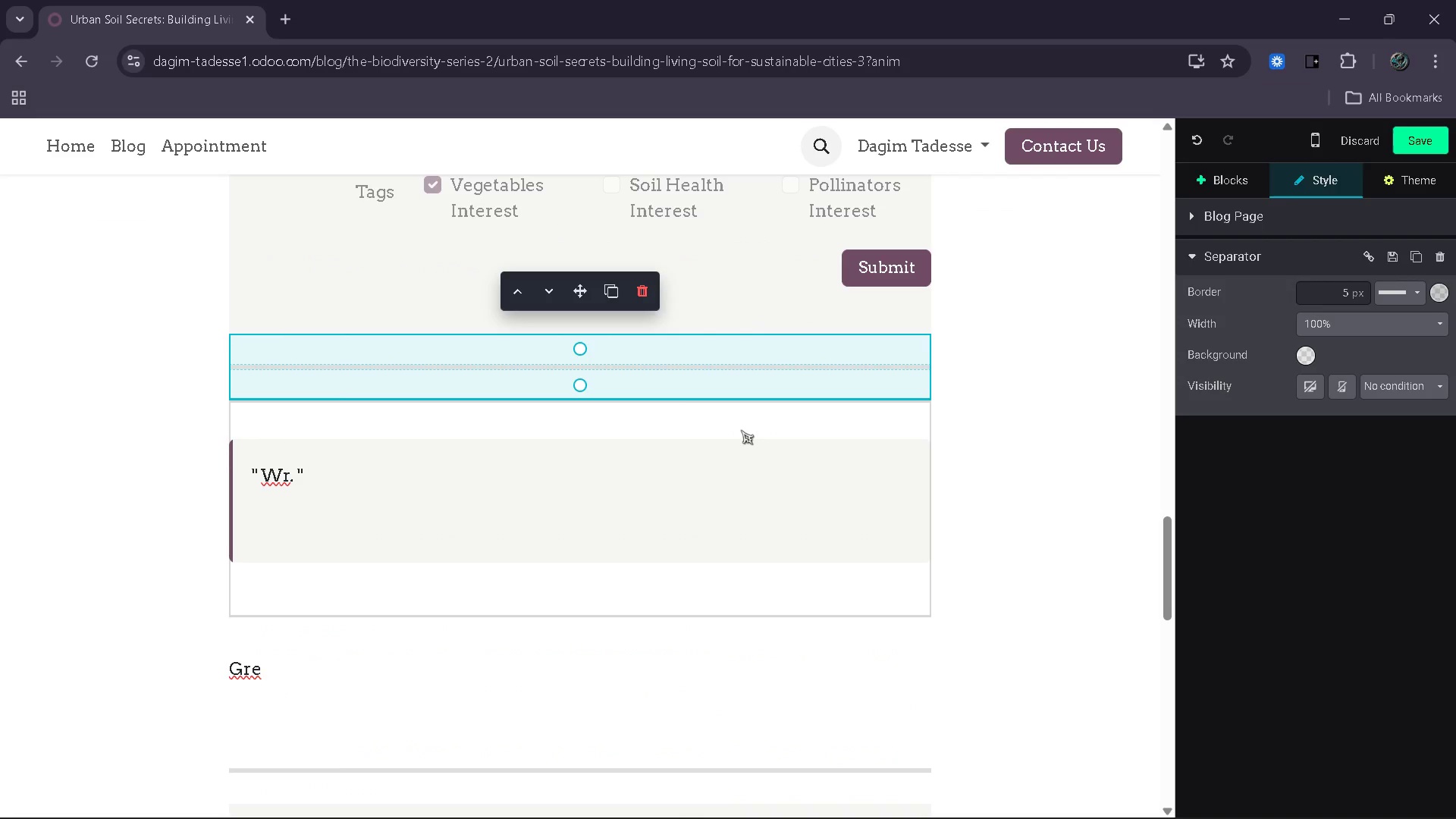 
left_click([740, 428])
 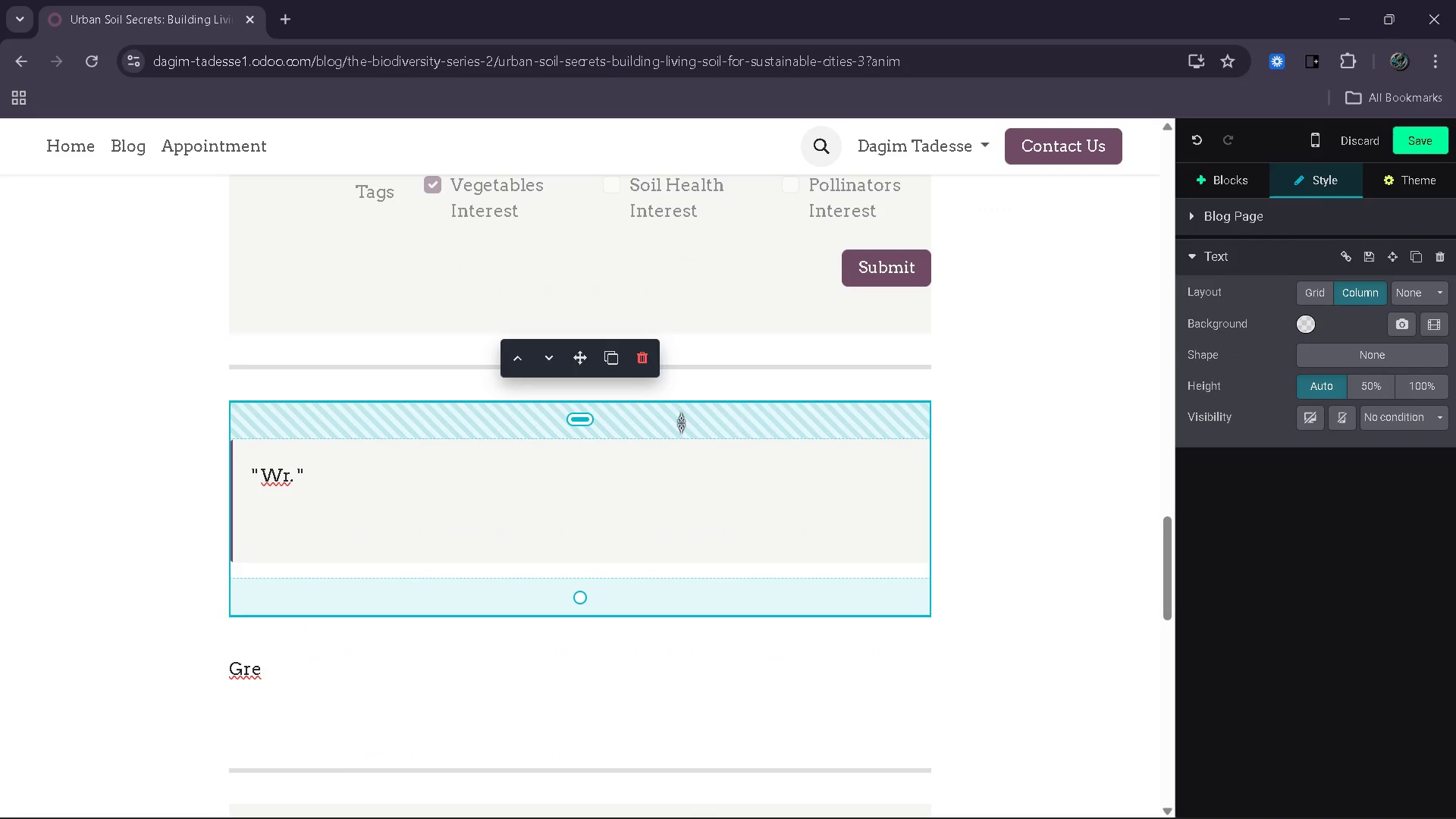 
left_click_drag(start_coordinate=[681, 422], to_coordinate=[692, 397])
 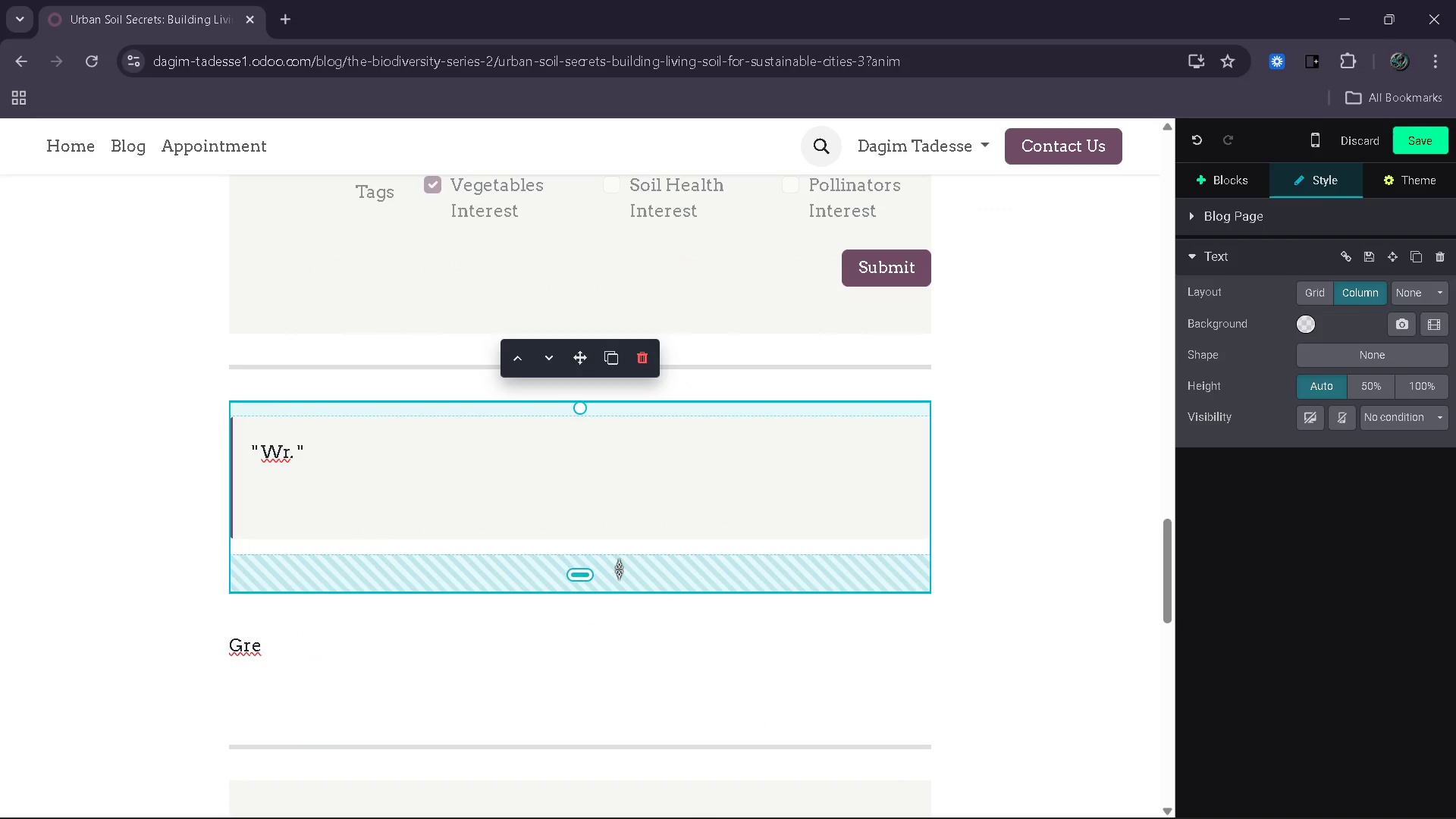 
left_click_drag(start_coordinate=[619, 569], to_coordinate=[642, 545])
 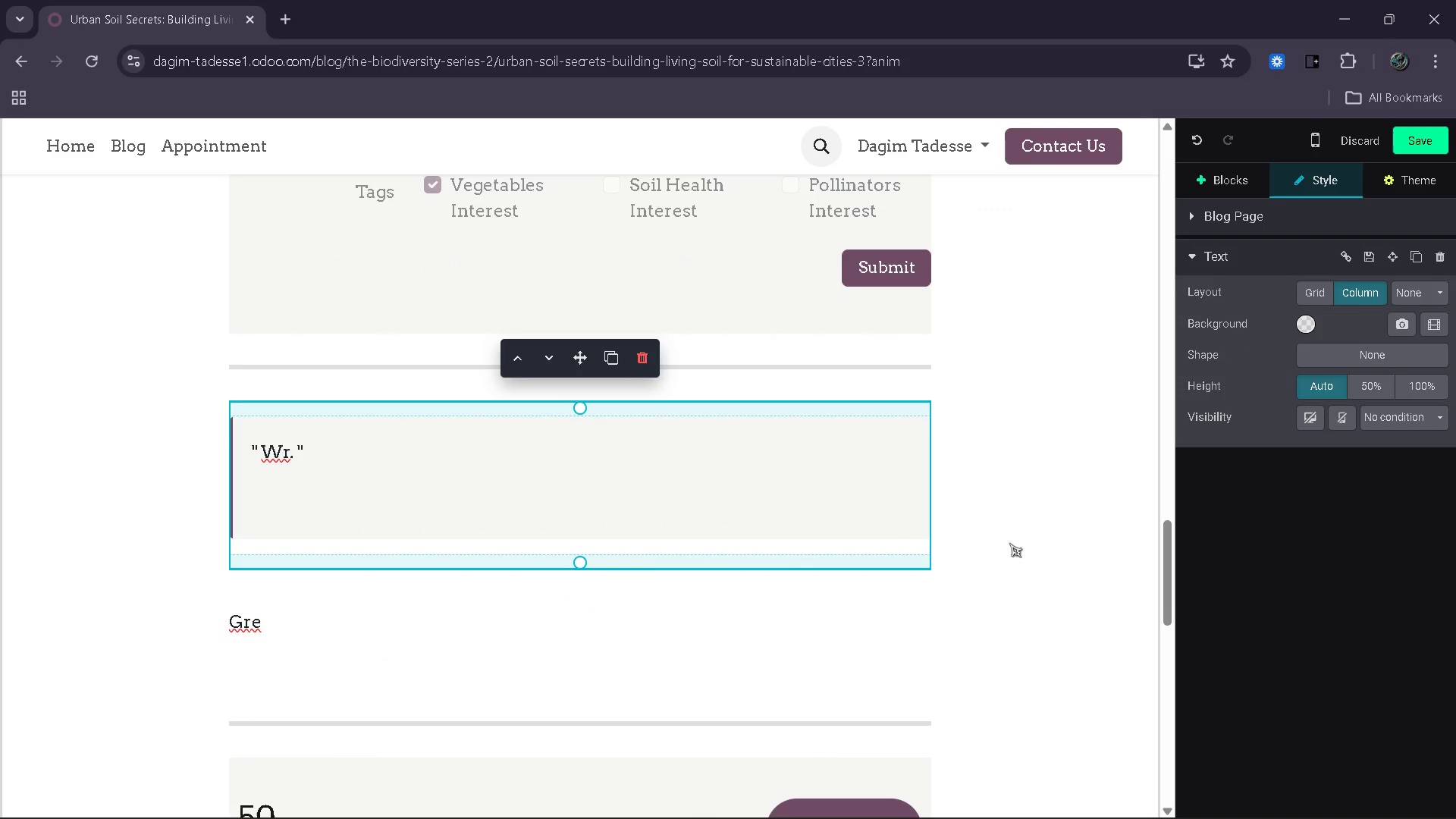 
left_click([1011, 544])
 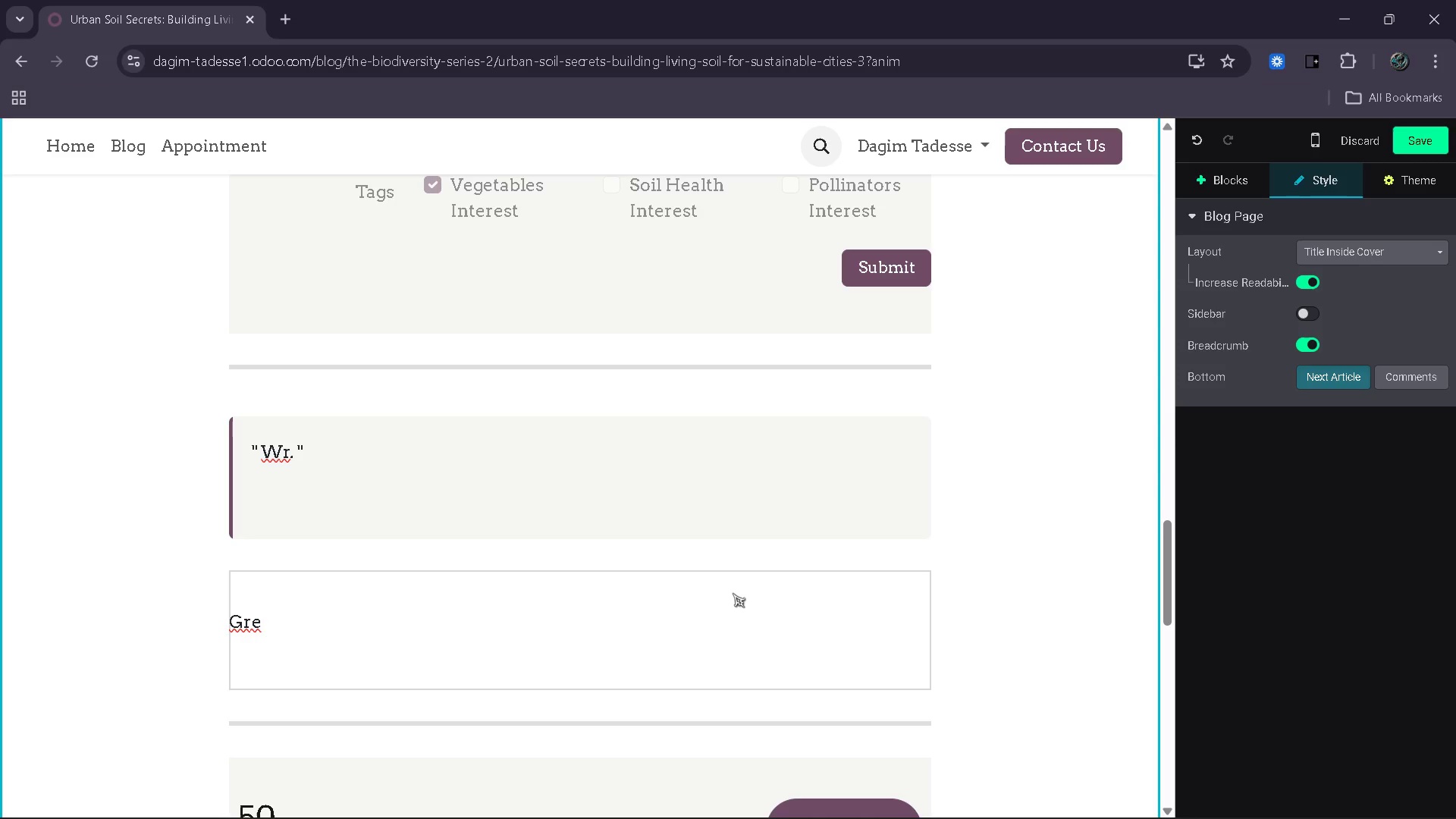 
wait(5.2)
 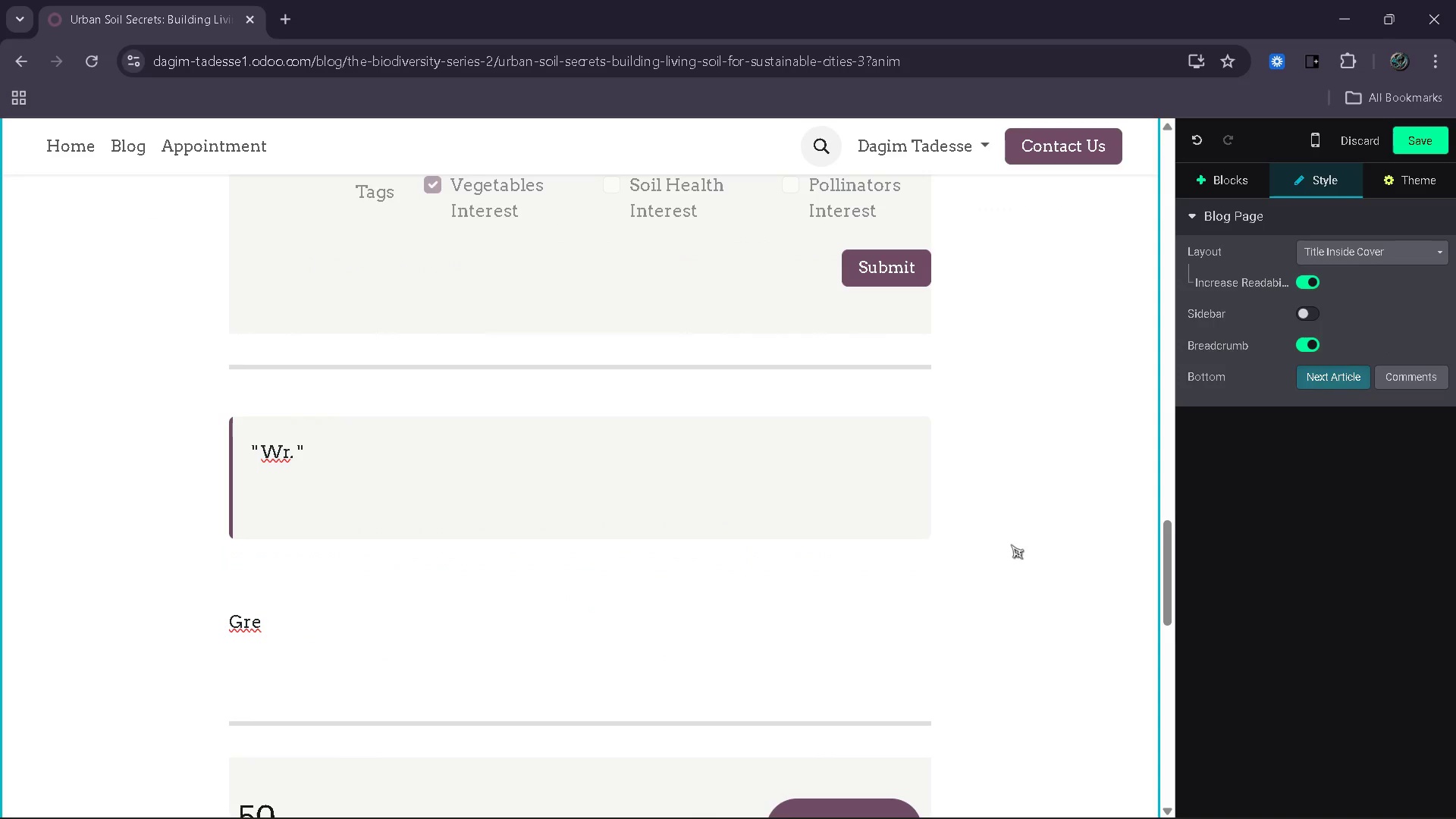 
left_click([677, 610])
 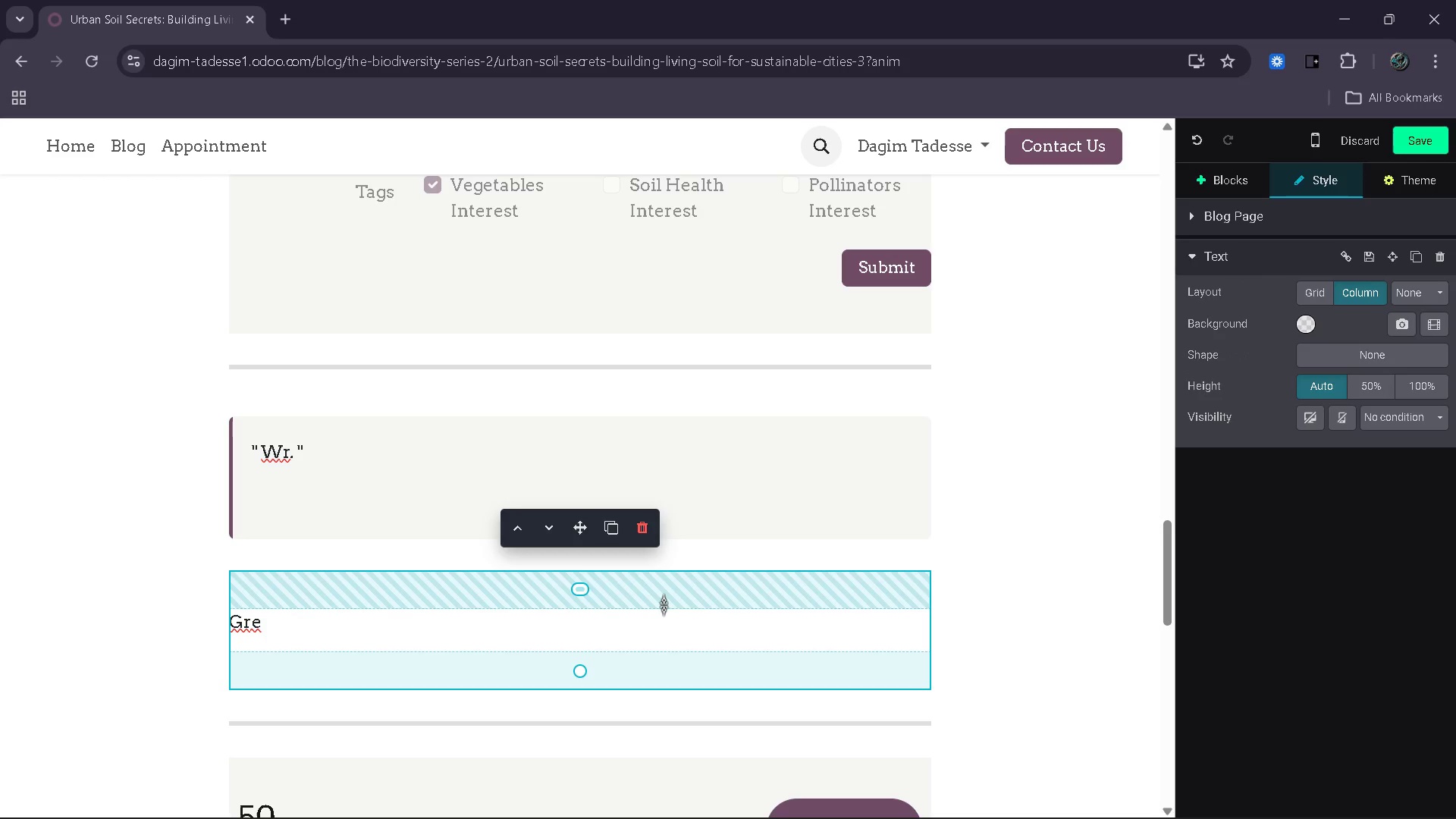 
left_click_drag(start_coordinate=[664, 604], to_coordinate=[667, 592])
 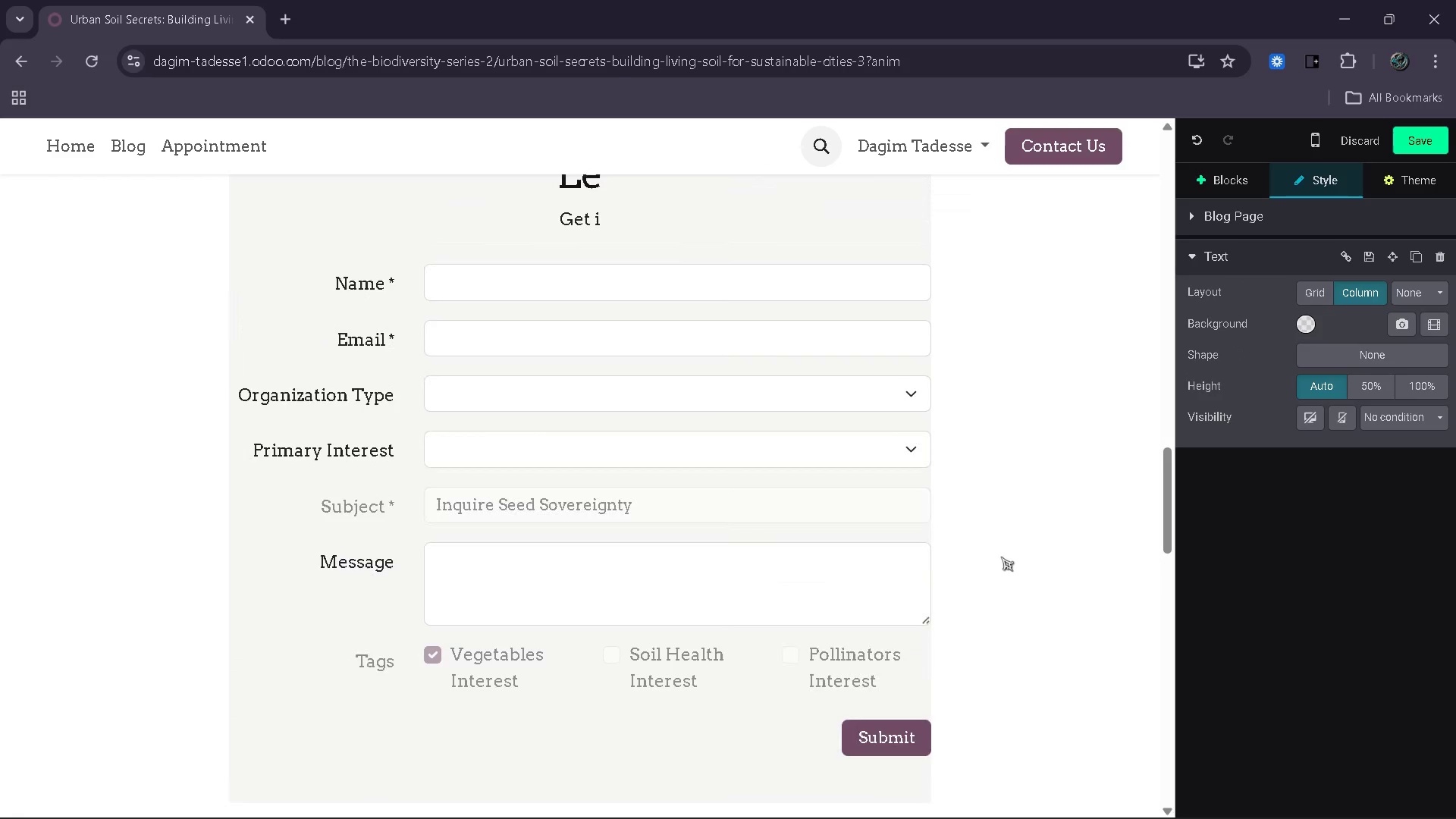 
wait(8.38)
 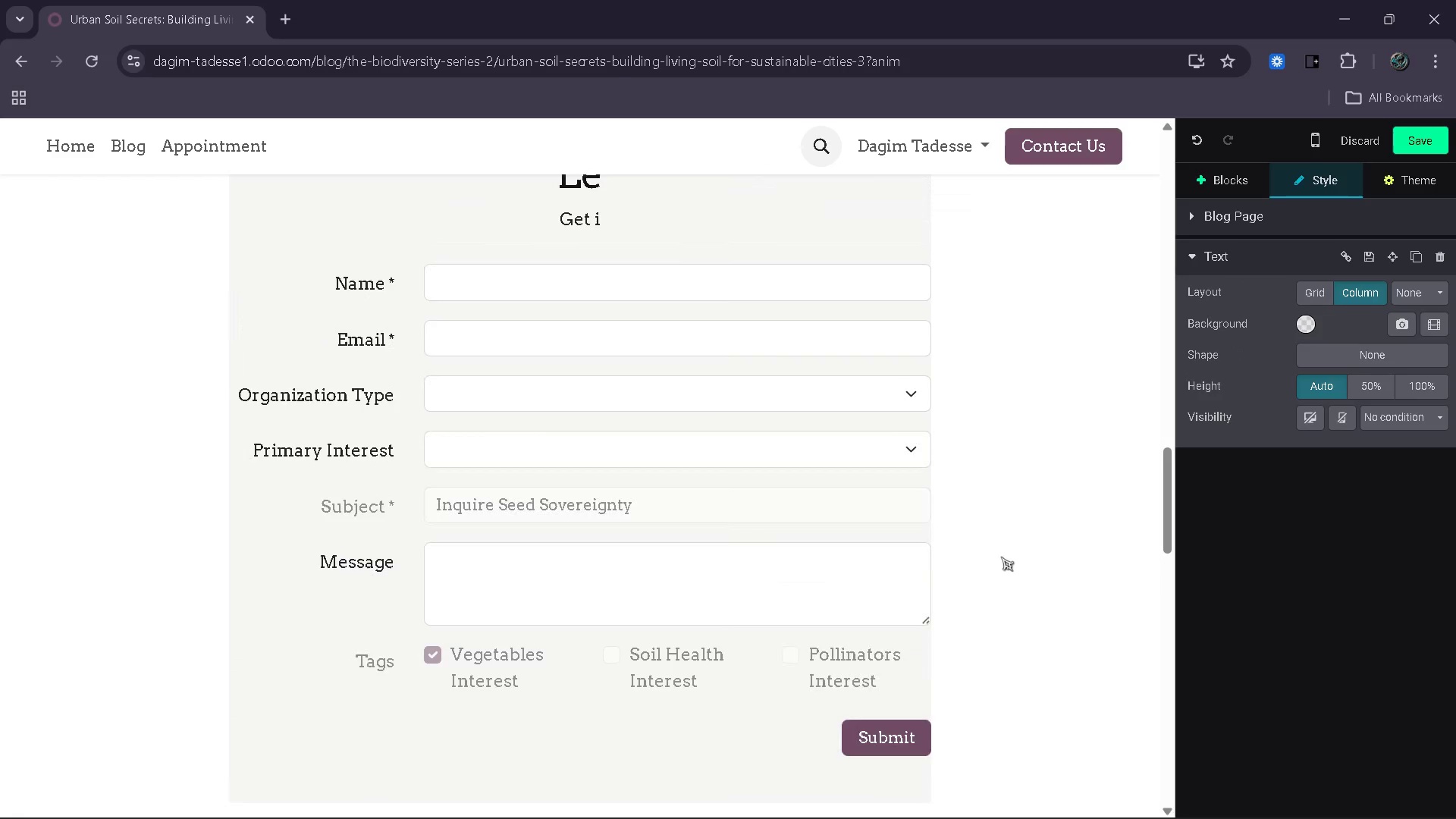 
left_click([729, 659])
 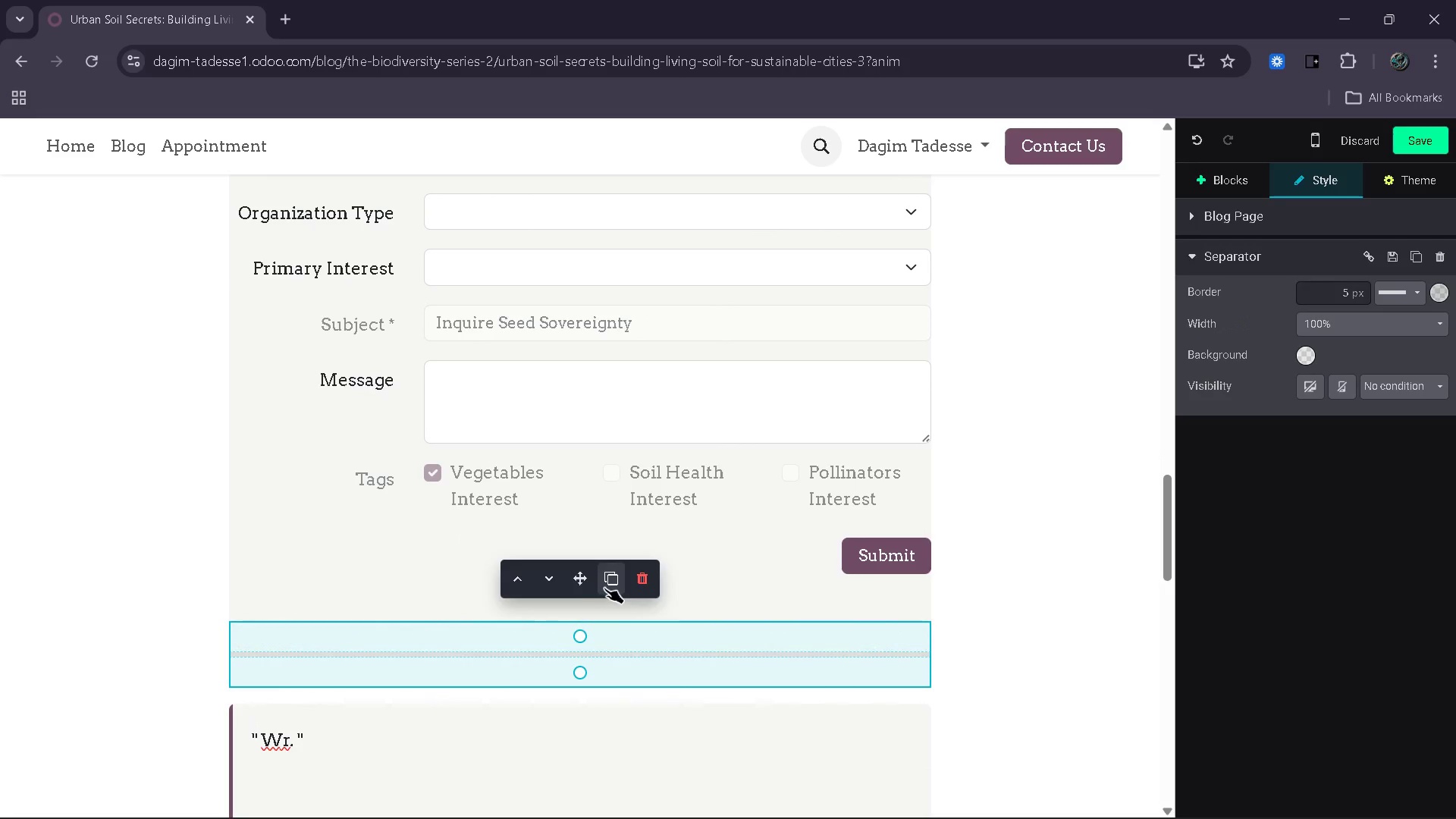 
left_click([604, 588])
 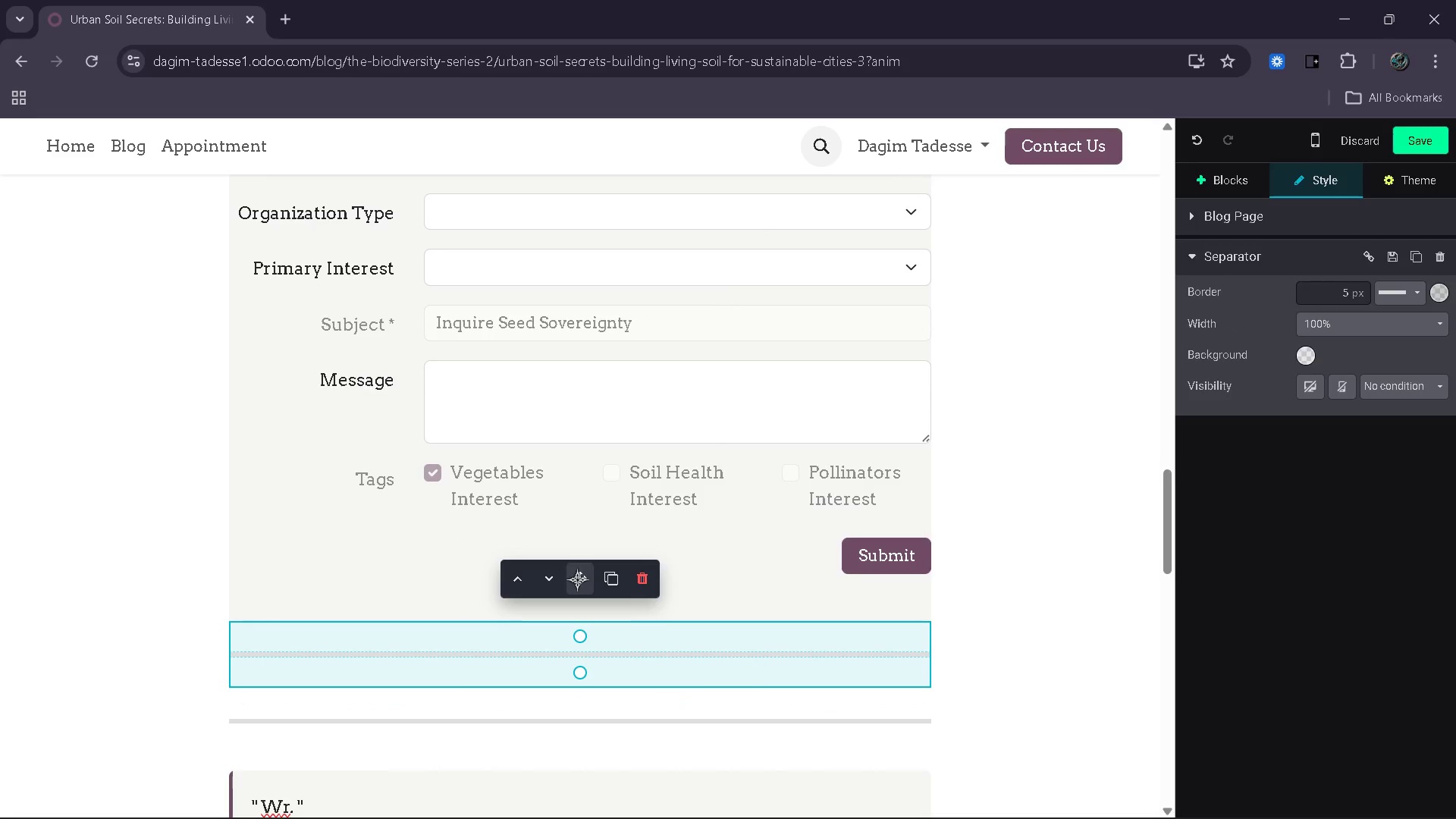 
left_click_drag(start_coordinate=[577, 579], to_coordinate=[567, 362])
 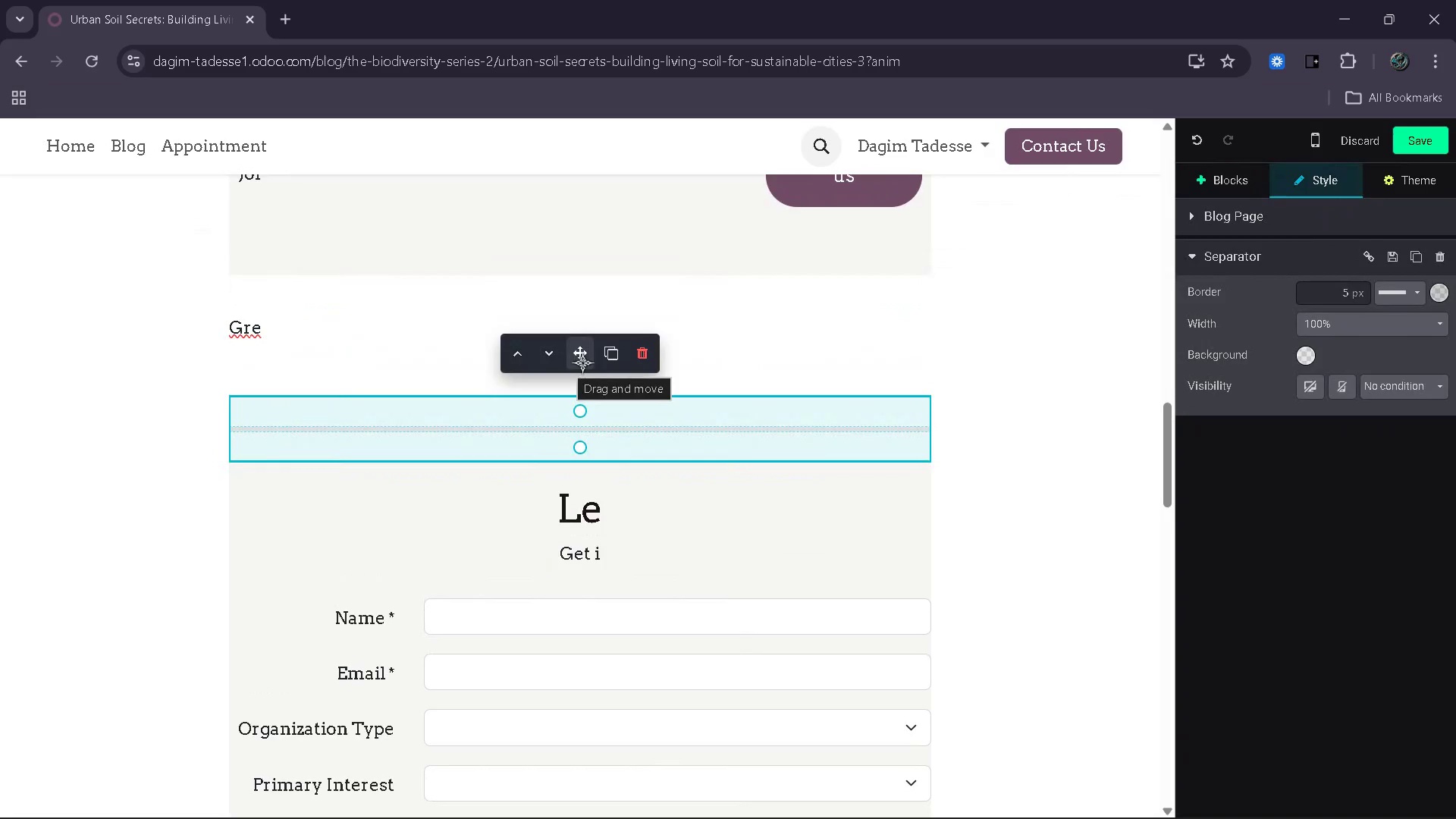 
left_click([602, 358])
 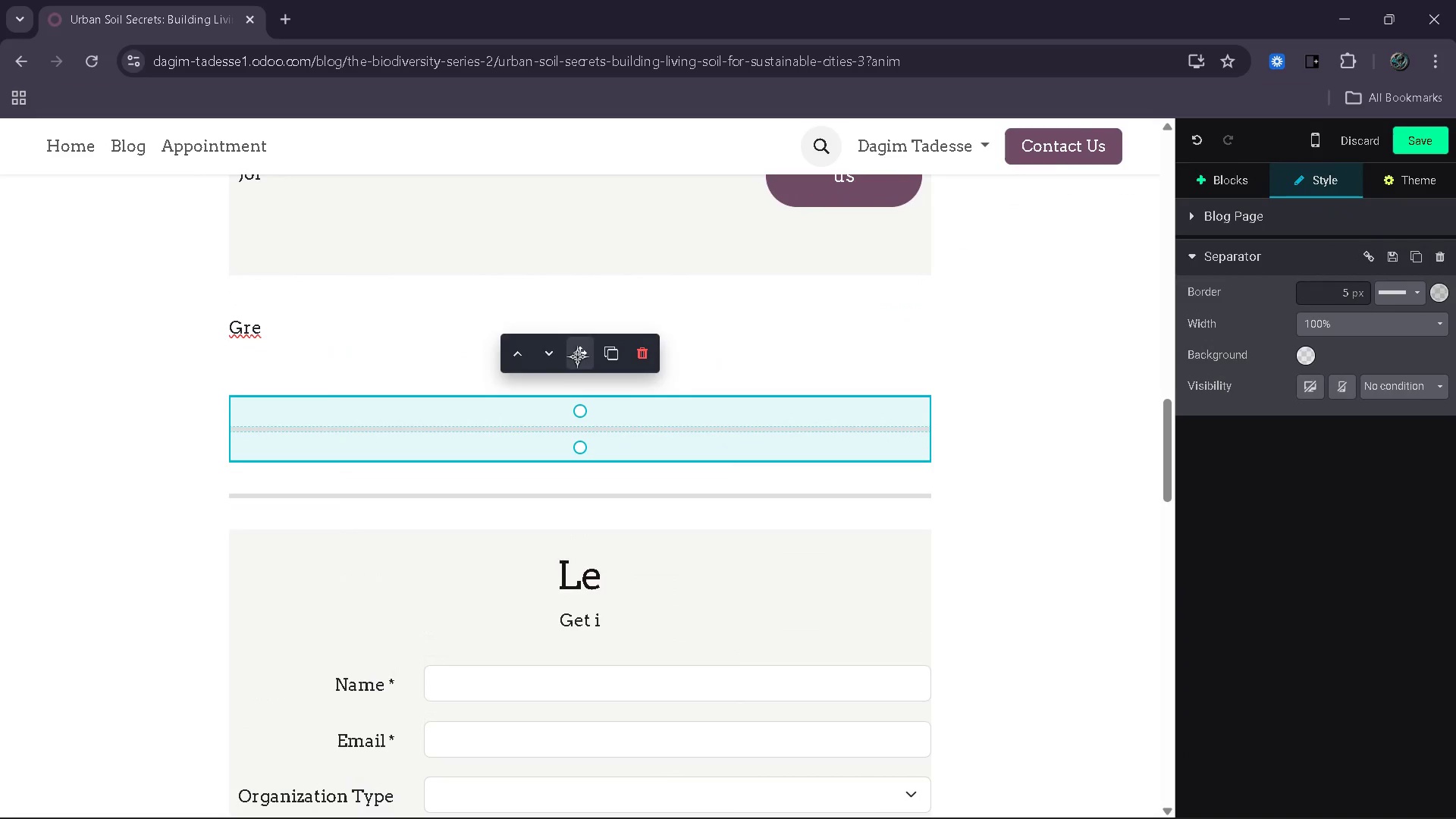 
left_click_drag(start_coordinate=[577, 356], to_coordinate=[576, 306])
 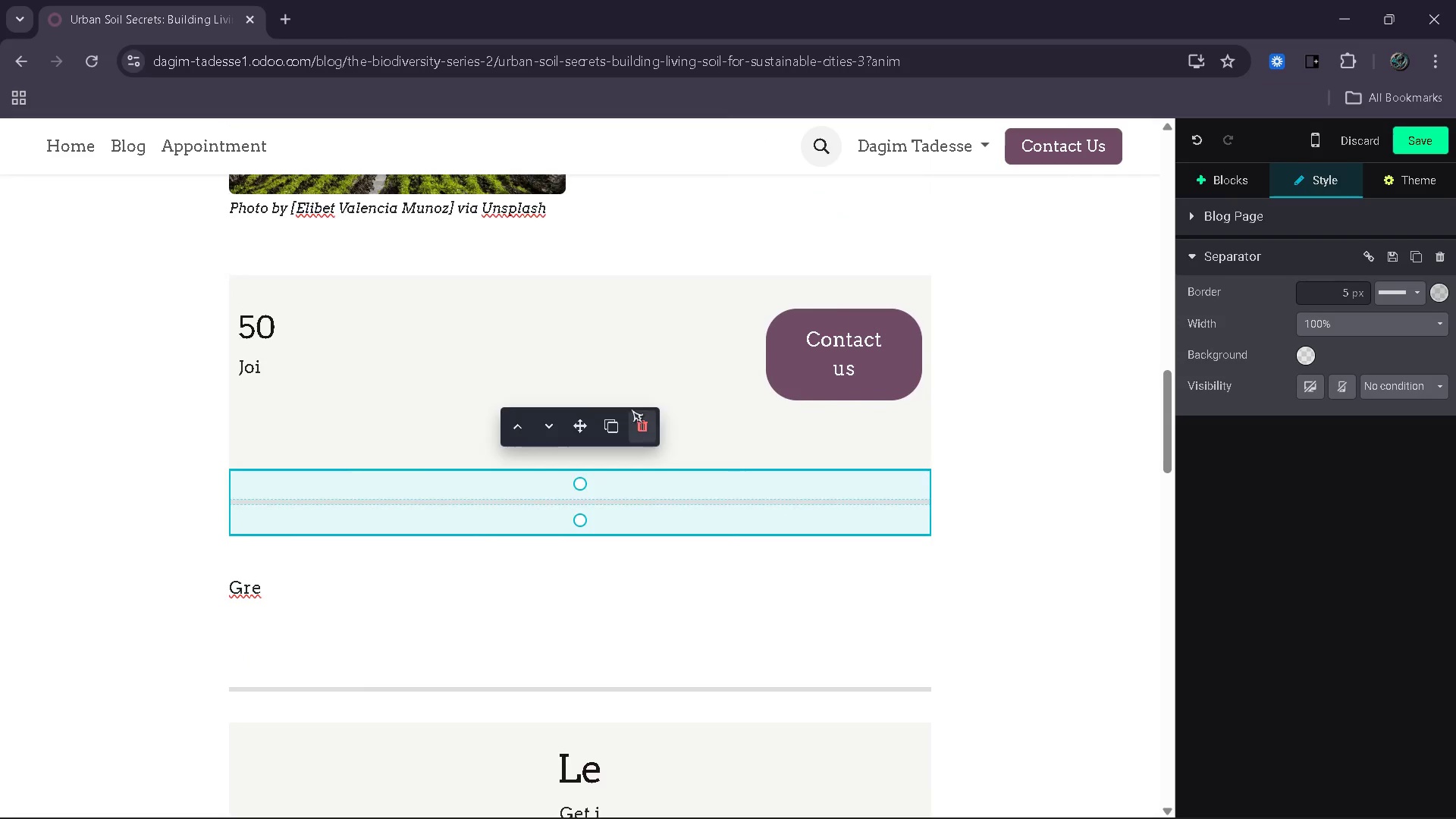 
left_click([603, 430])
 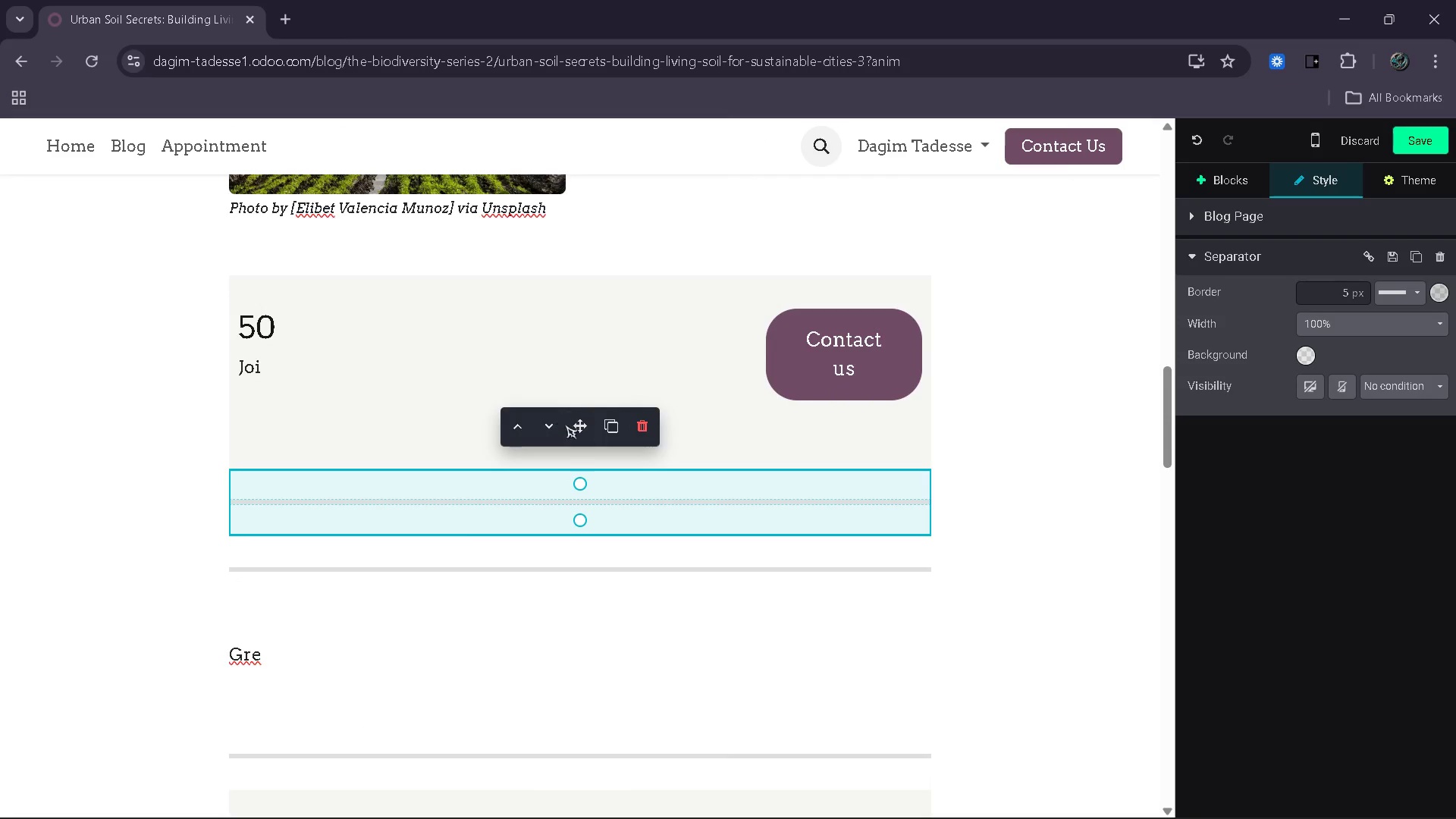 
left_click_drag(start_coordinate=[565, 425], to_coordinate=[573, 422])
 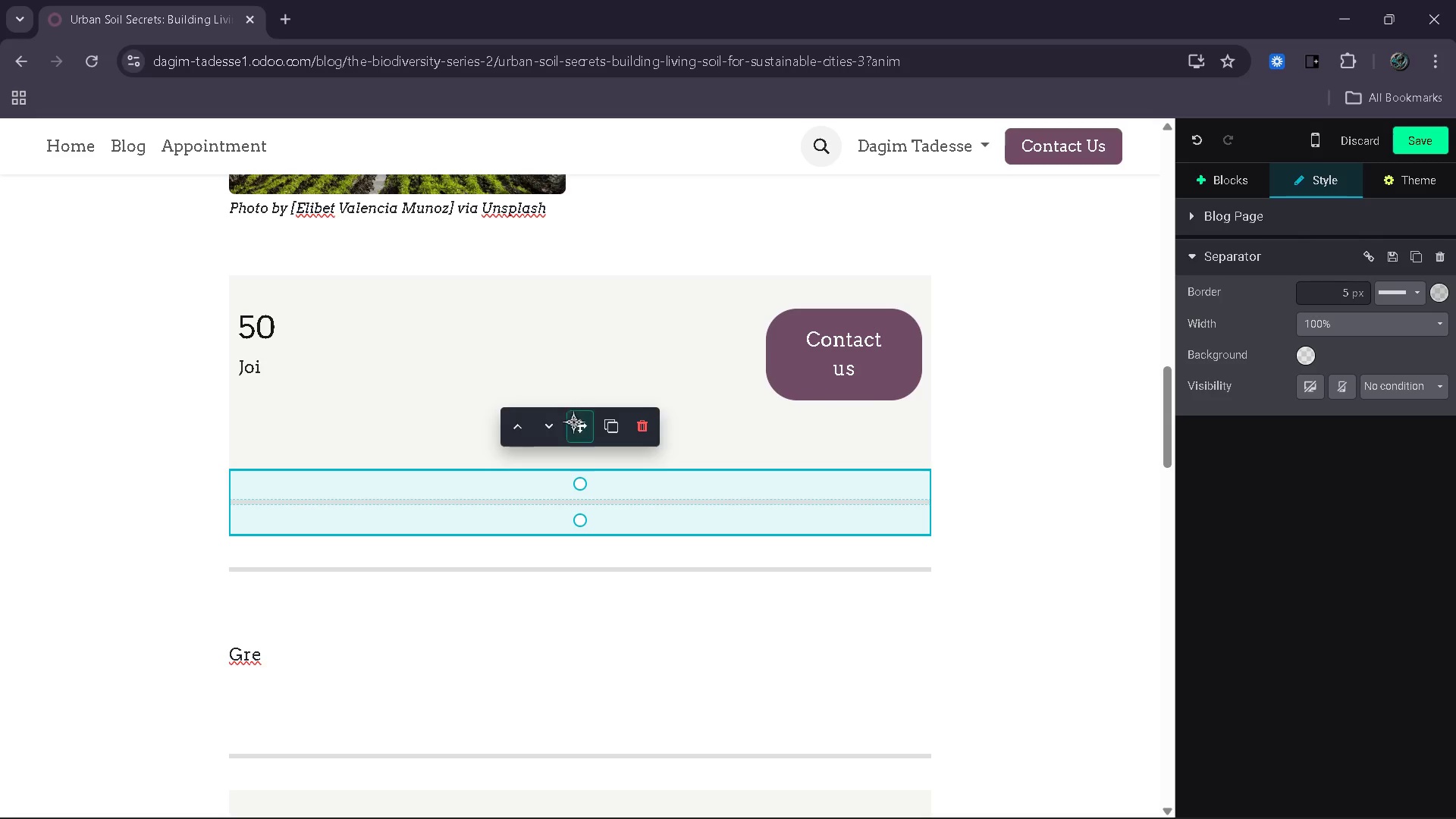 
left_click_drag(start_coordinate=[573, 422], to_coordinate=[595, 322])
 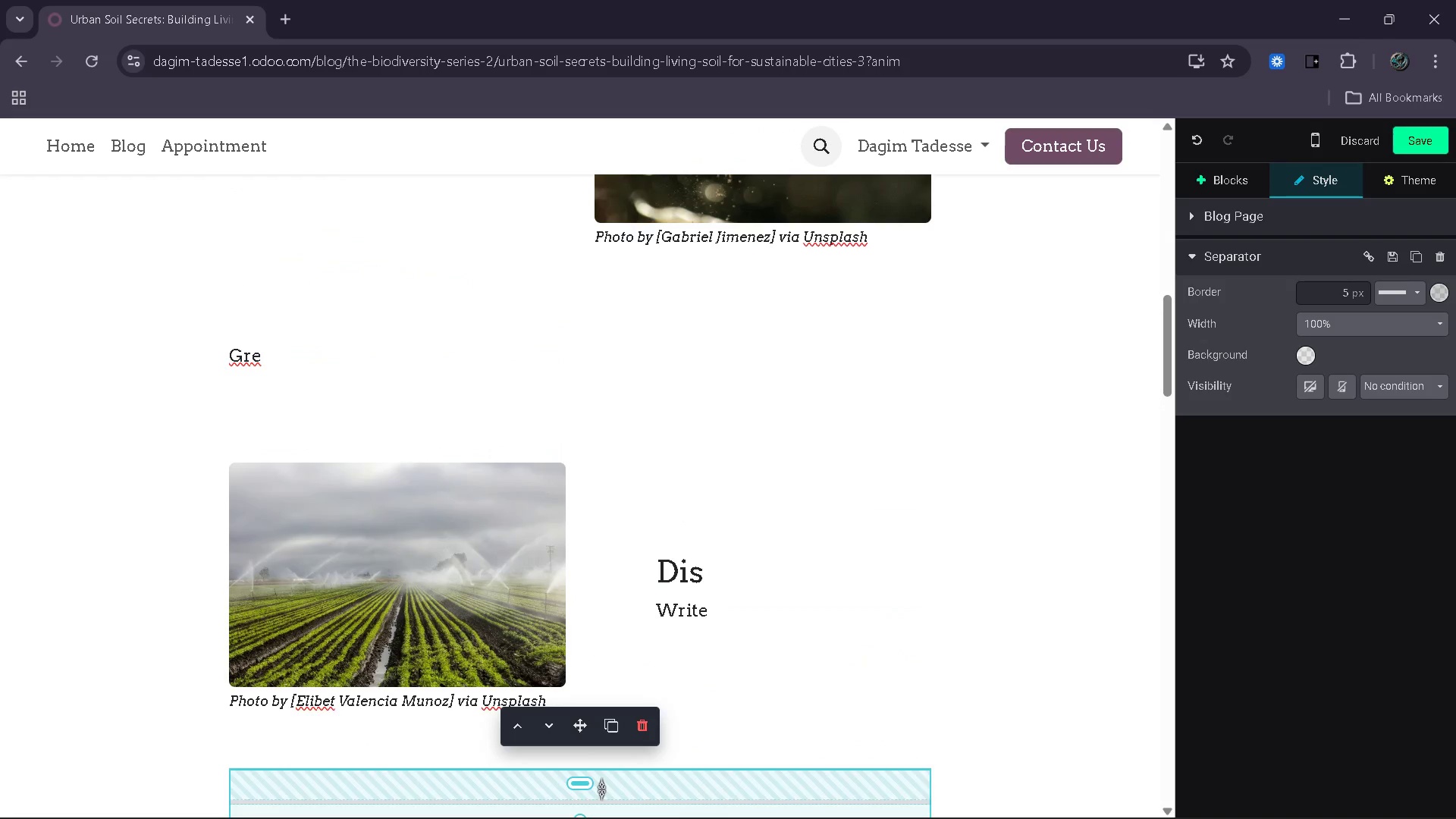 
left_click([608, 723])
 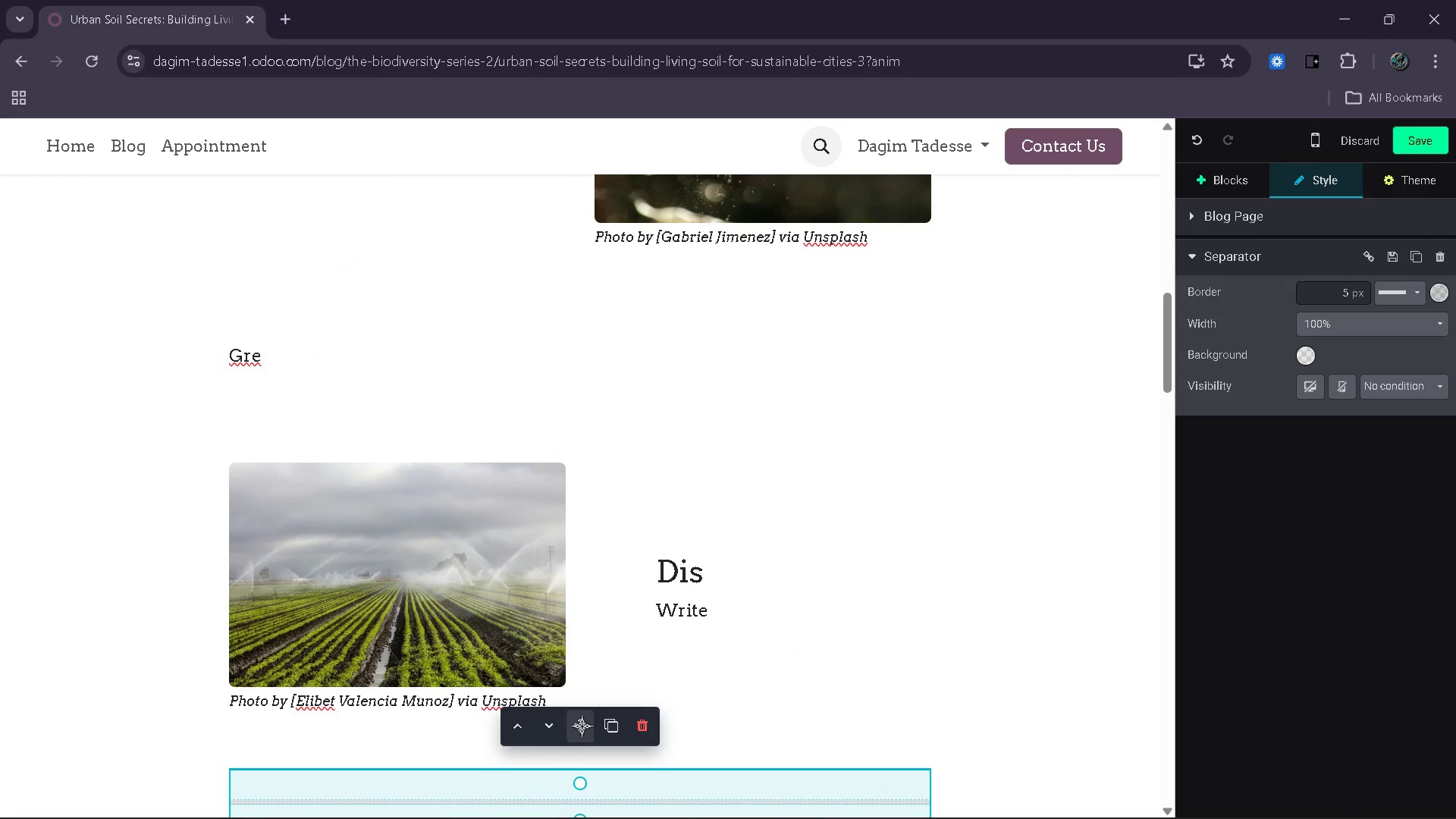 
left_click_drag(start_coordinate=[581, 726], to_coordinate=[557, 465])
 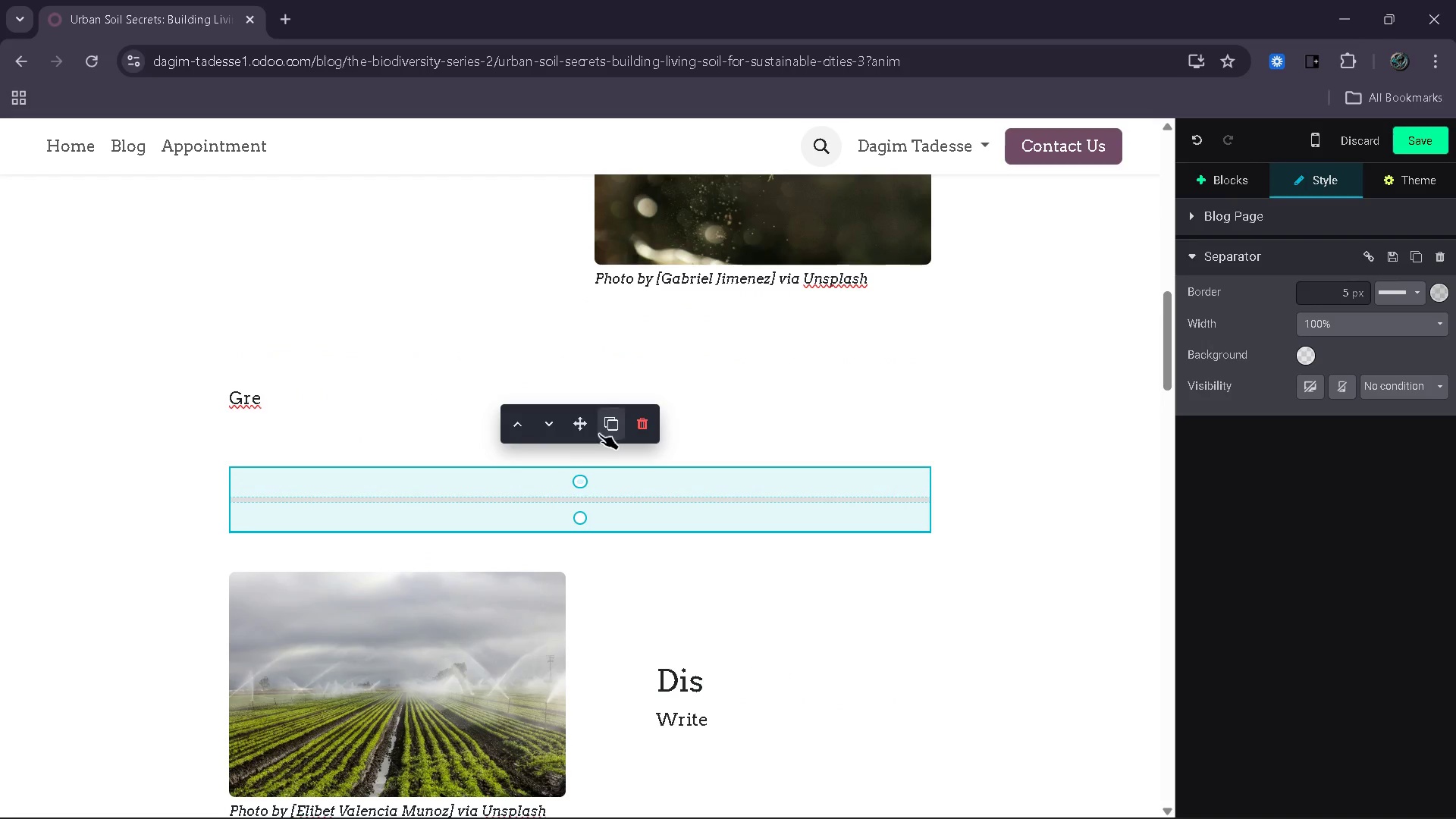 
left_click([599, 434])
 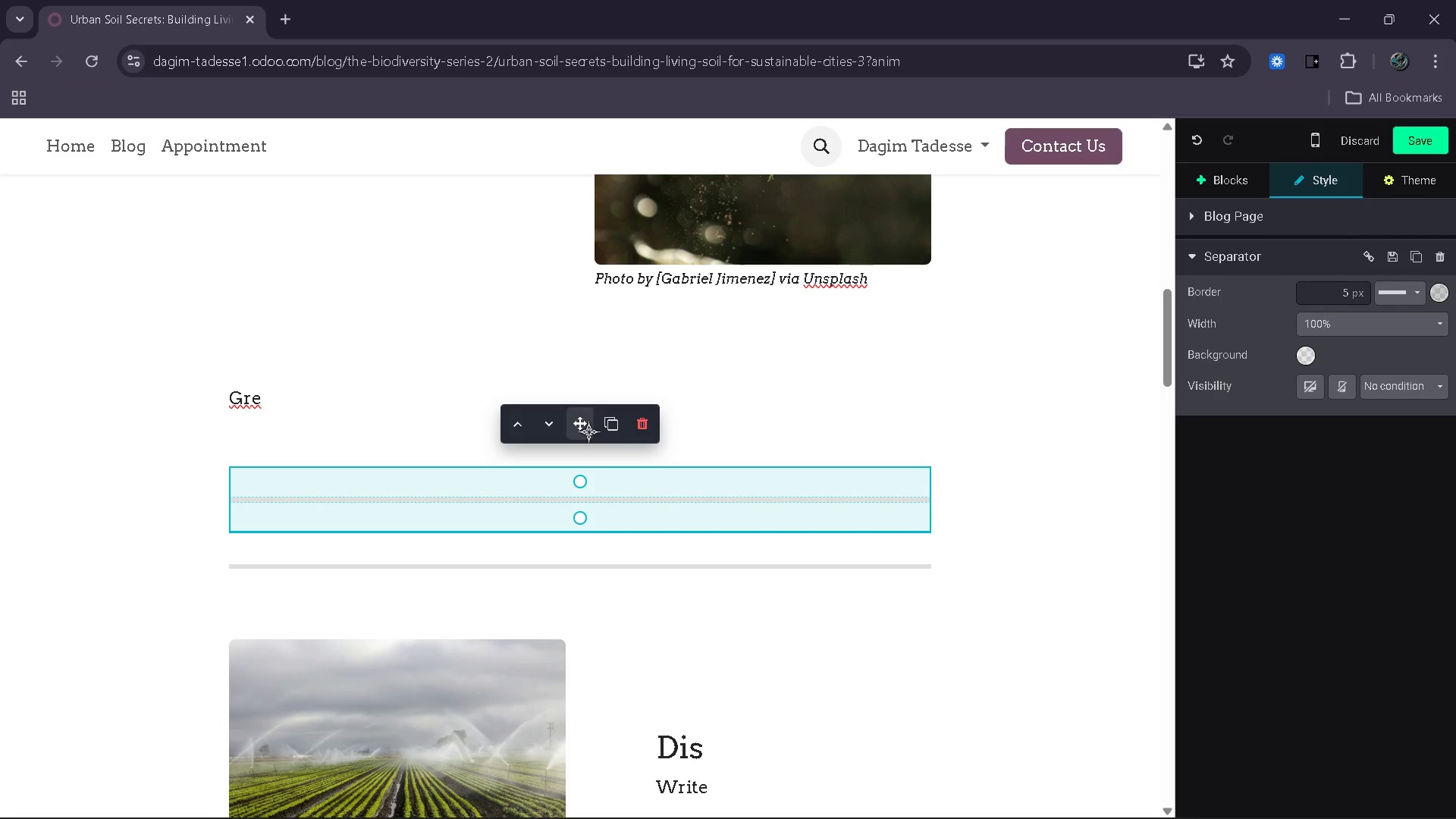 
left_click_drag(start_coordinate=[588, 431], to_coordinate=[575, 339])
 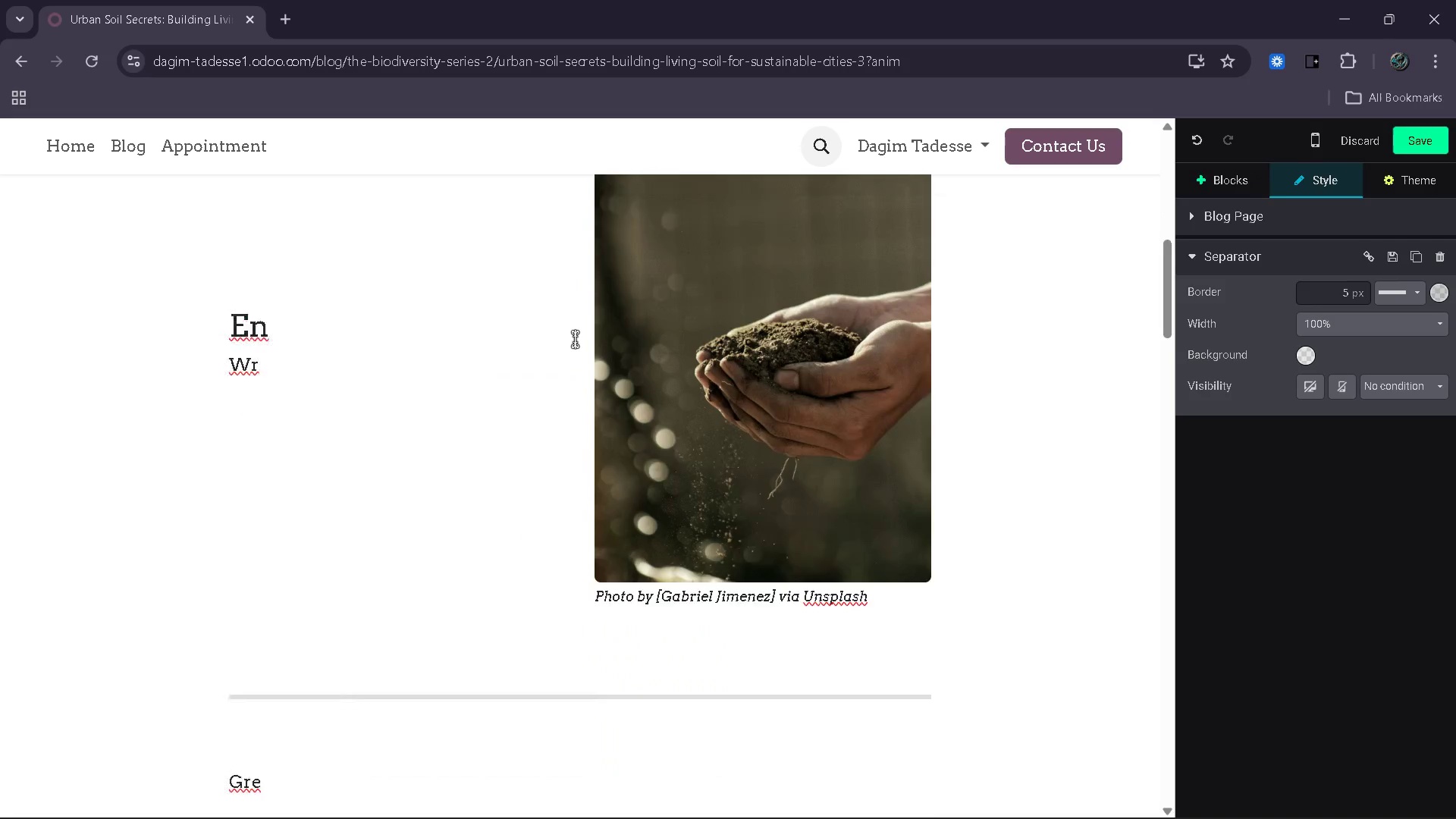 
left_click([564, 607])
 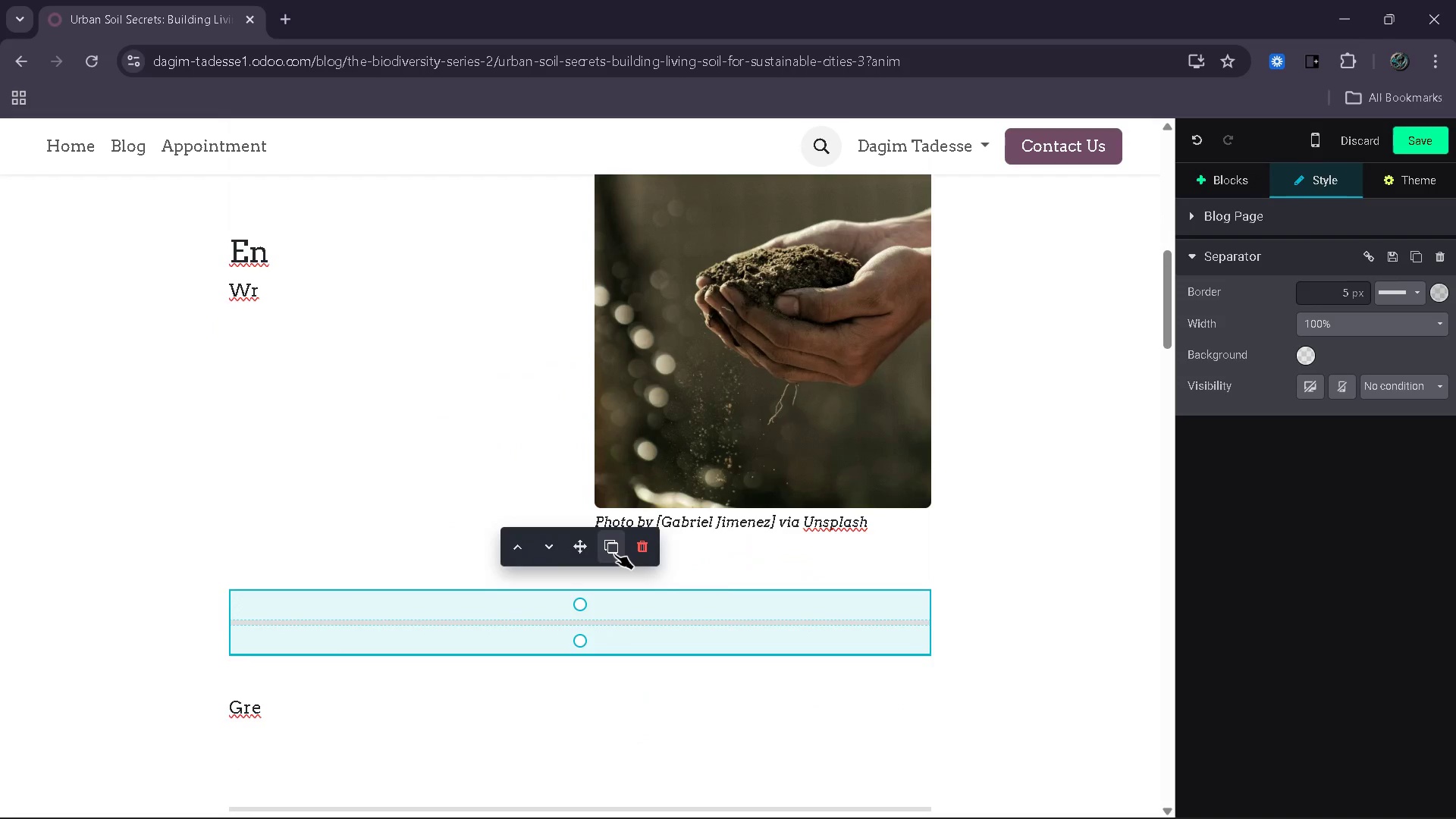 
left_click([614, 554])
 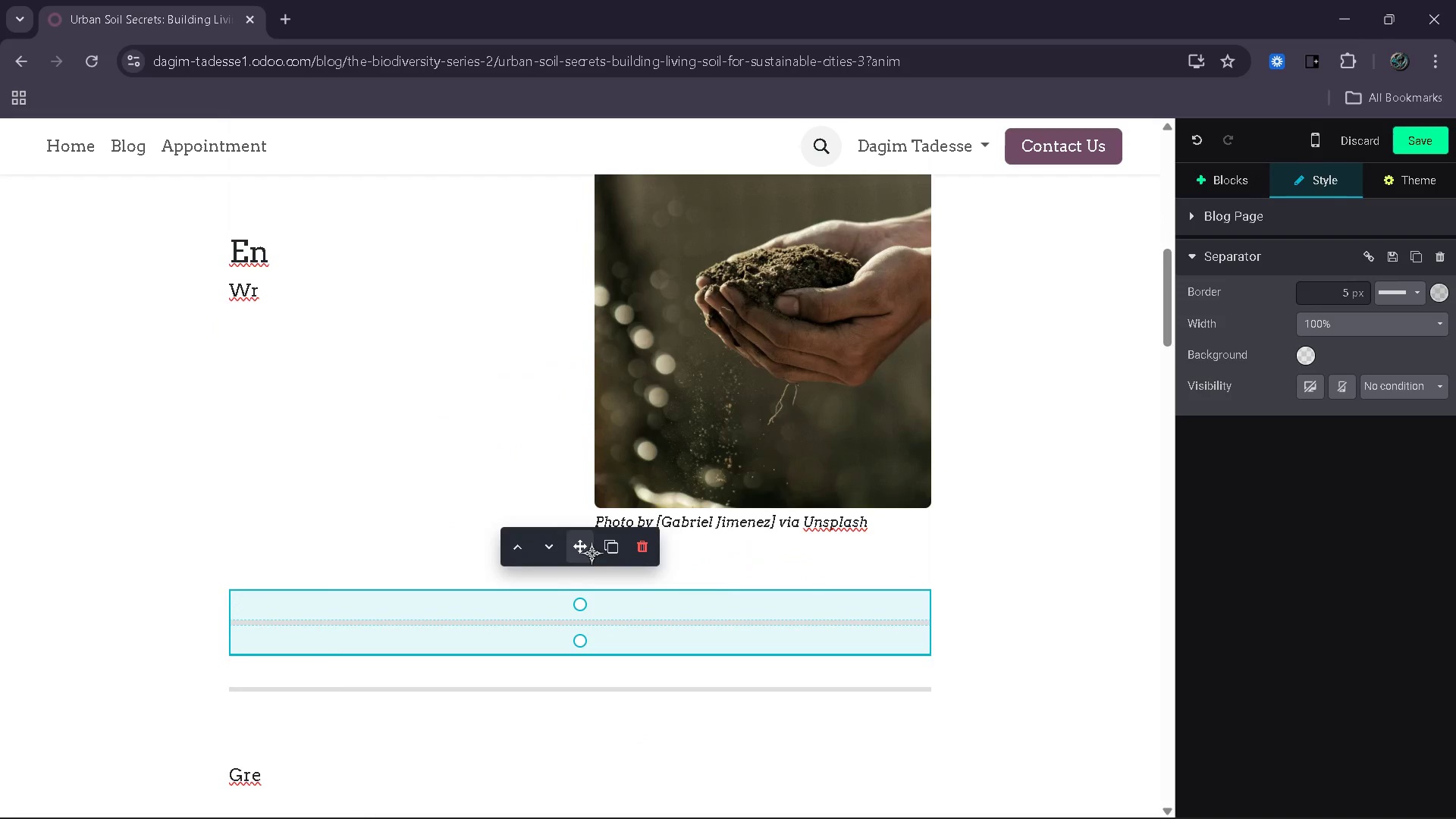 
left_click_drag(start_coordinate=[592, 553], to_coordinate=[573, 527])
 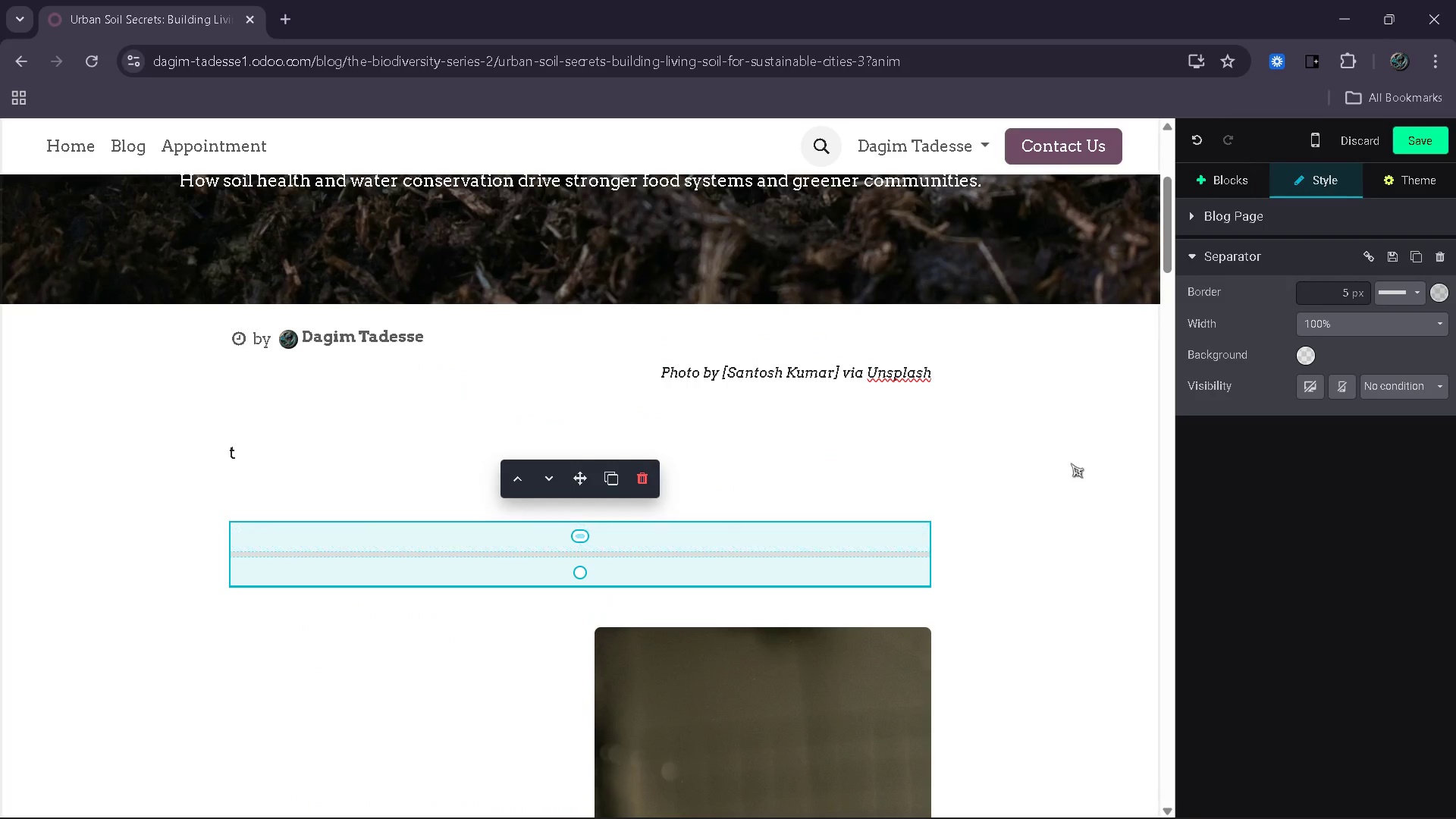 
left_click([1072, 463])
 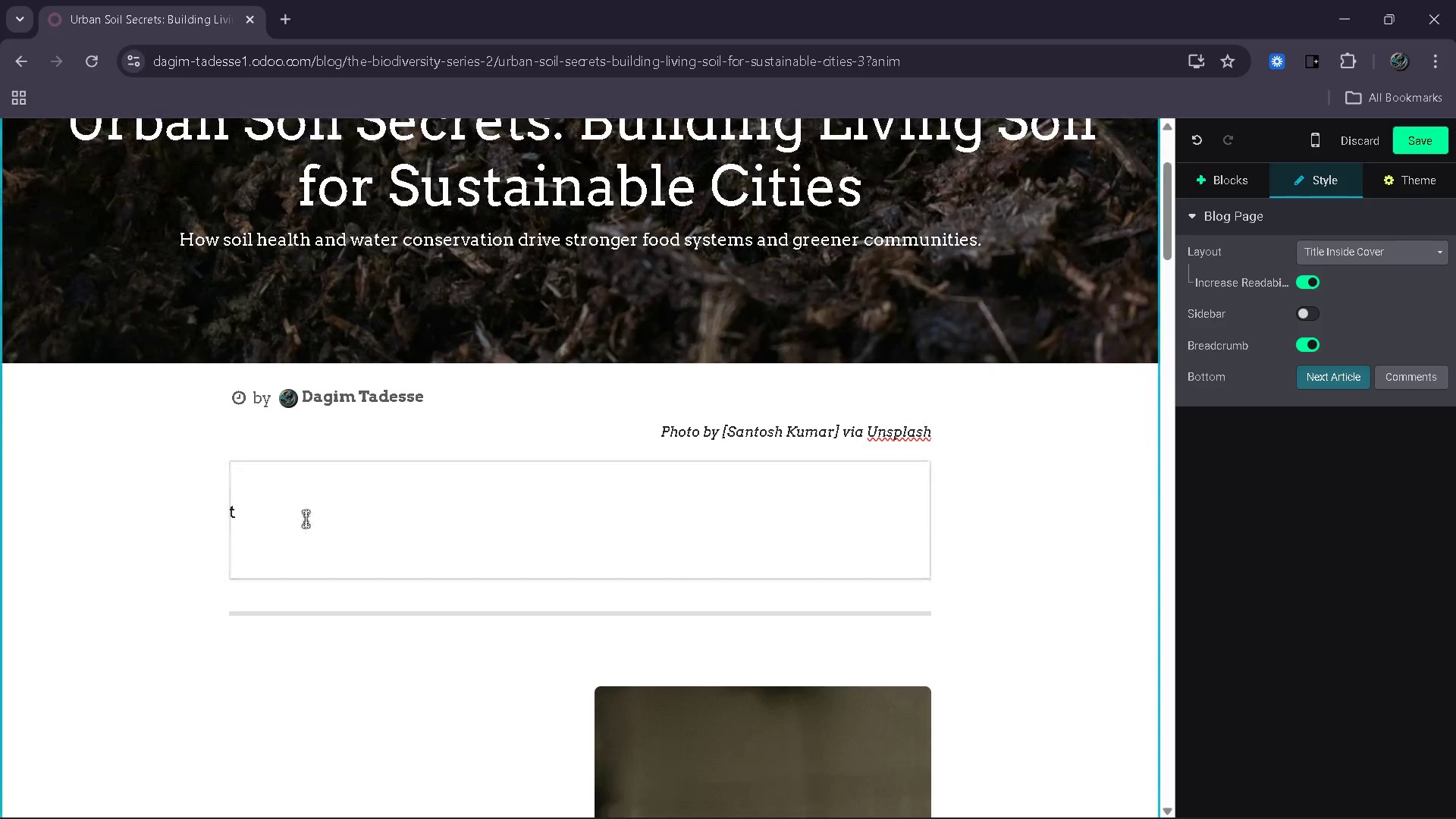 
wait(28.31)
 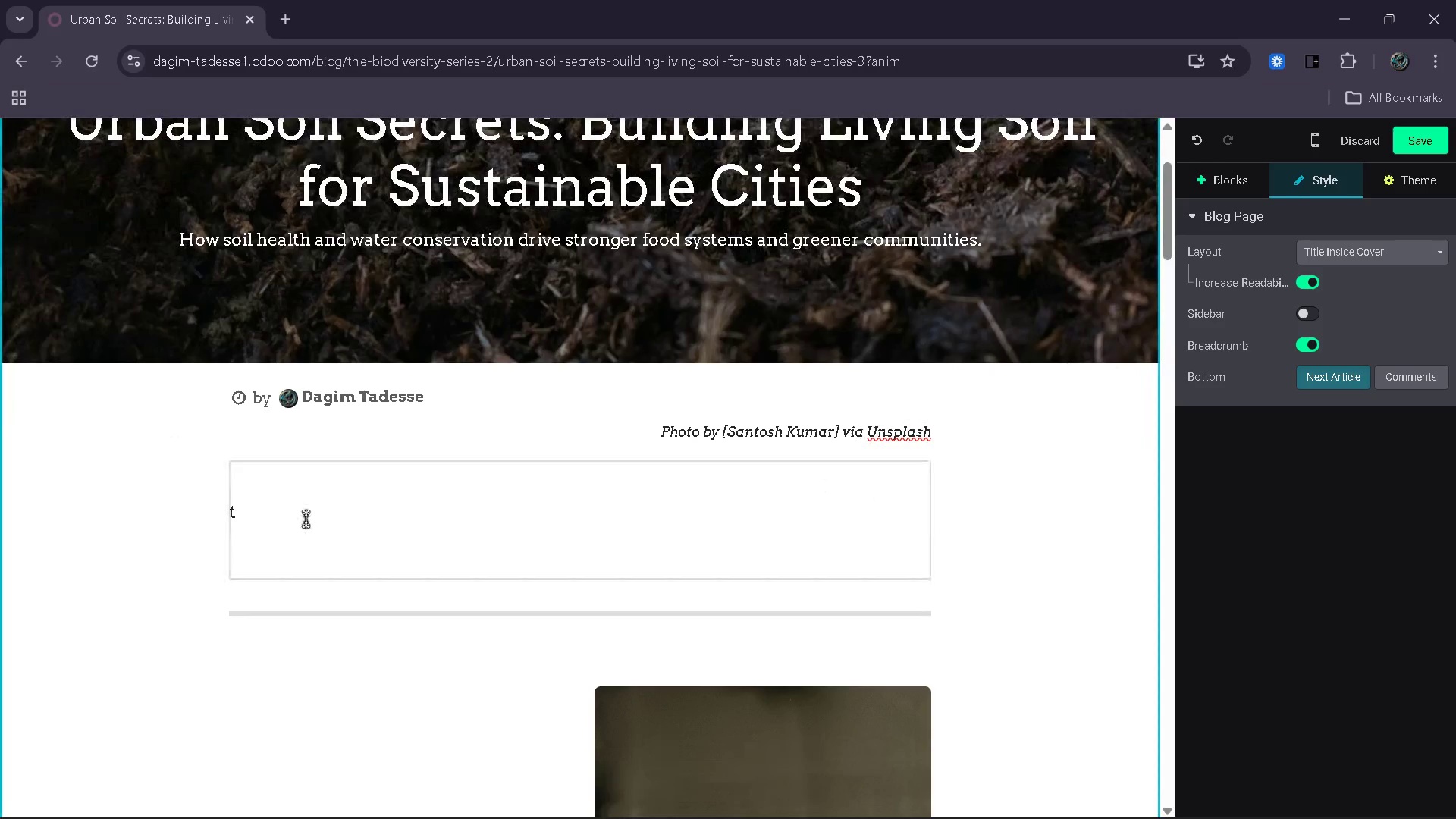 
left_click([306, 519])
 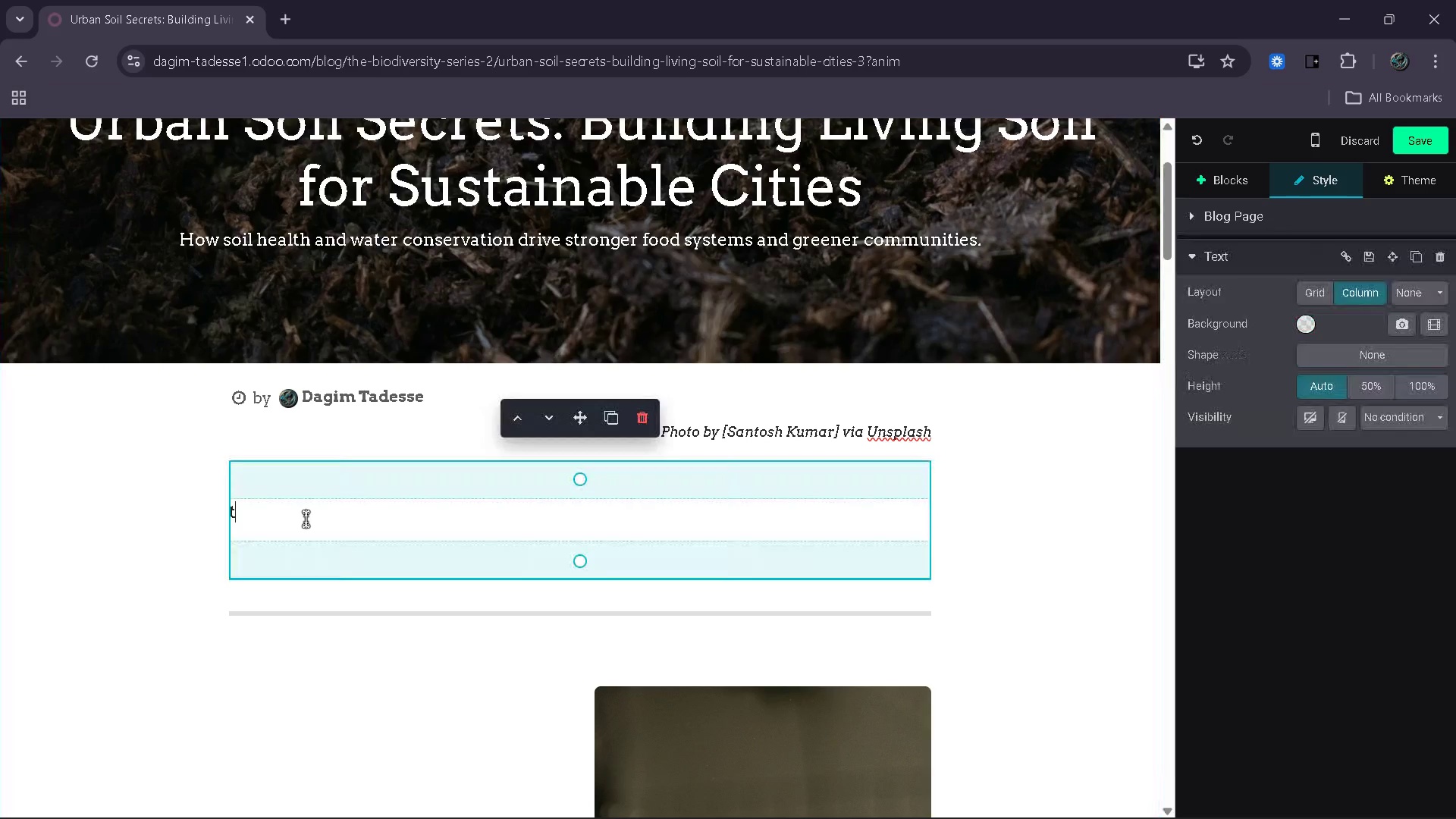 
key(Backspace)
 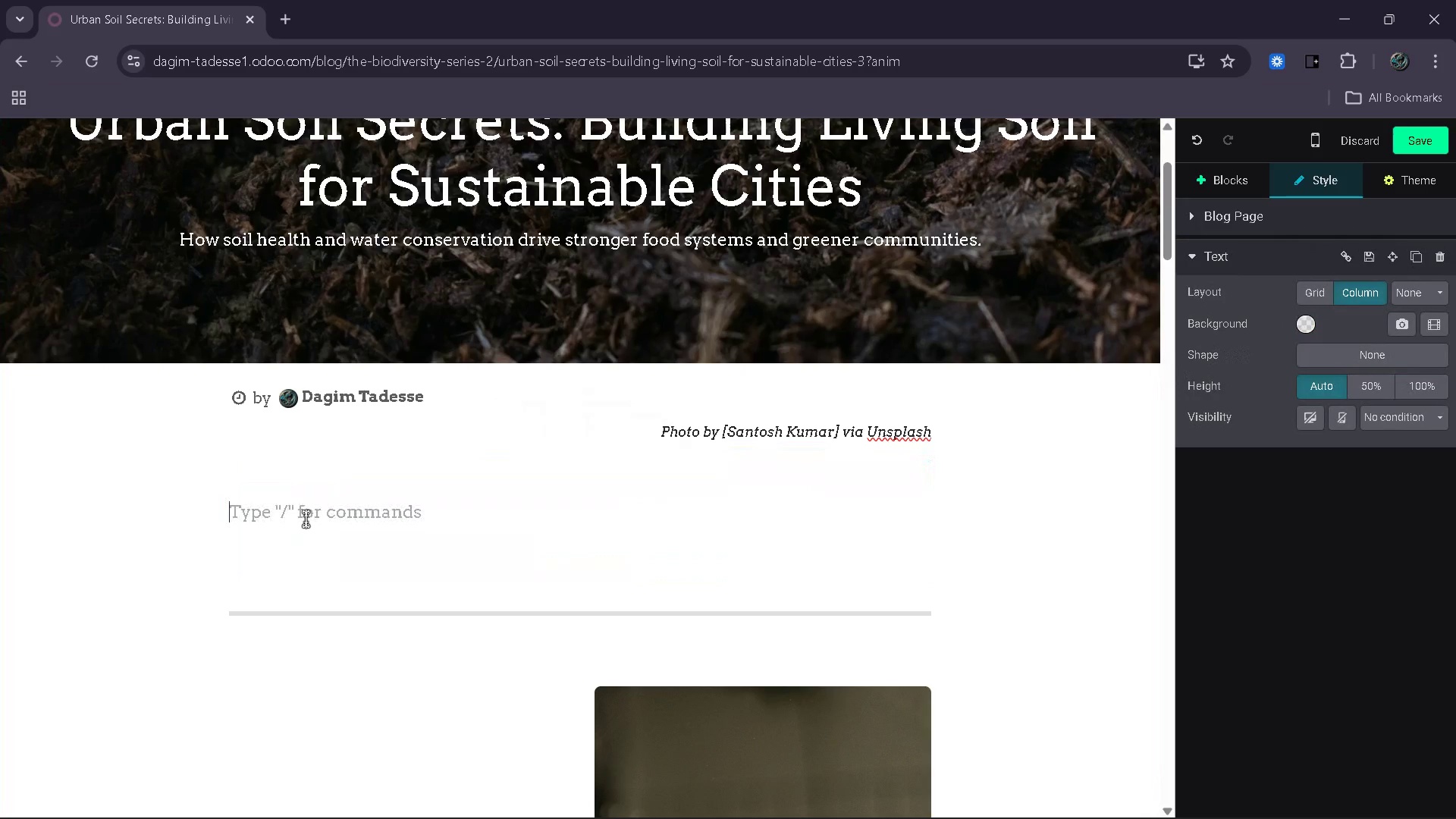 
hold_key(key=ShiftRight, duration=0.56)
 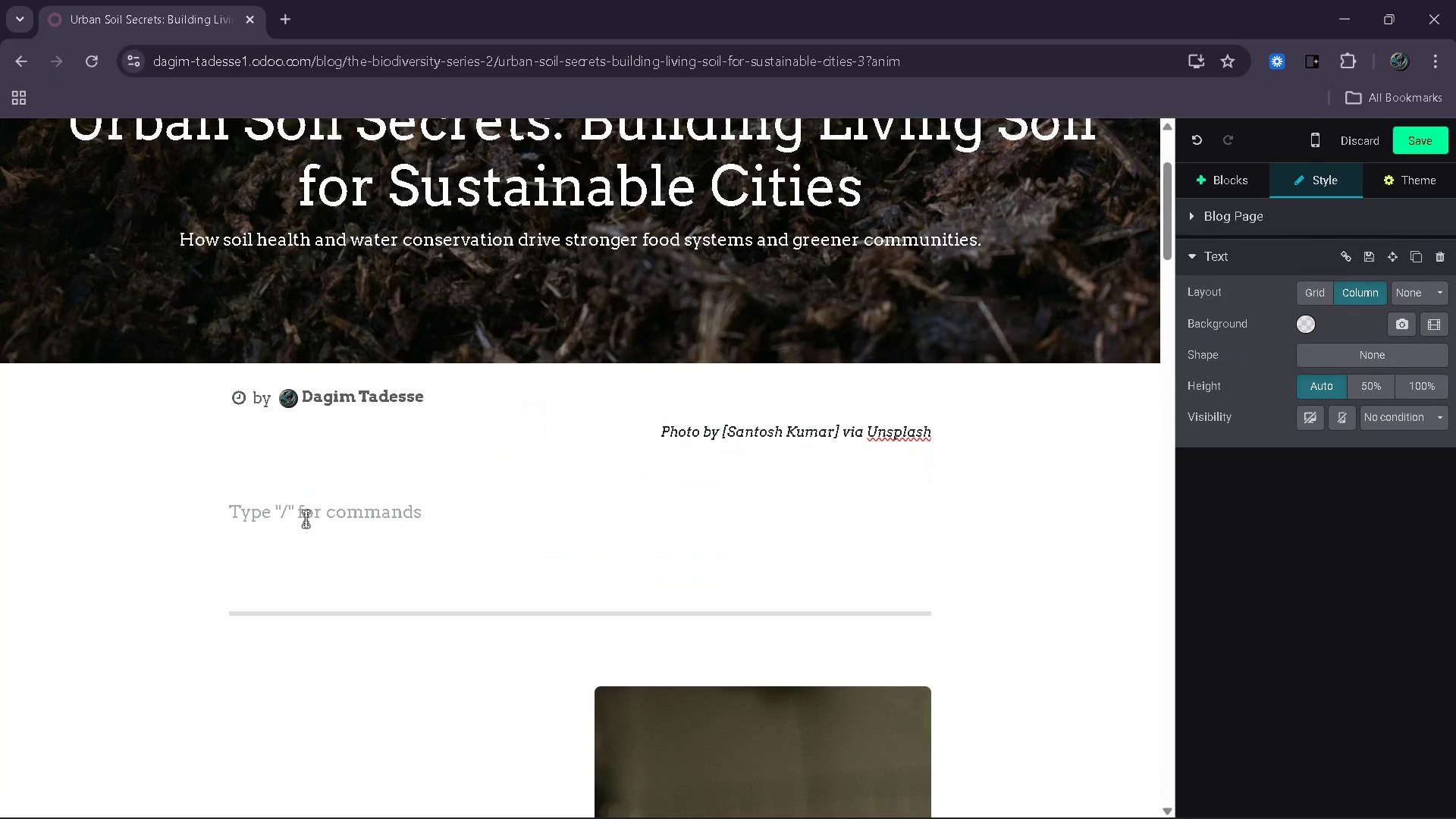 
type(ealthy )
key(Backspace)
key(Backspace)
type(H)
 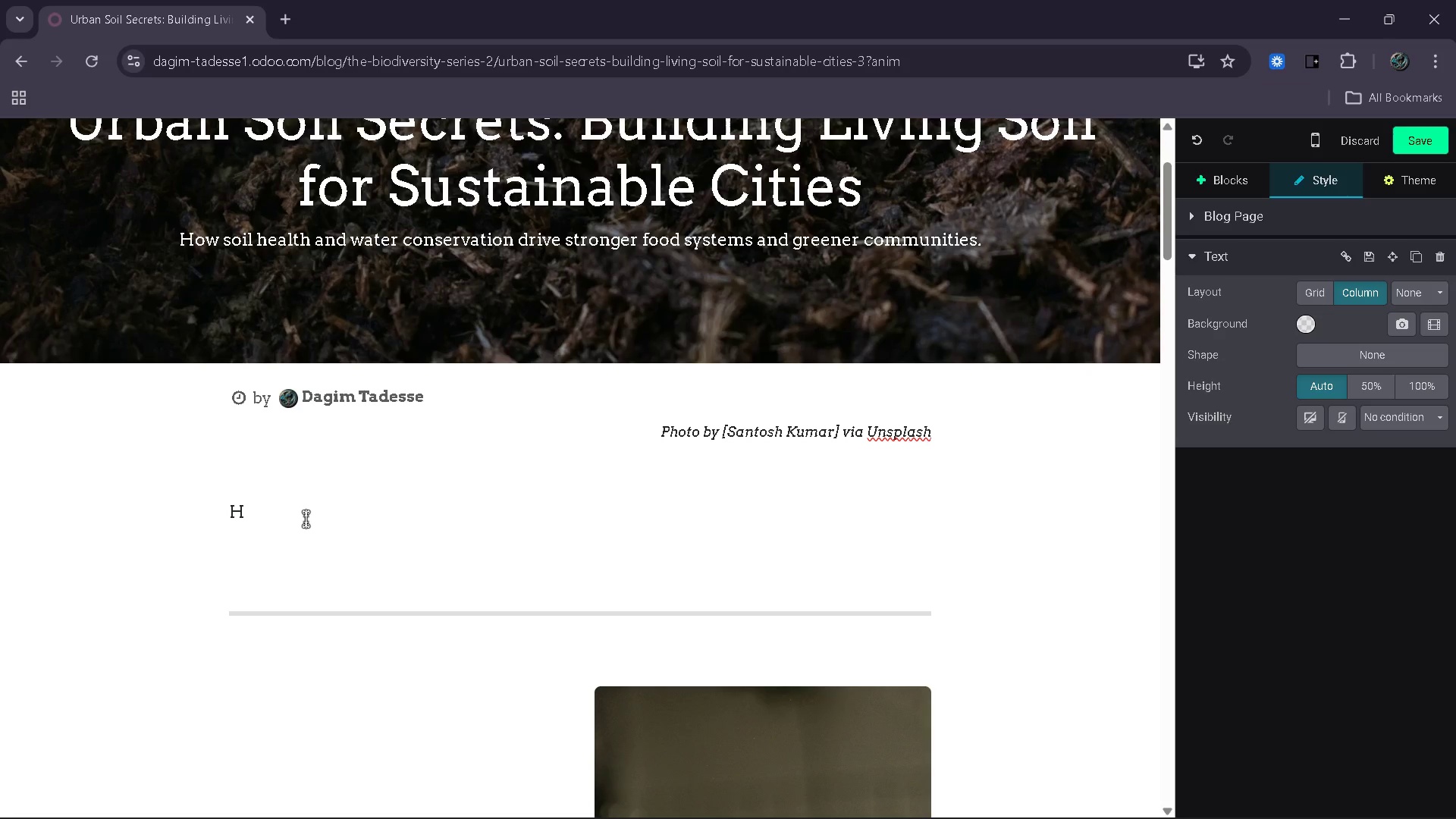 
left_click([1433, 140])
 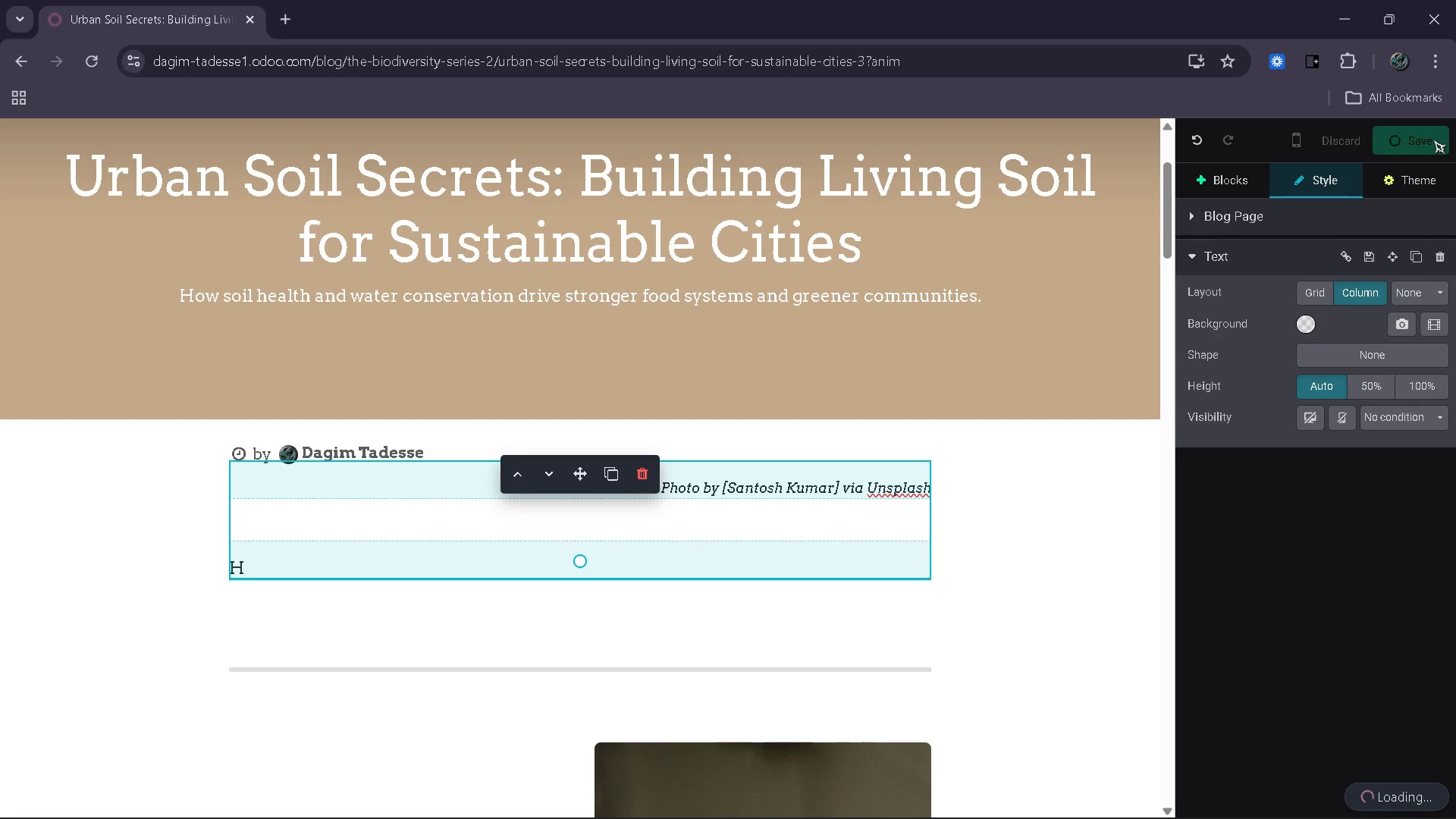 
wait(9.45)
 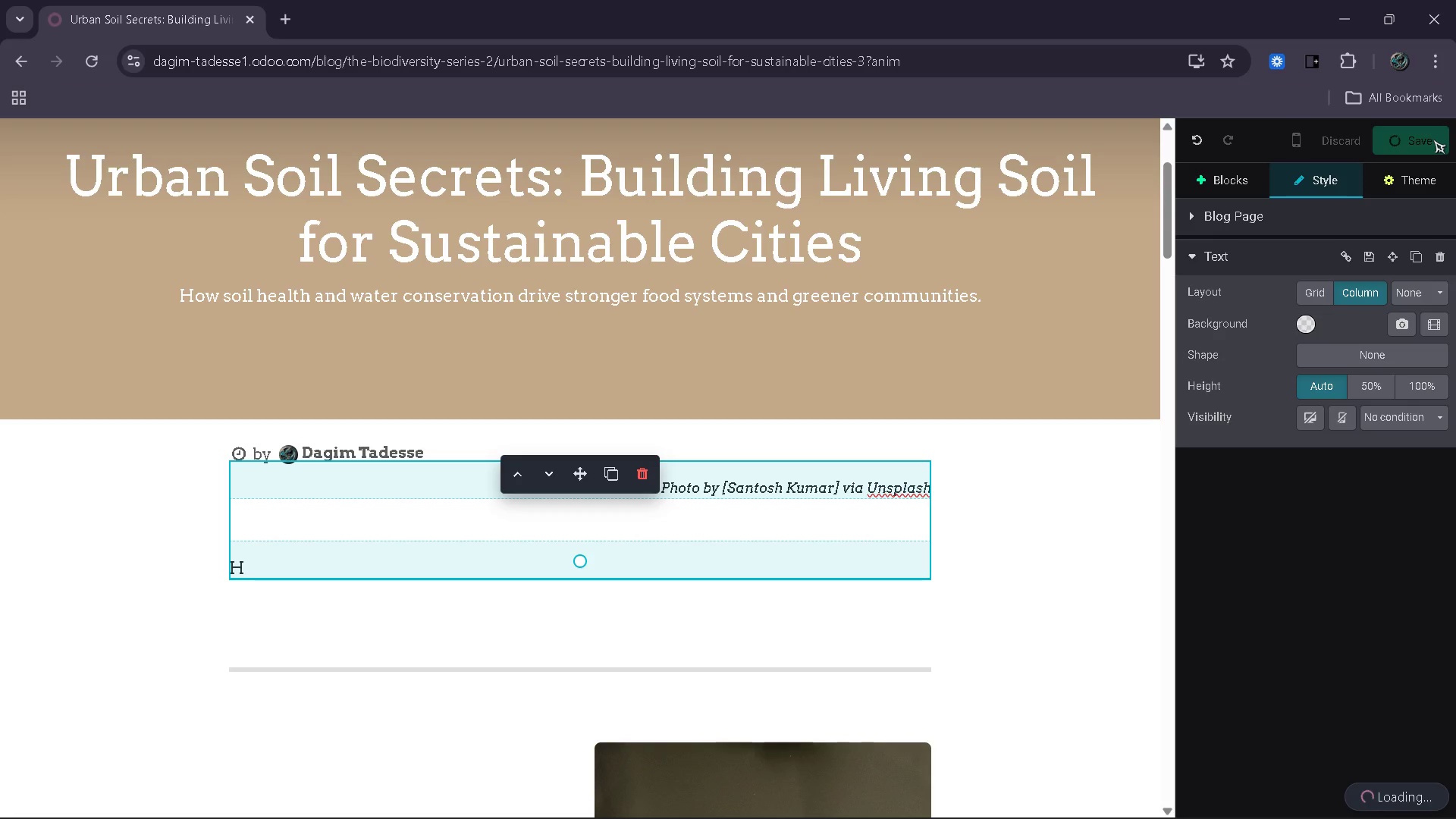 
left_click([1433, 140])
 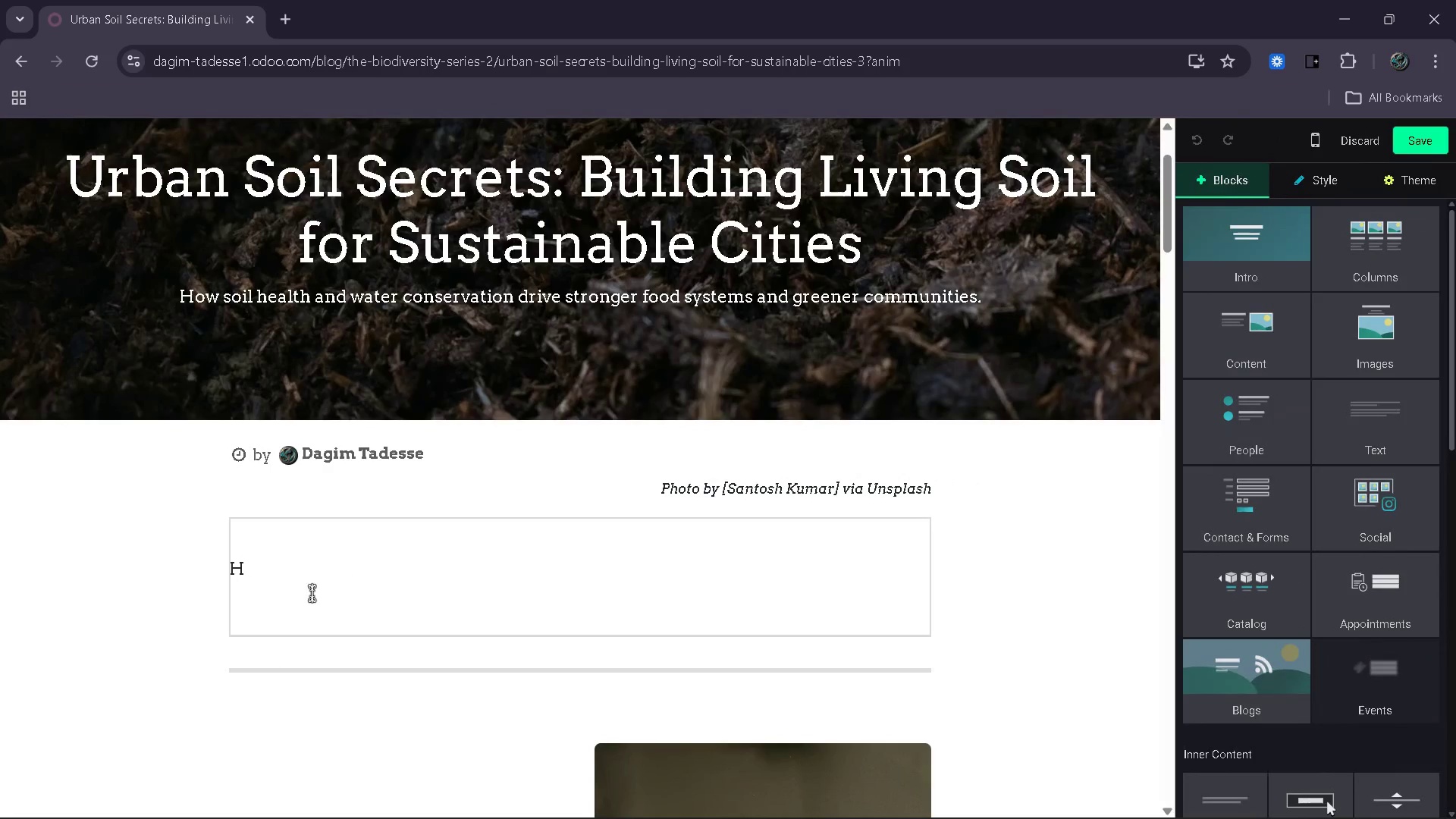 
left_click([272, 569])
 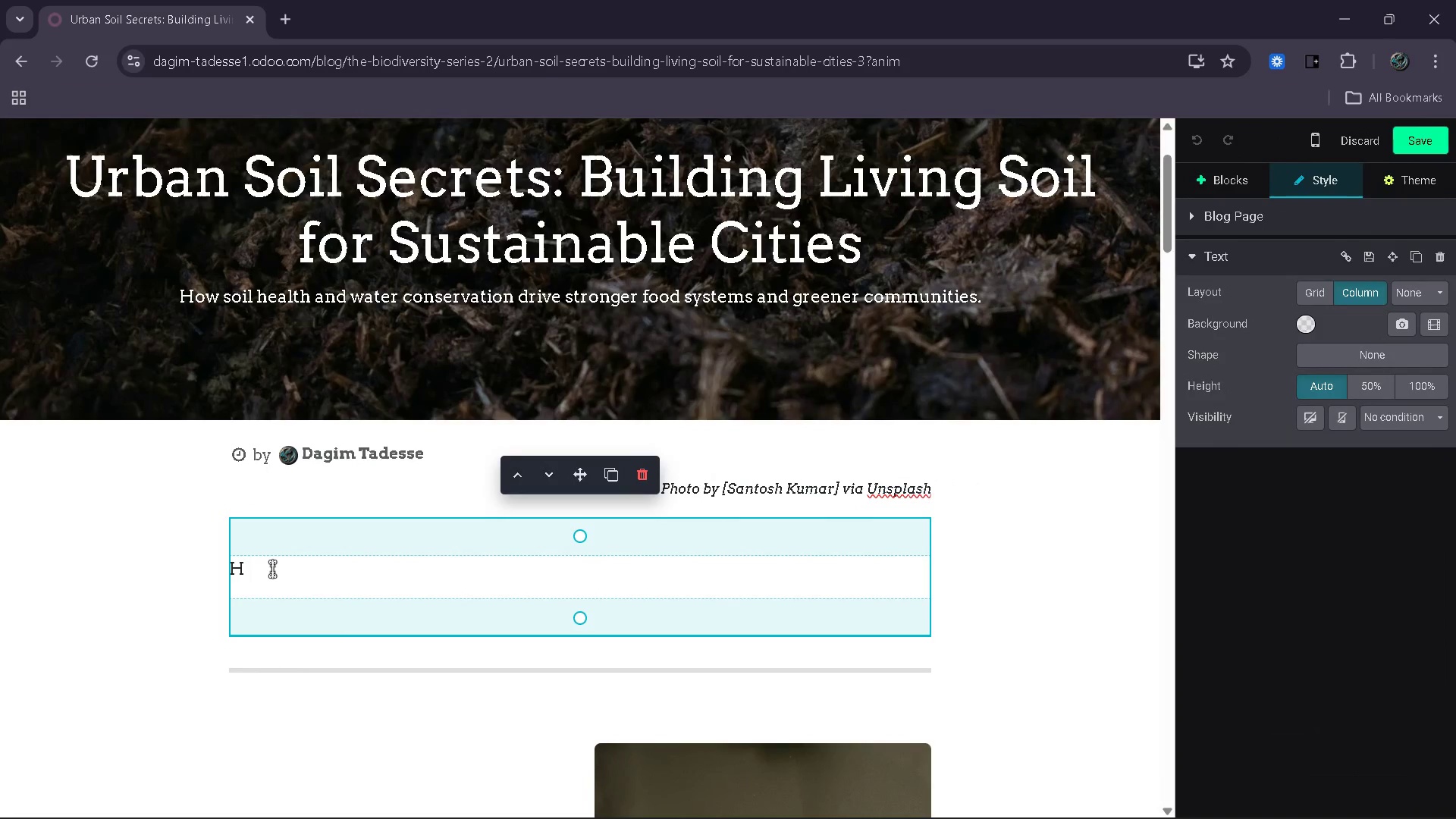 
type(ea)
key(Backspace)
type(ae)
key(Backspace)
 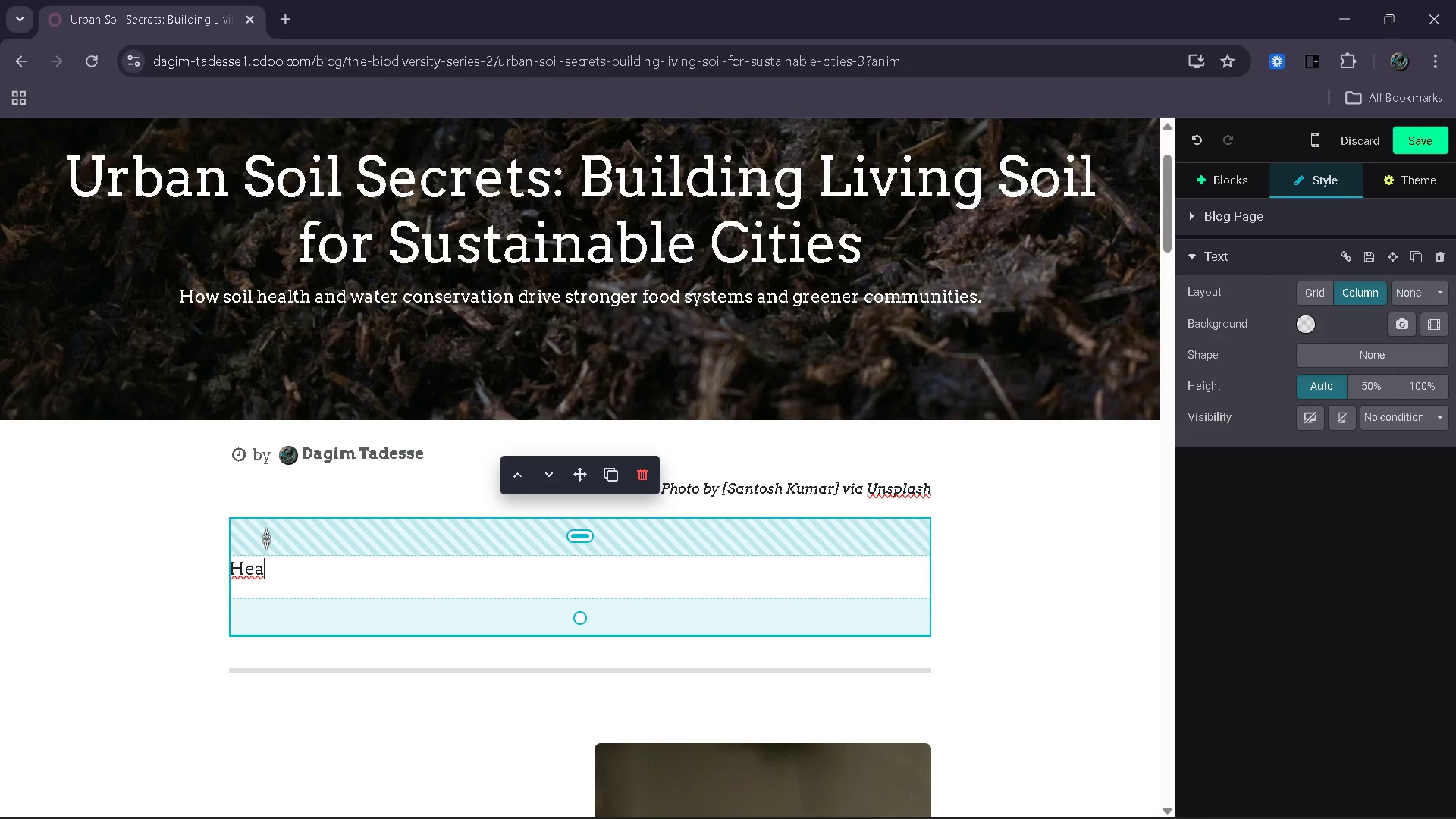 
type(lthy soil id fo)
key(Backspace)
key(Backspace)
type(ofte)
key(Backspace)
key(Backspace)
key(Backspace)
key(Backspace)
key(Backspace)
key(Backspace)
type(s often invisible, yet )
key(Backspace)
type( it is one of the )
 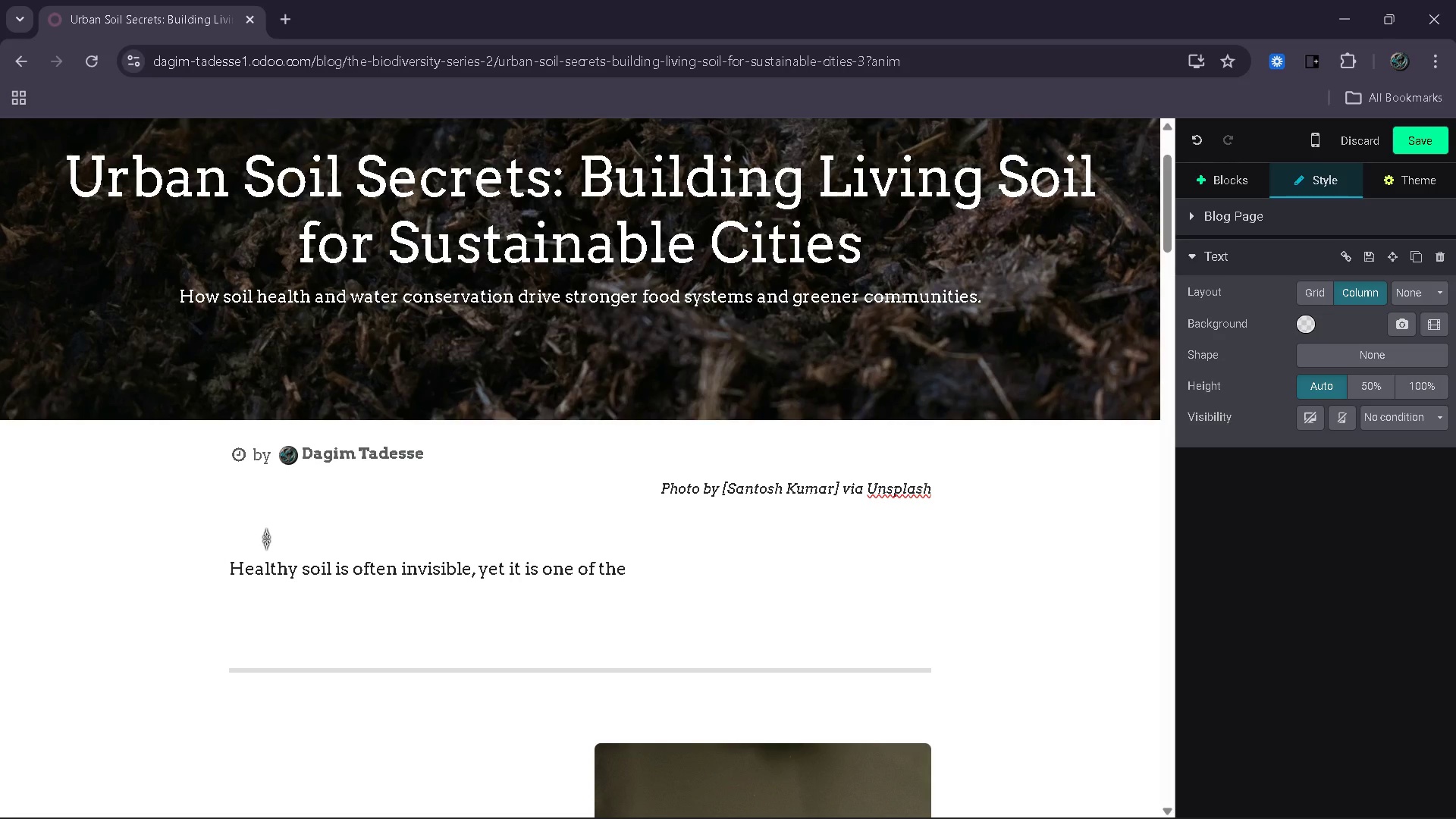 
wait(8.91)
 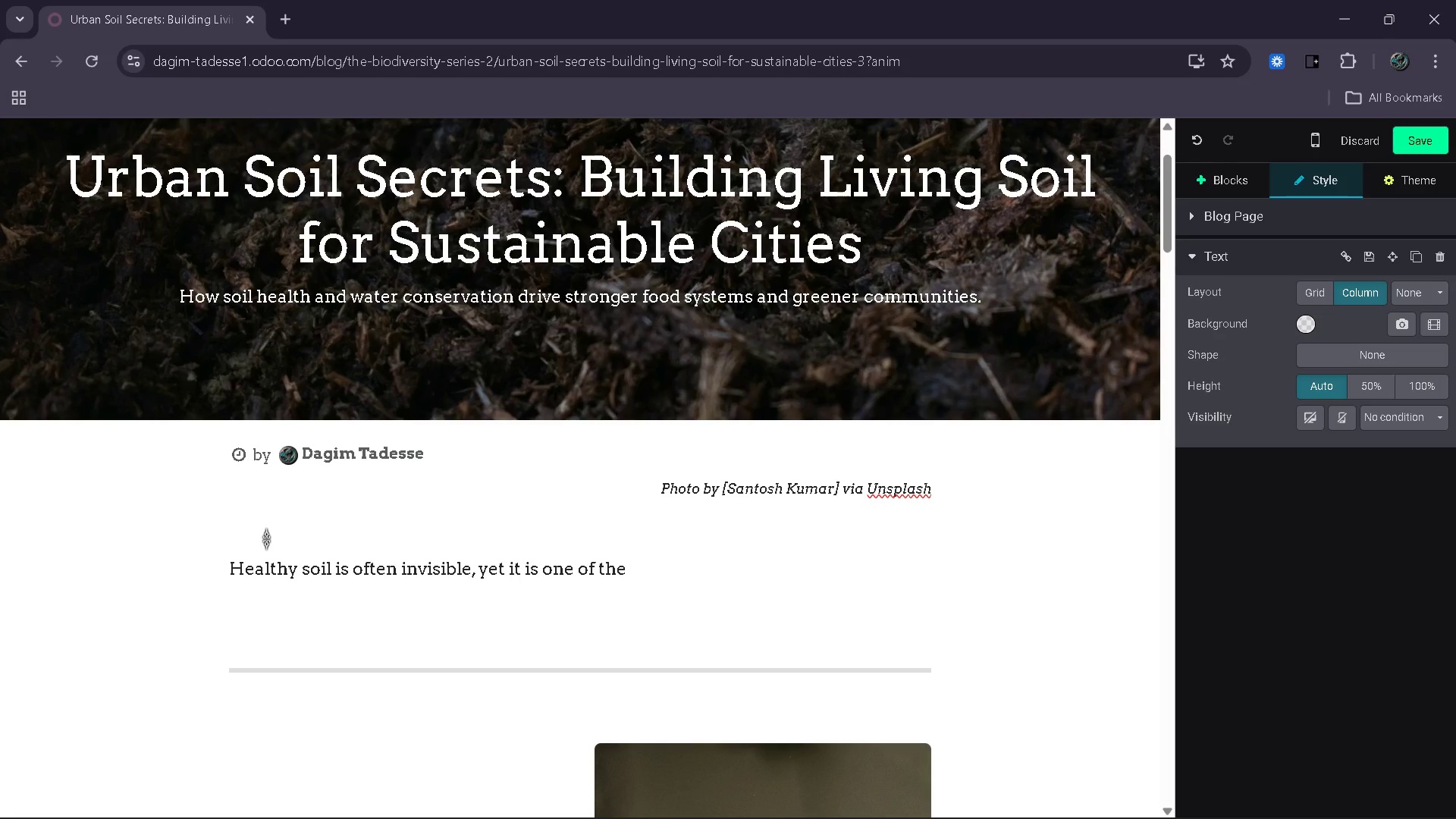 
type(most powerful forces behind successful urban agricul)
 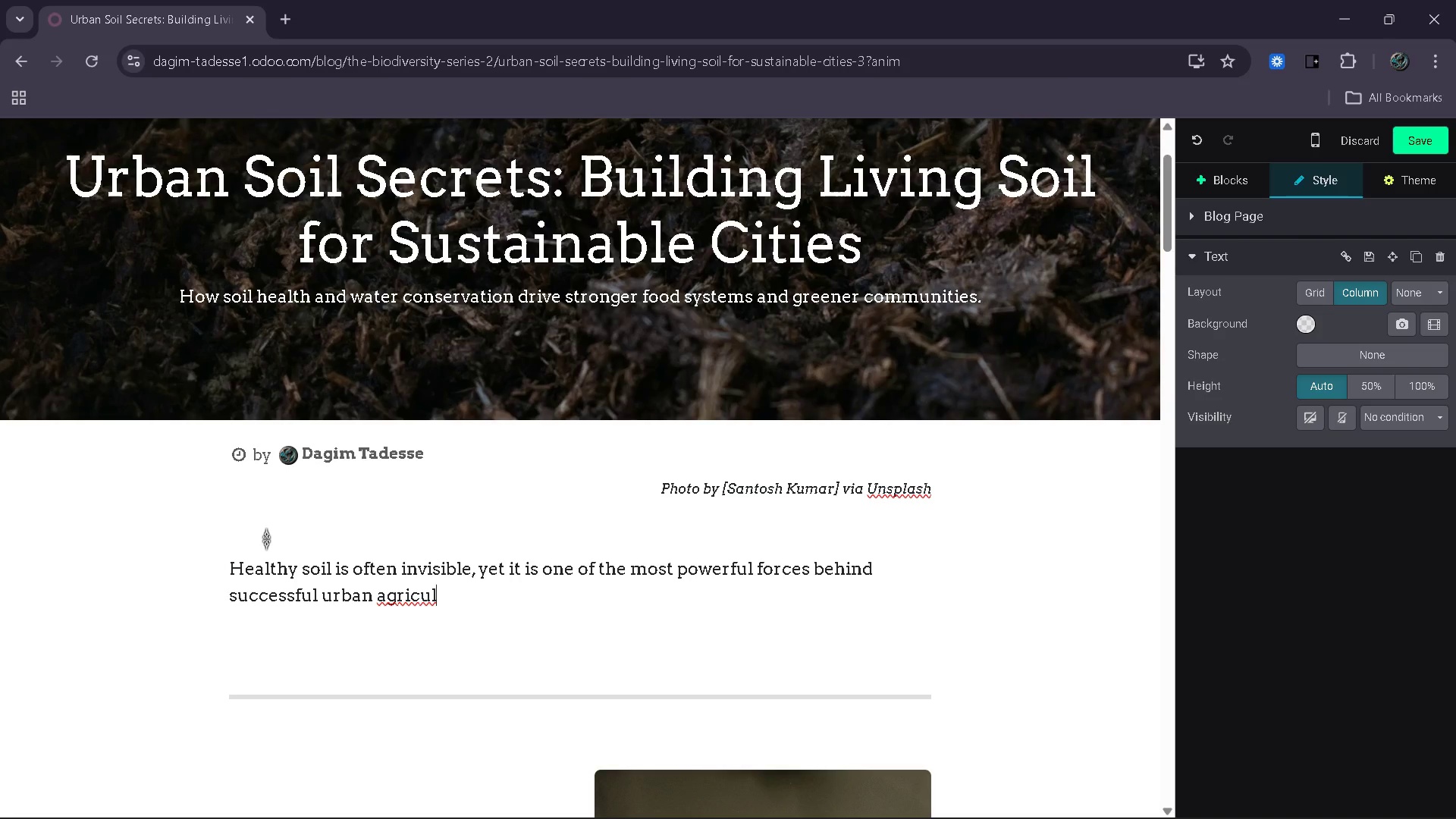 
wait(9.58)
 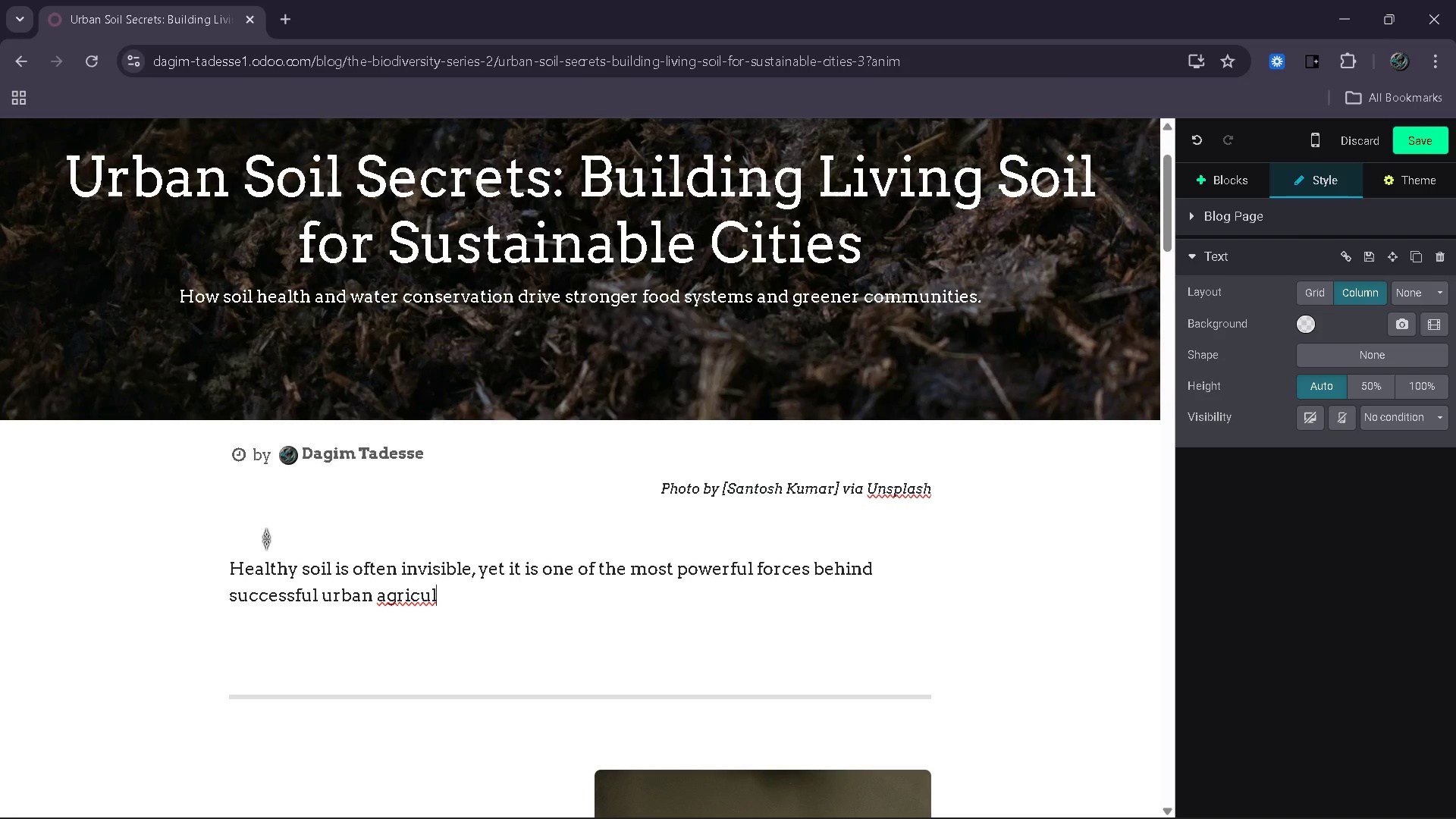 
type(ture. Beneath every thriving garden lies a complex ecosystem of mico)
key(Backspace)
type(roorganisms, nutrients and organic matter working together to support plan life. For cities investing in sustainability )
key(Backspace)
type(, soil health isnot )
 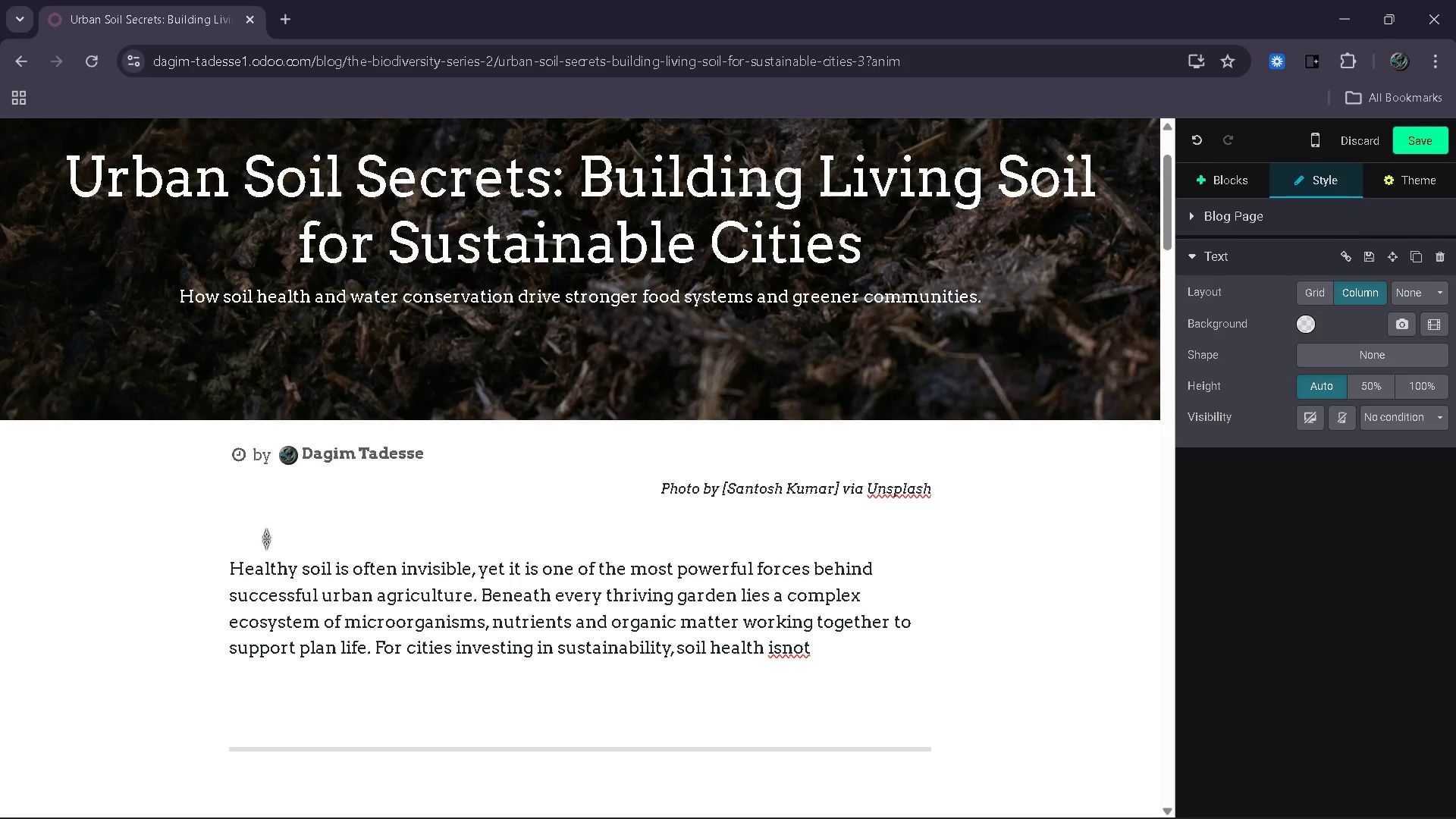 
key(Backspace)
 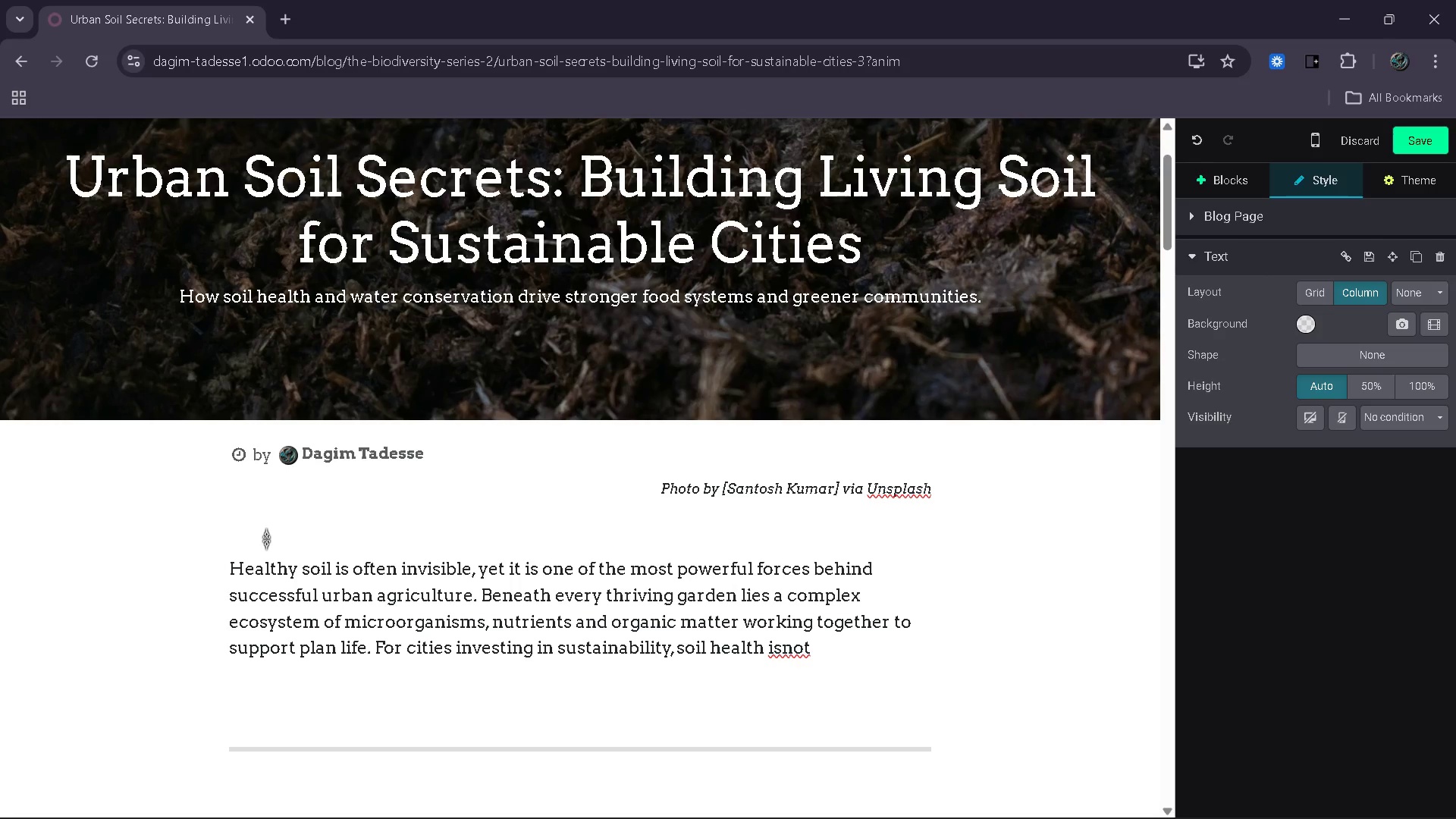 
key(ArrowLeft)
 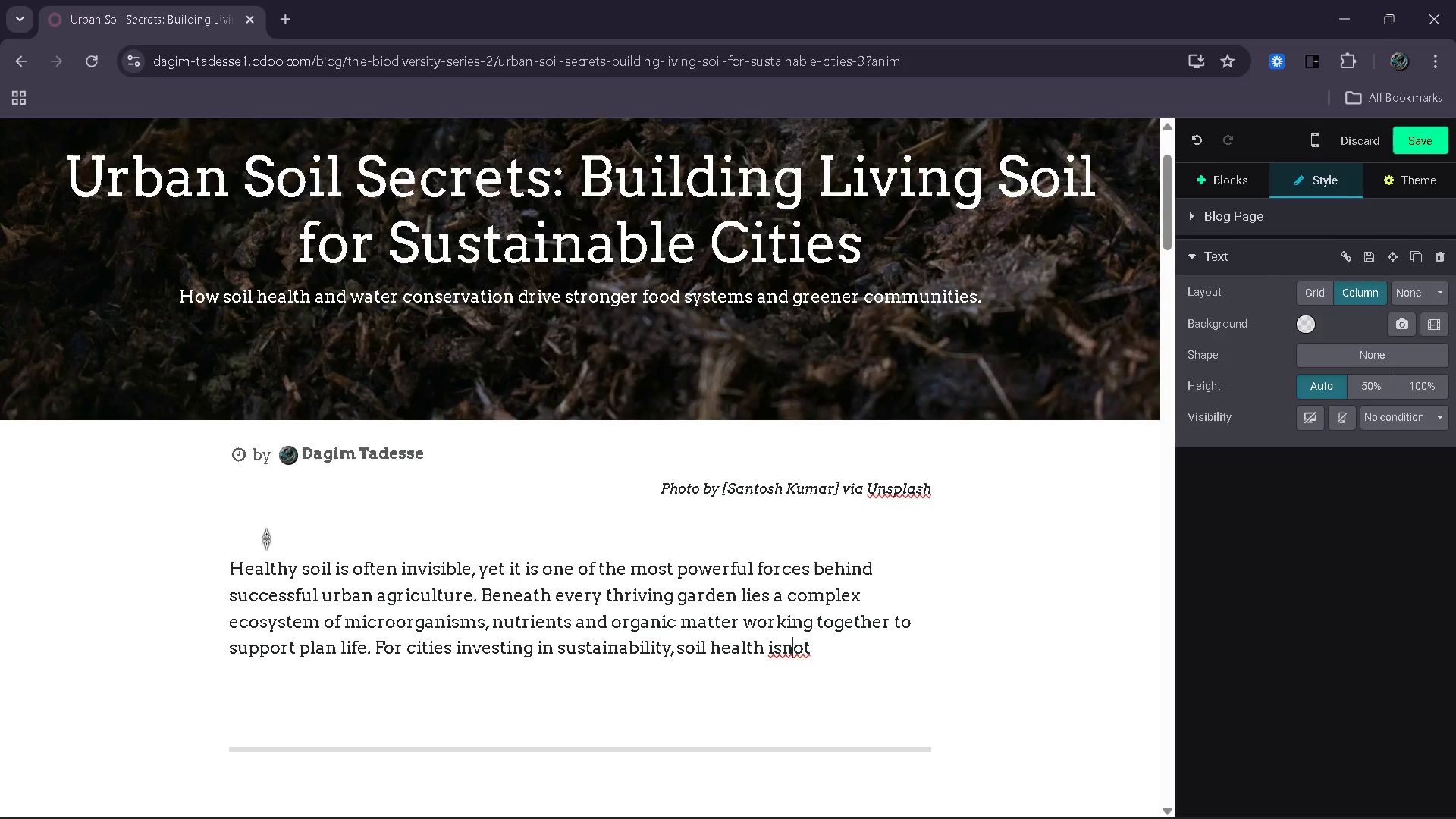 
key(ArrowLeft)
 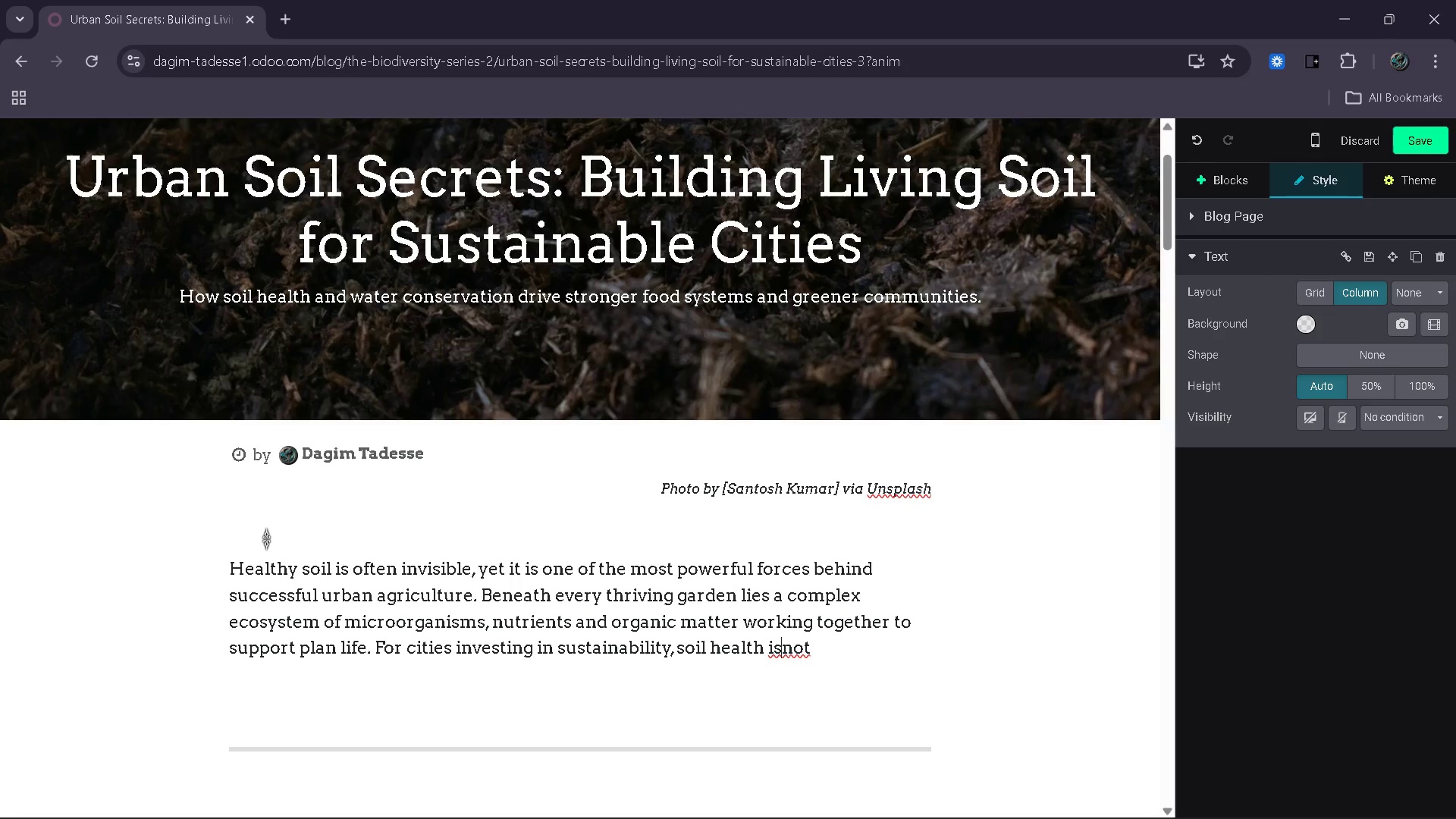 
key(ArrowLeft)
 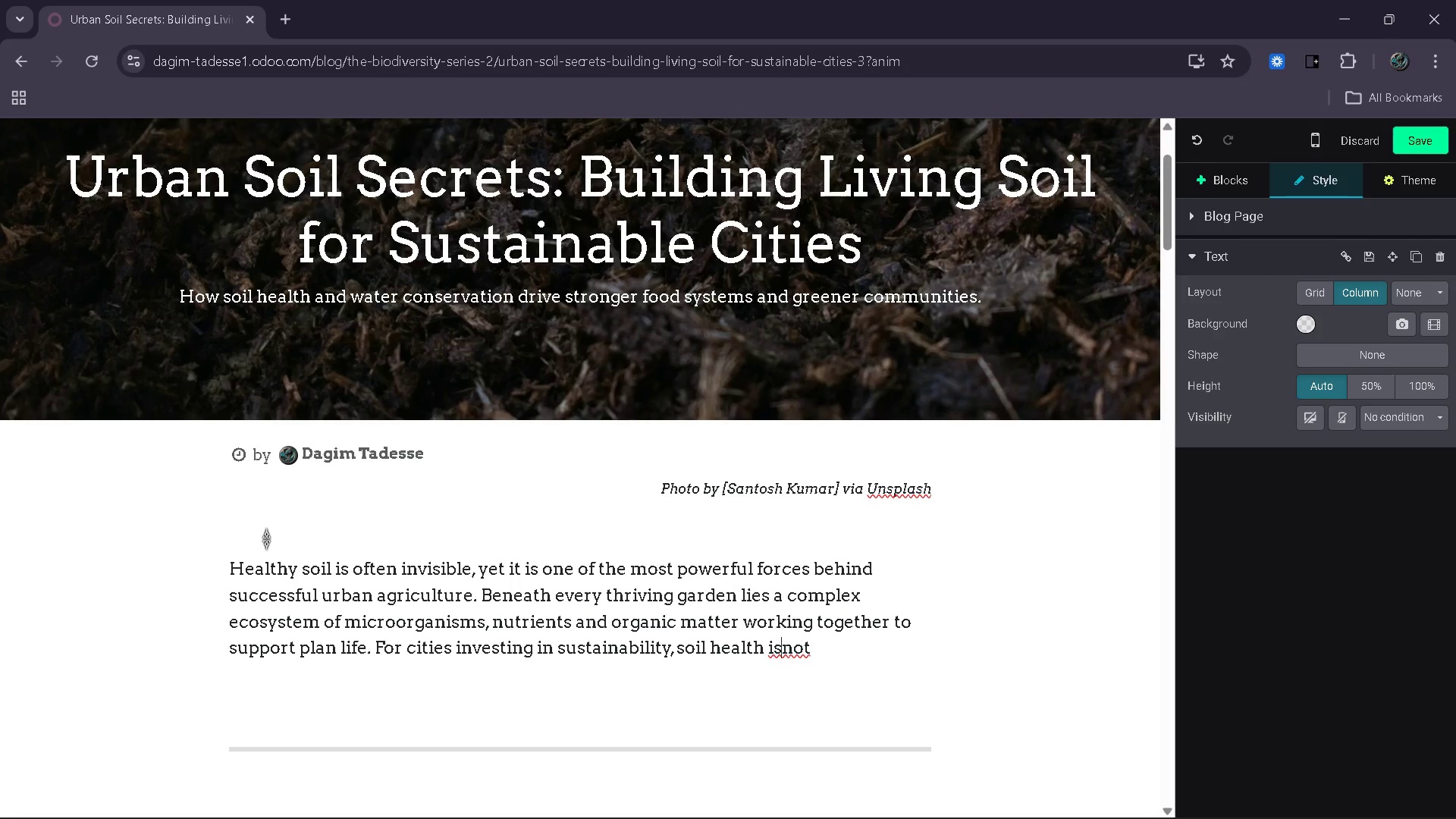 
key(Space)
 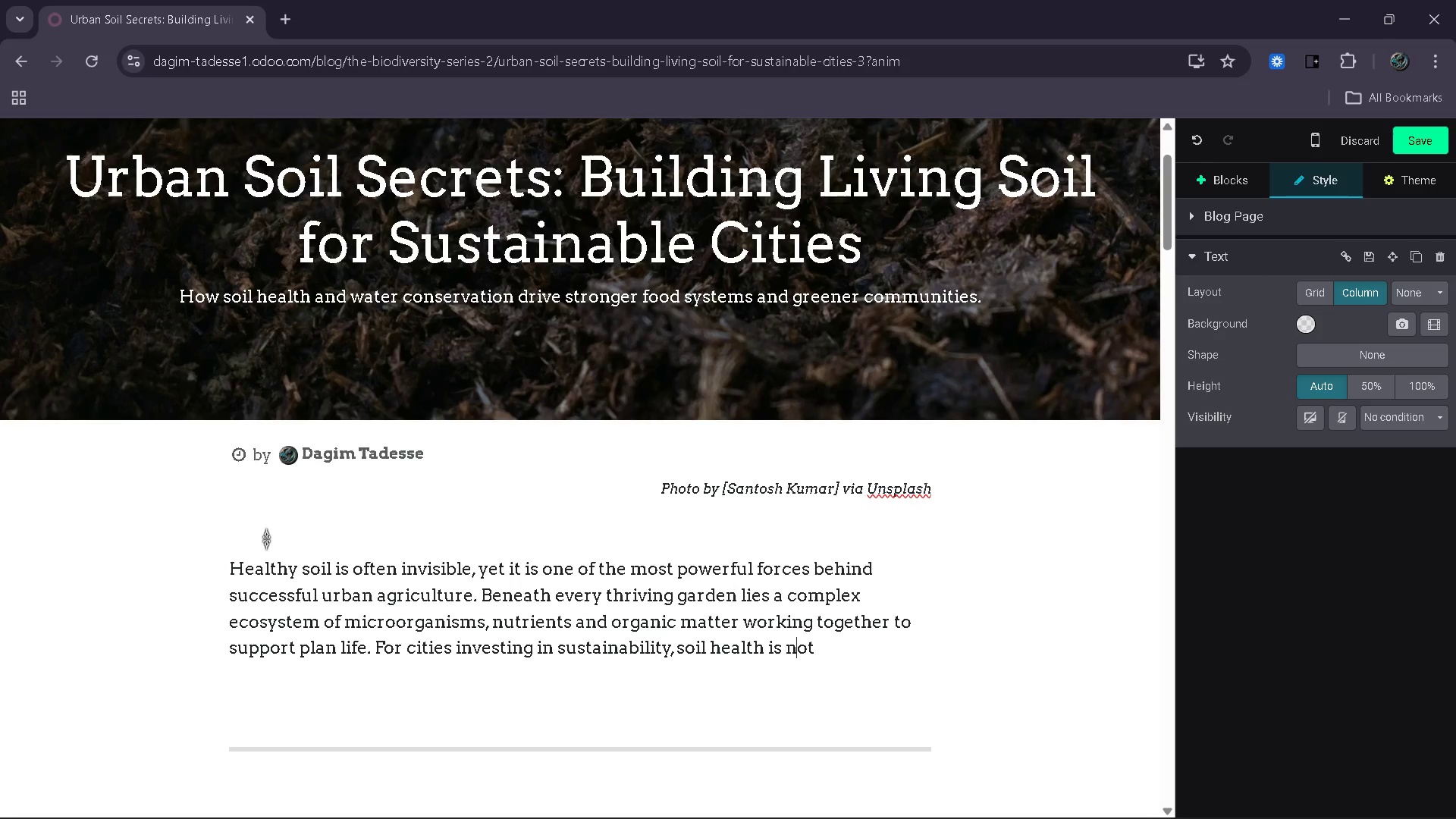 
key(ArrowRight)
 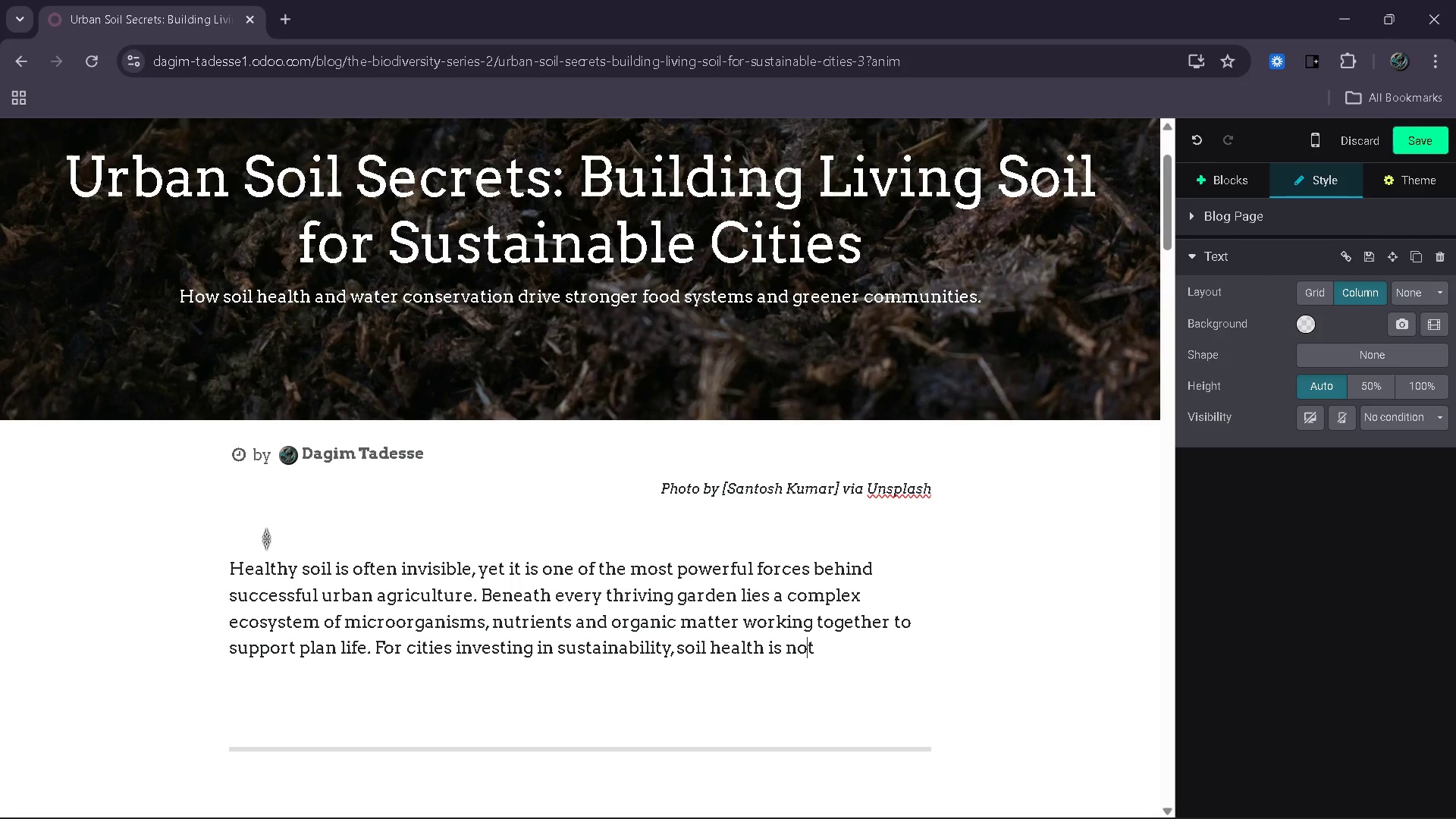 
key(ArrowRight)
 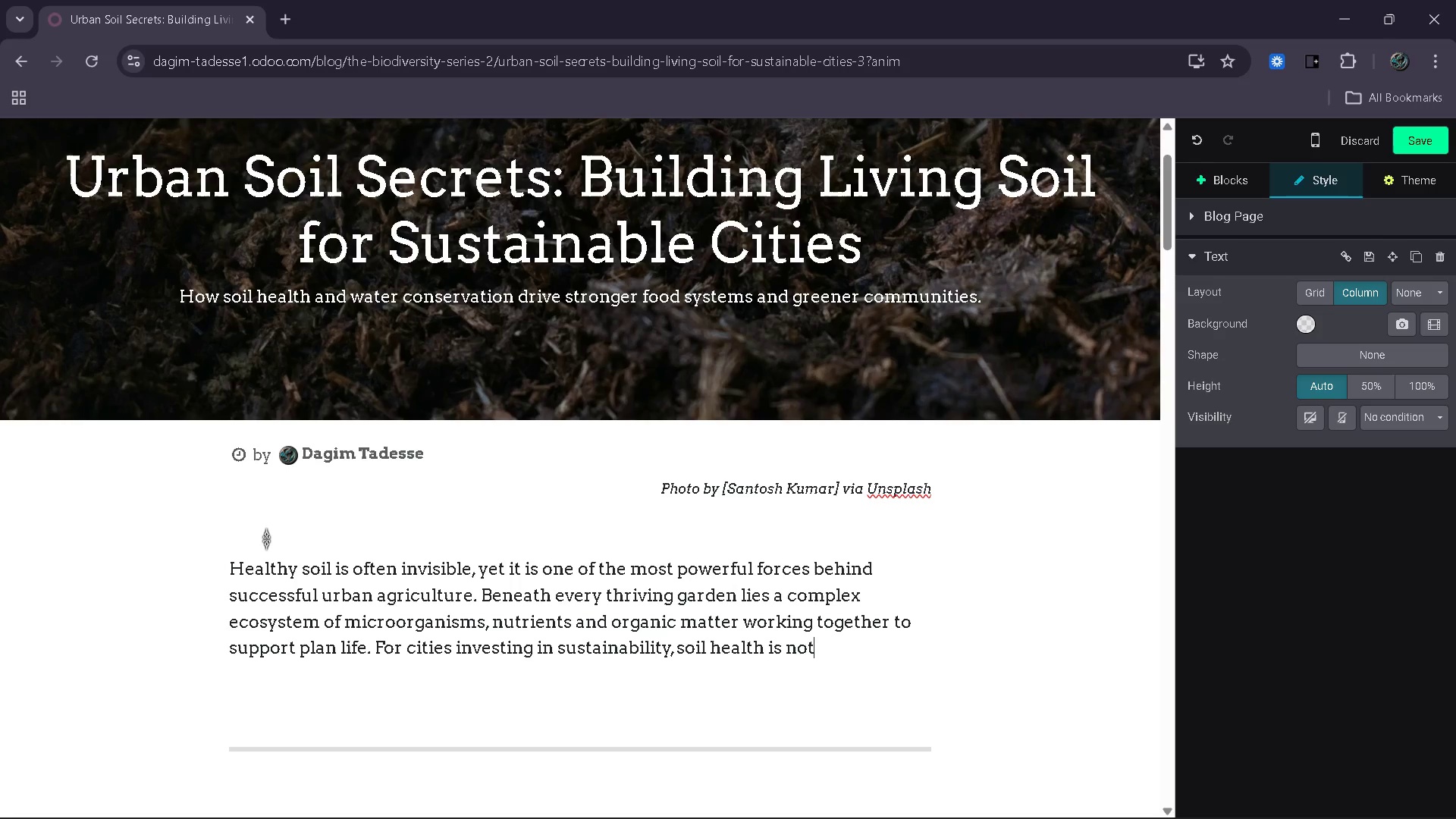 
key(ArrowRight)
 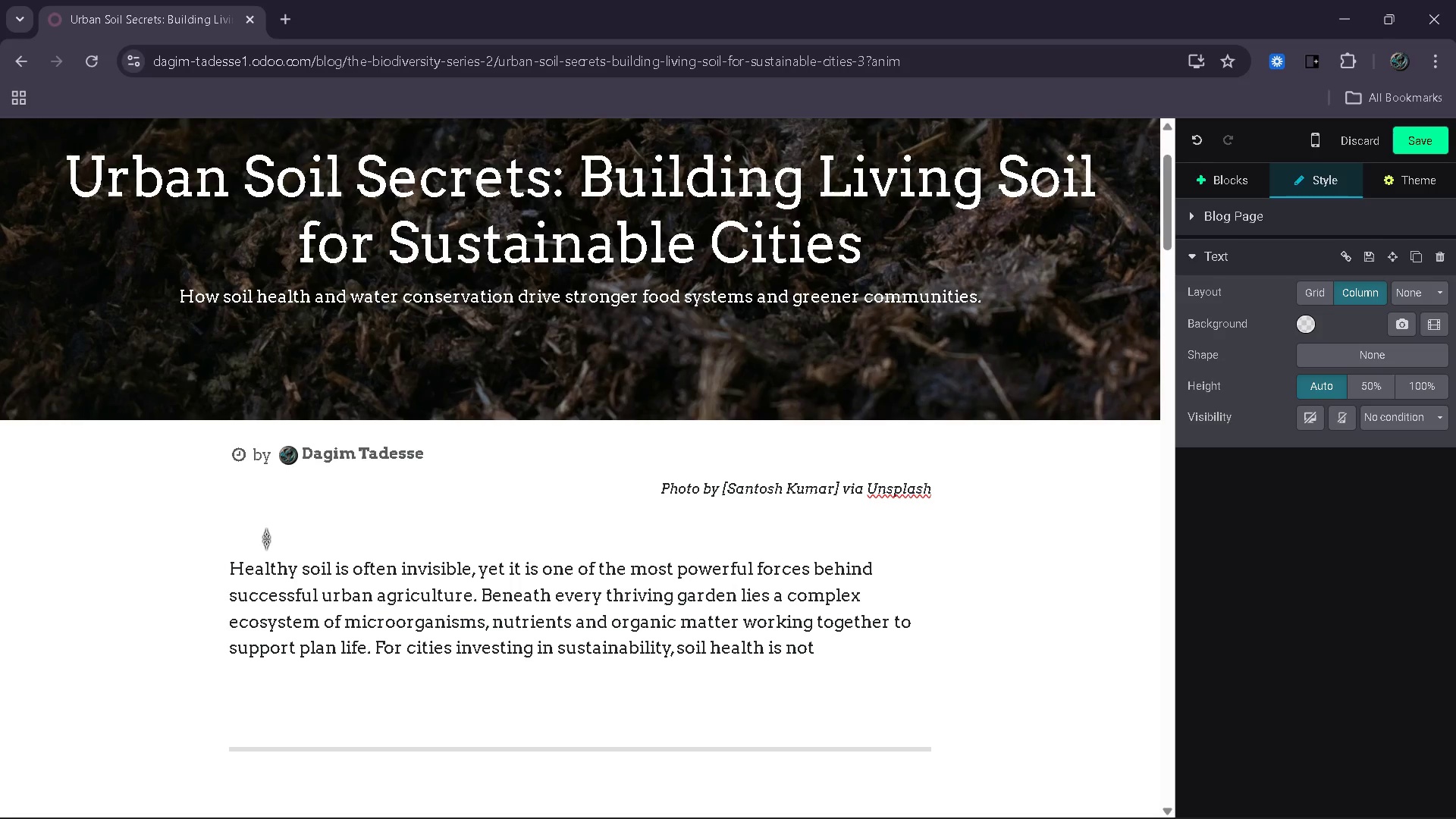 
key(ArrowRight)
 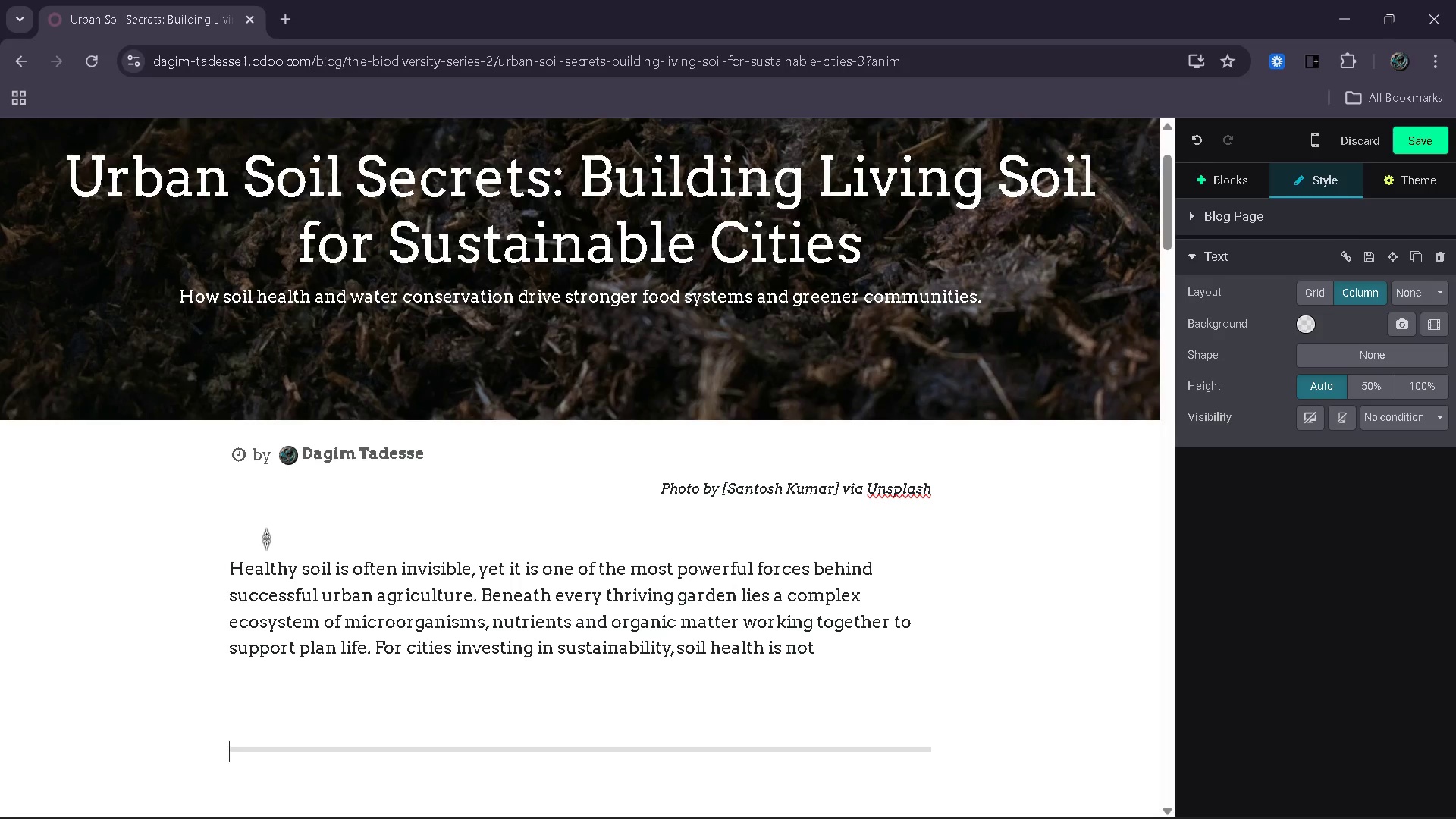 
key(ArrowLeft)
 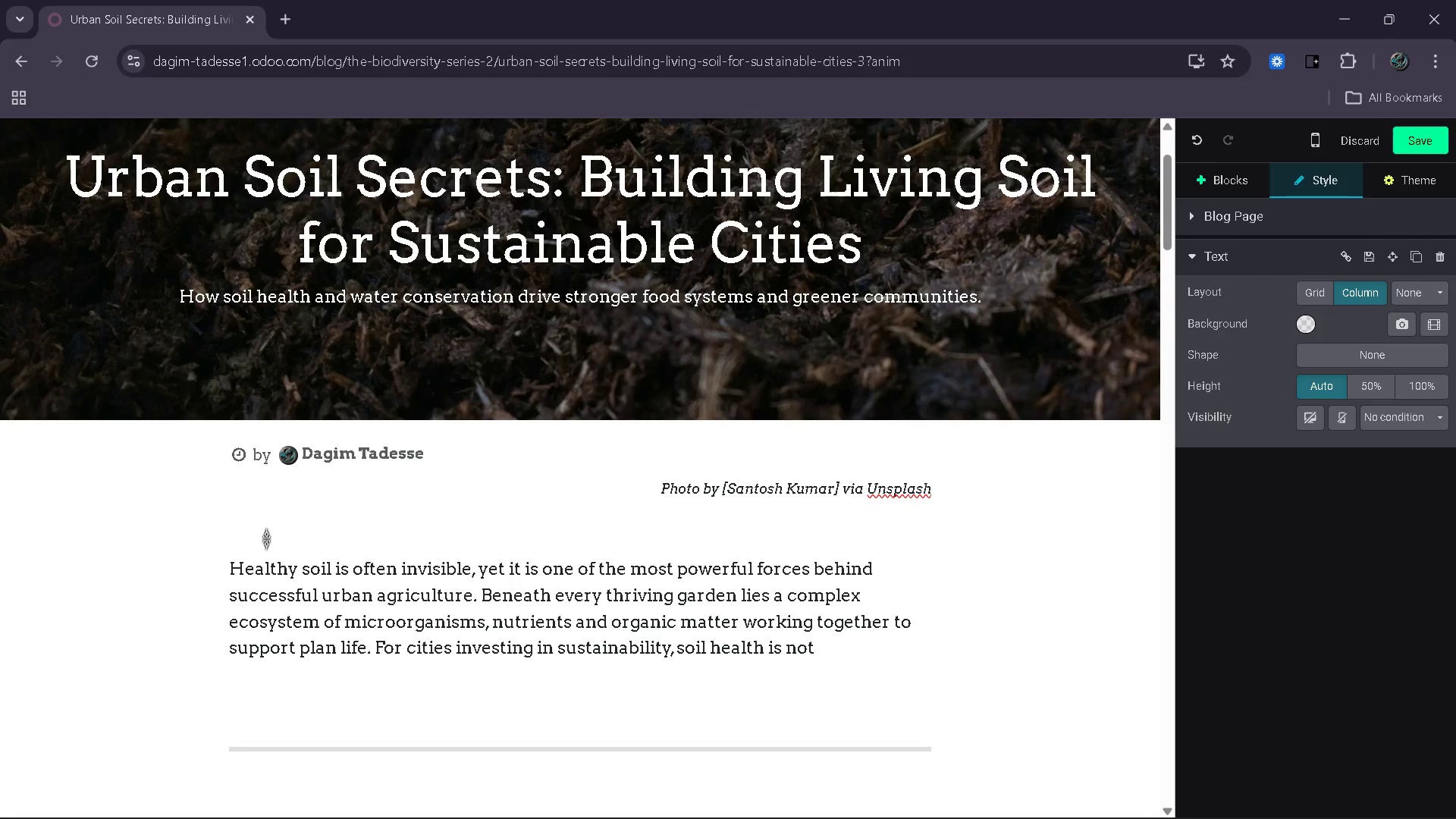 
type( just an agricult)
 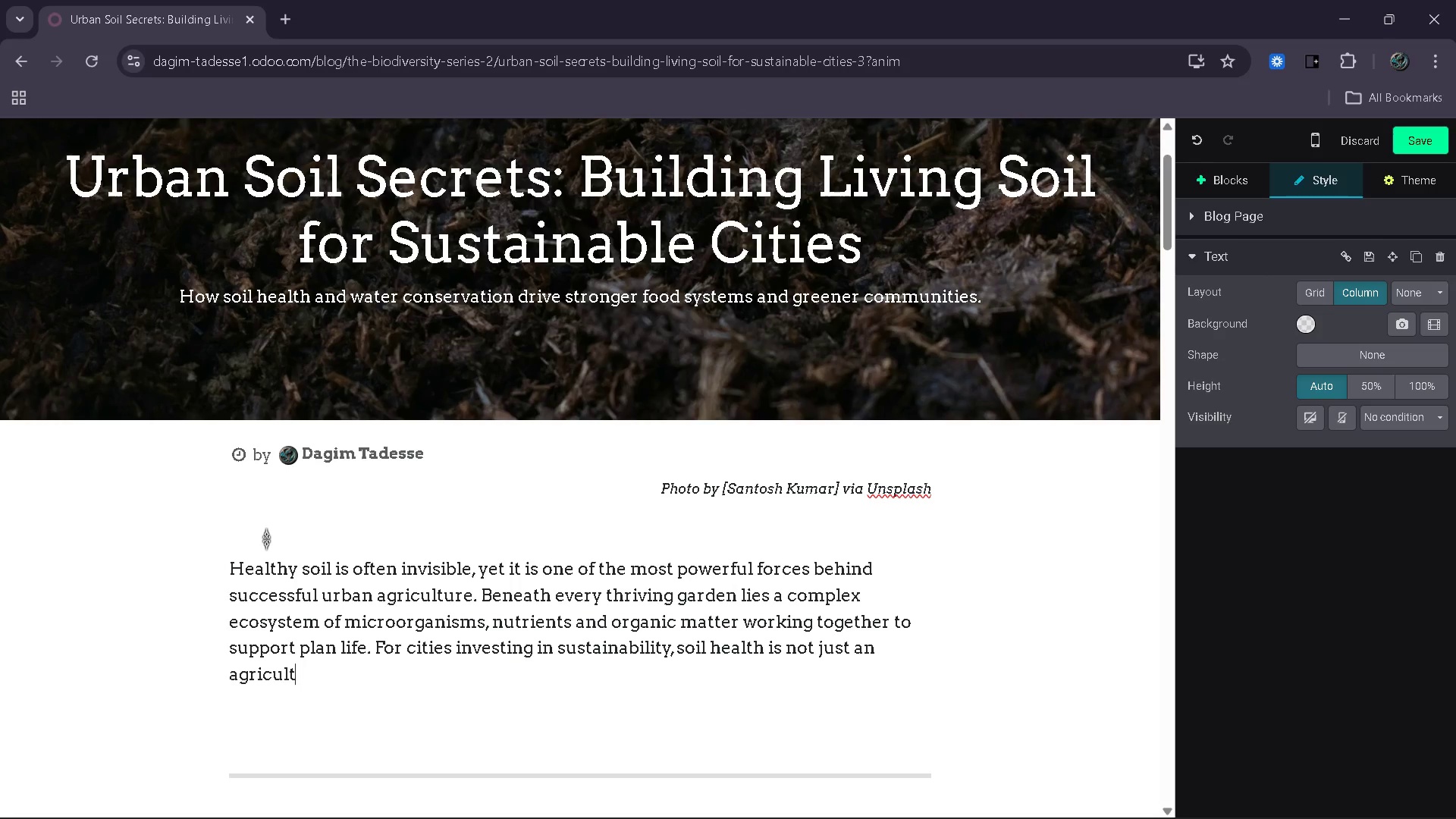 
type(ural concern - it is a foundation for resilient fi=)
key(Backspace)
key(Backspace)
type(ood sstem)
key(Backspace)
key(Backspace)
key(Backspace)
key(Backspace)
type(ystems)
 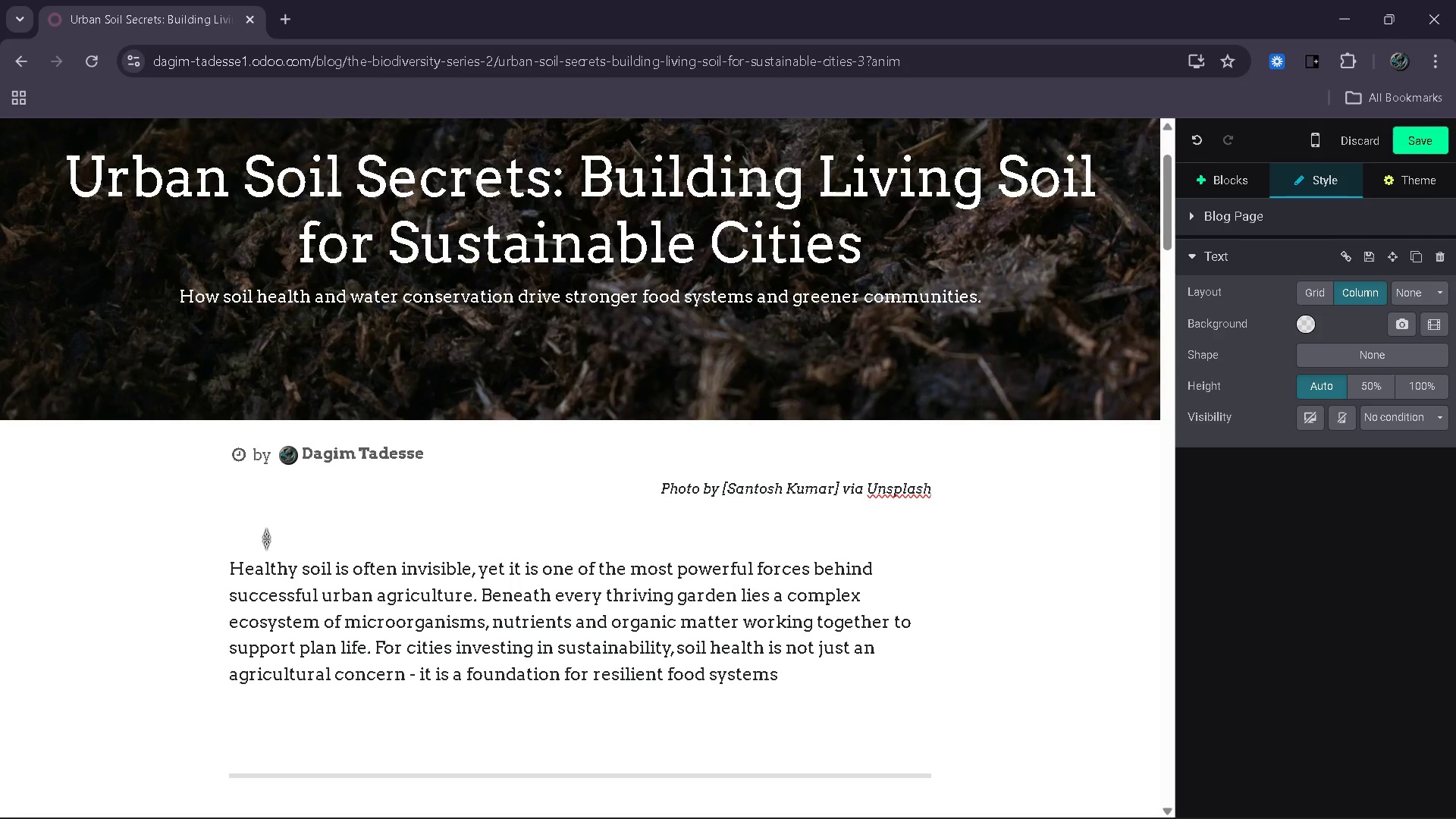 
key(Period)
 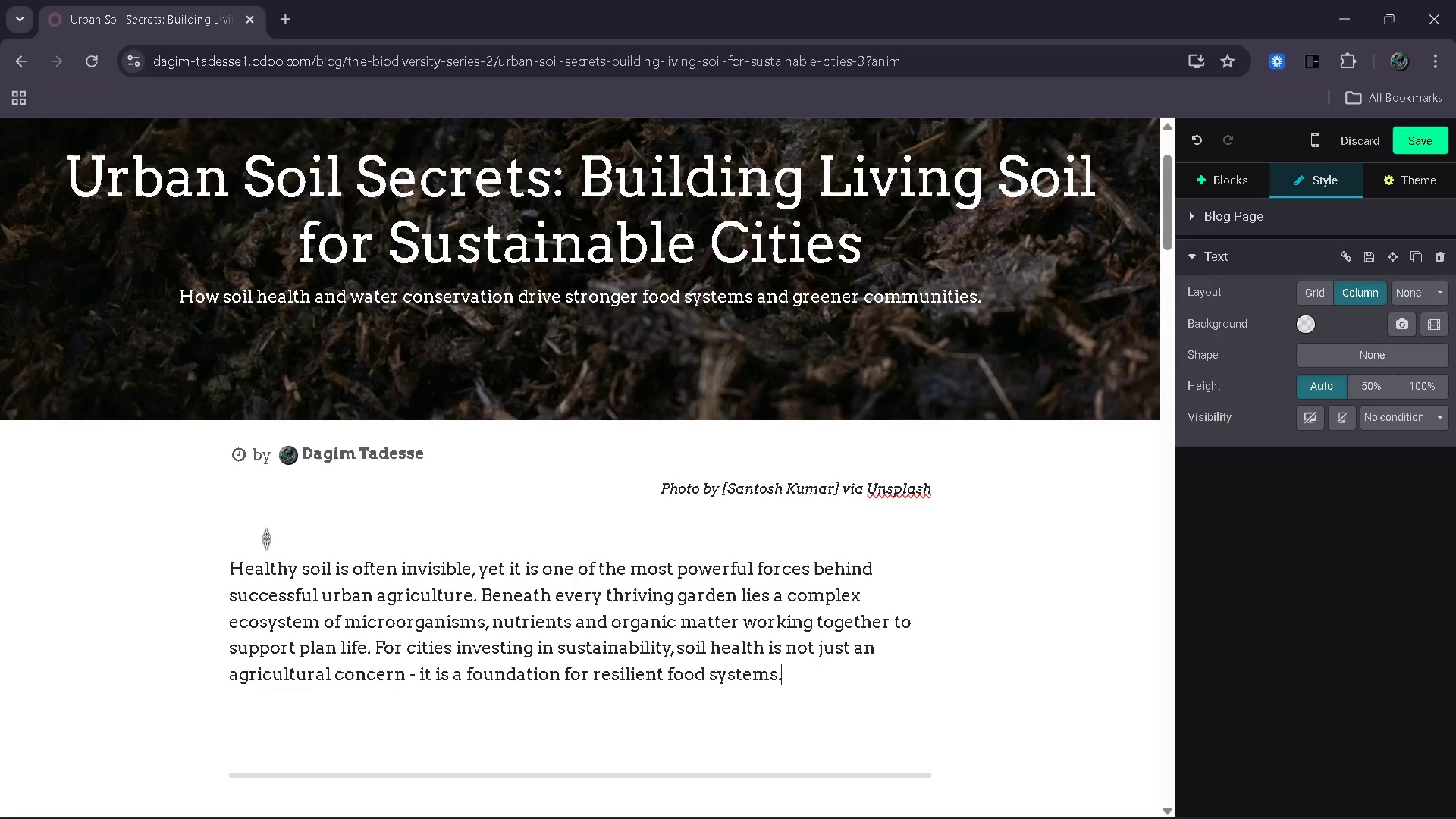 
key(Enter)
 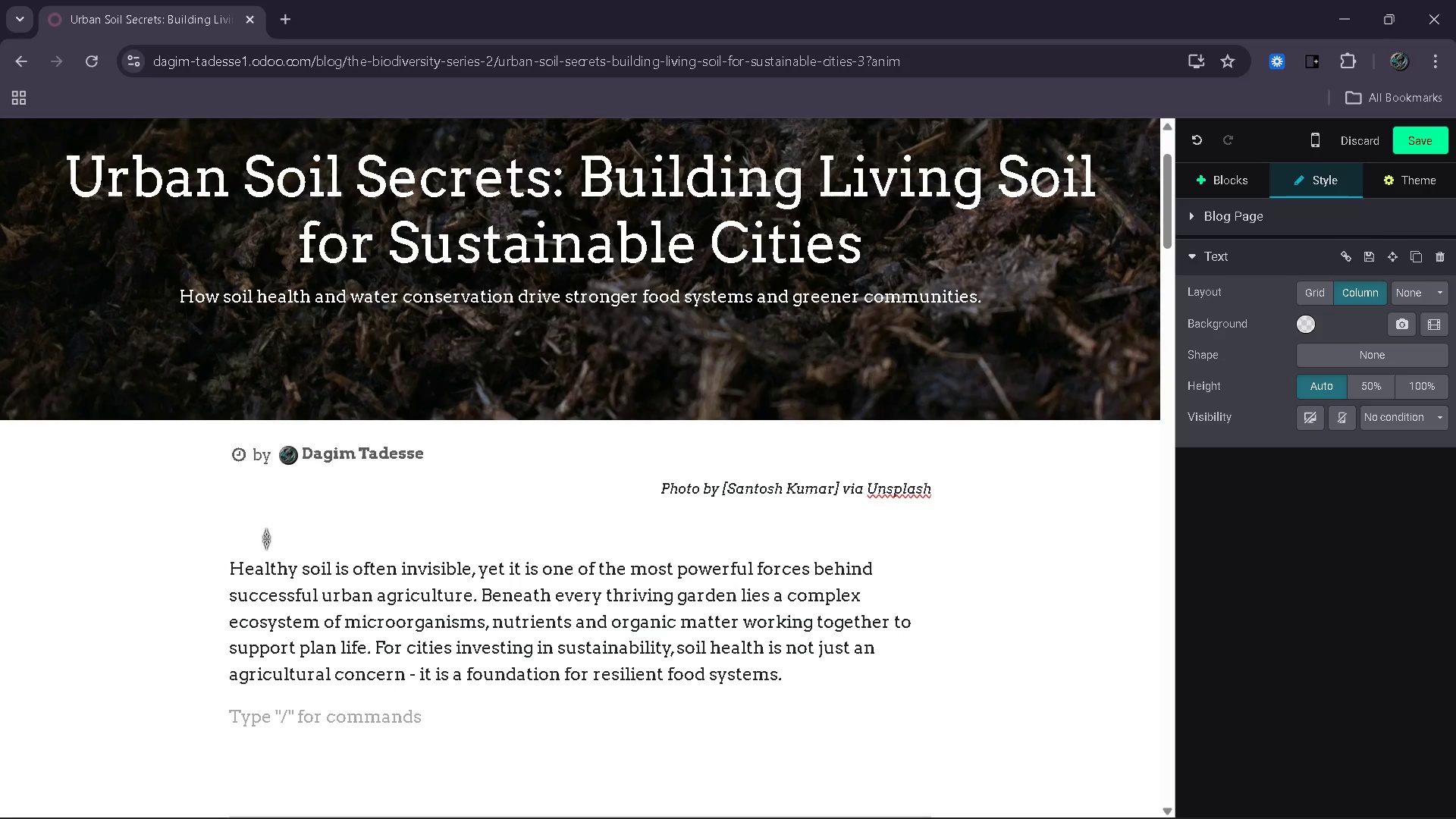 
type(Urban farms )
key(Backspace)
type(, restaurent)
key(Backspace)
key(Backspace)
key(Backspace)
key(Backspace)
type(rants and corporate sponsors are beginning to reco)
 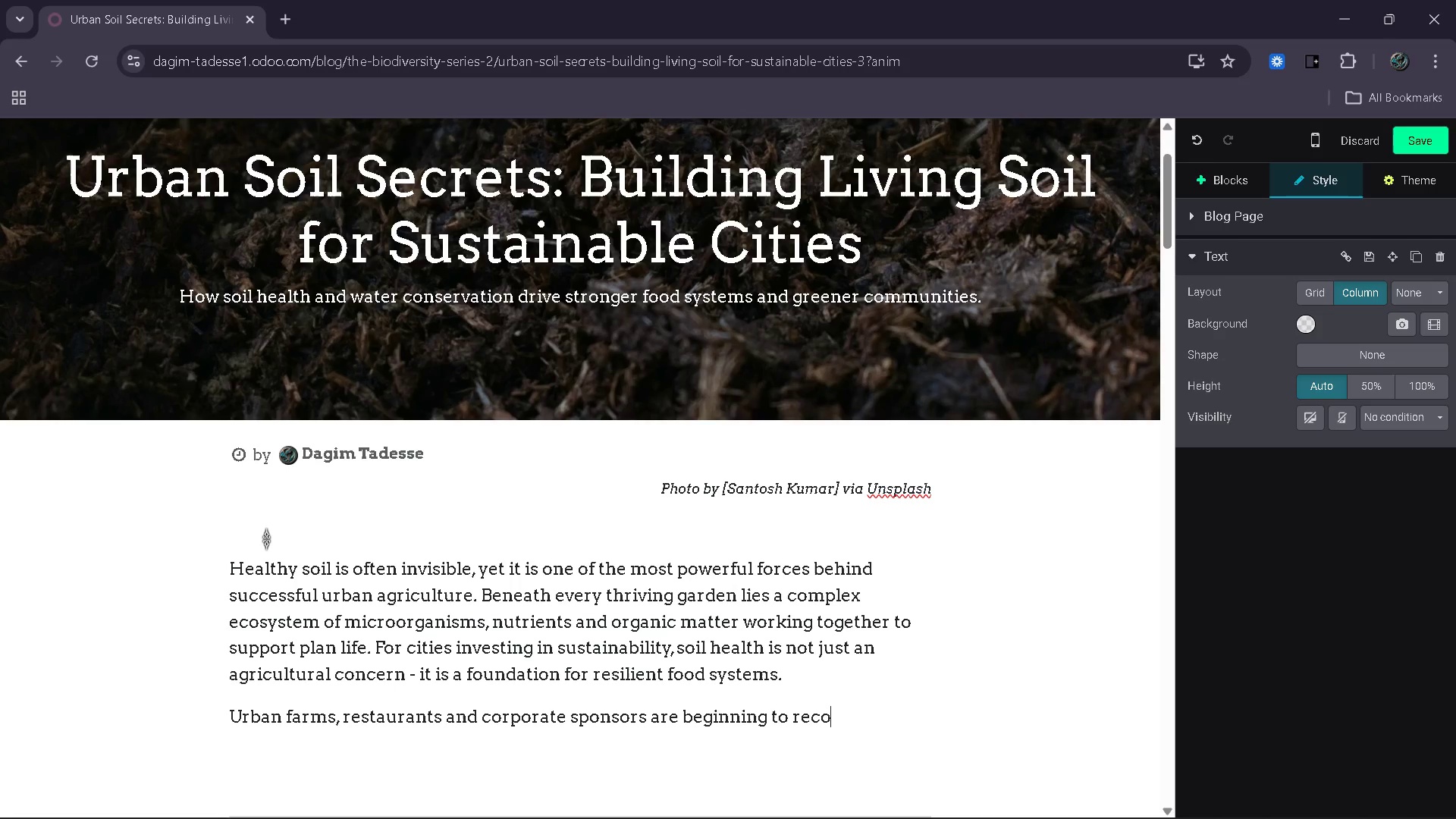 
type(gnize that )
 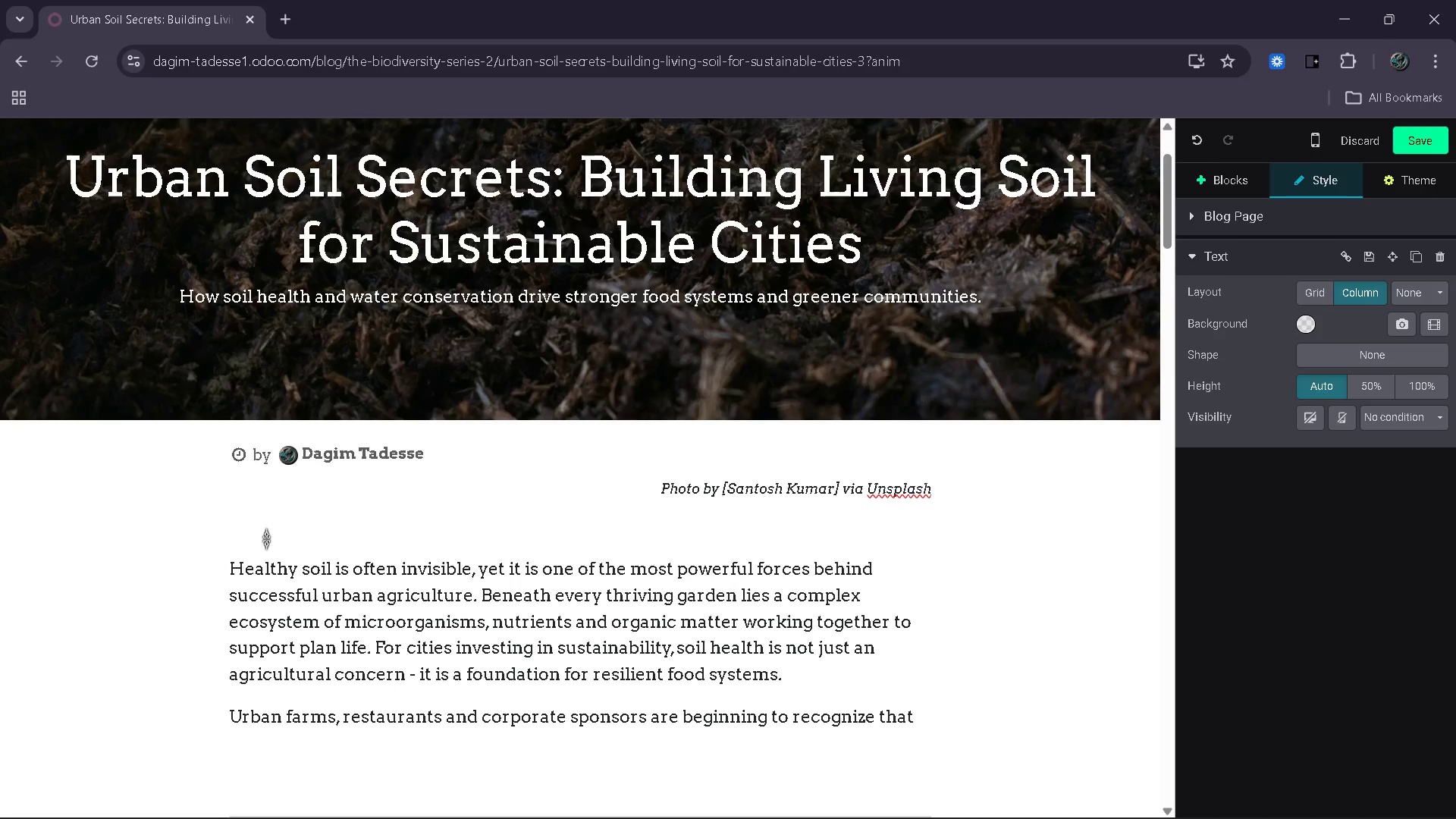 
wait(6.62)
 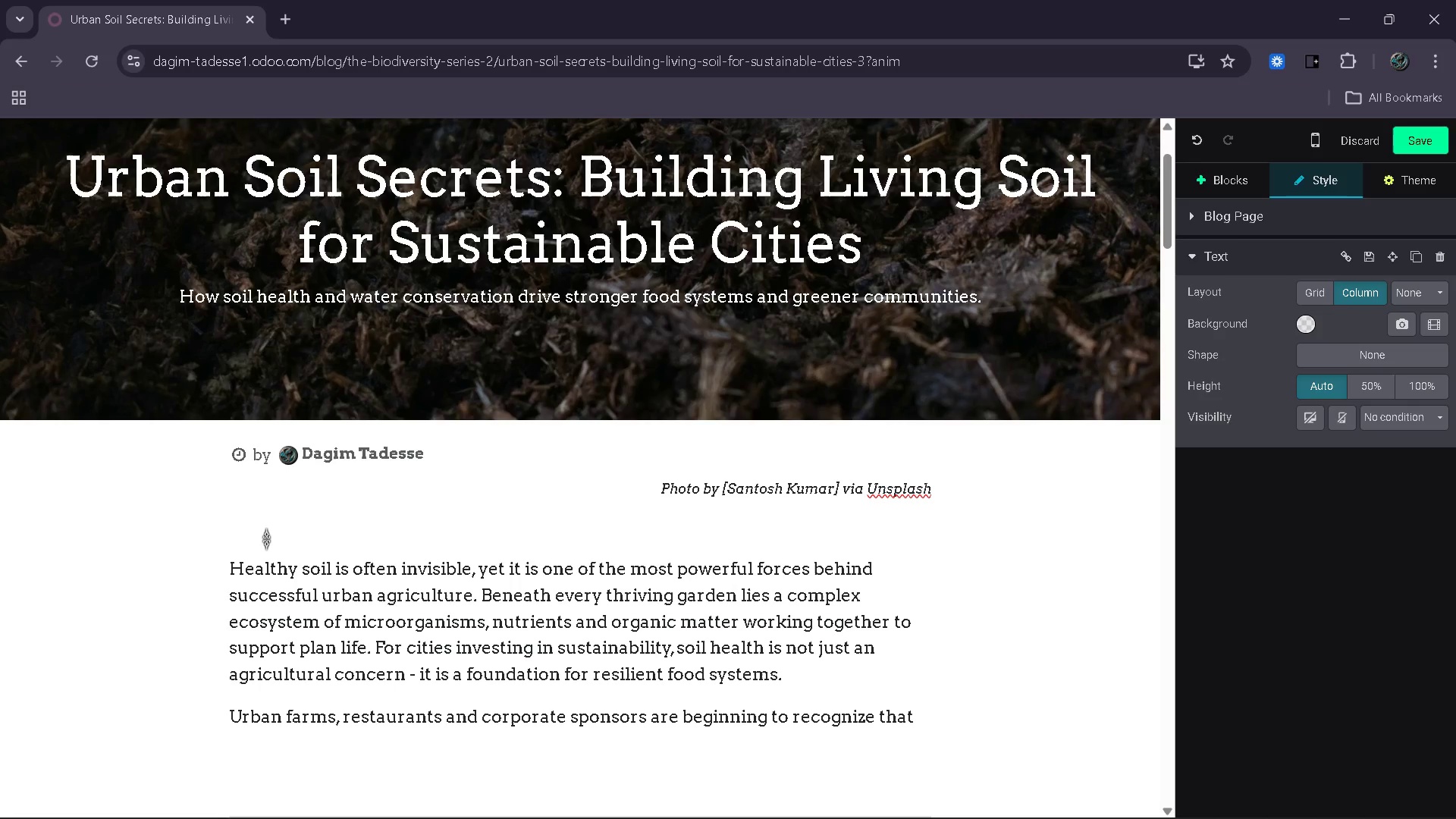 
type(better sio)
key(Backspace)
key(Backspace)
type(oil leads to better outcomes. From improved cra)
key(Backspace)
type(op yields to more nutrients)
key(Backspace)
type( - desn)
key(Backspace)
key(Backspace)
type(ne)
 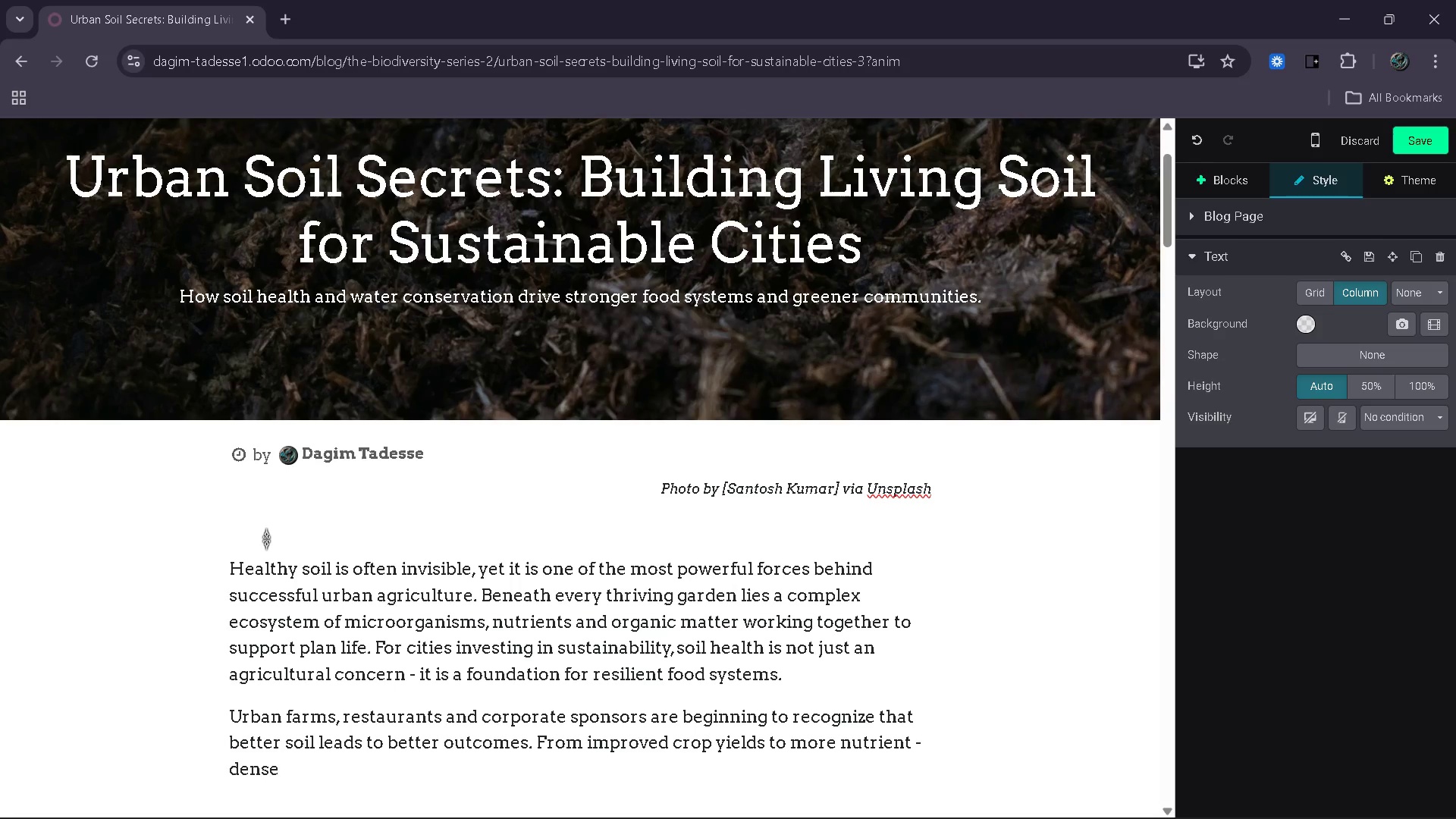 
hold_key(key=S, duration=0.31)
 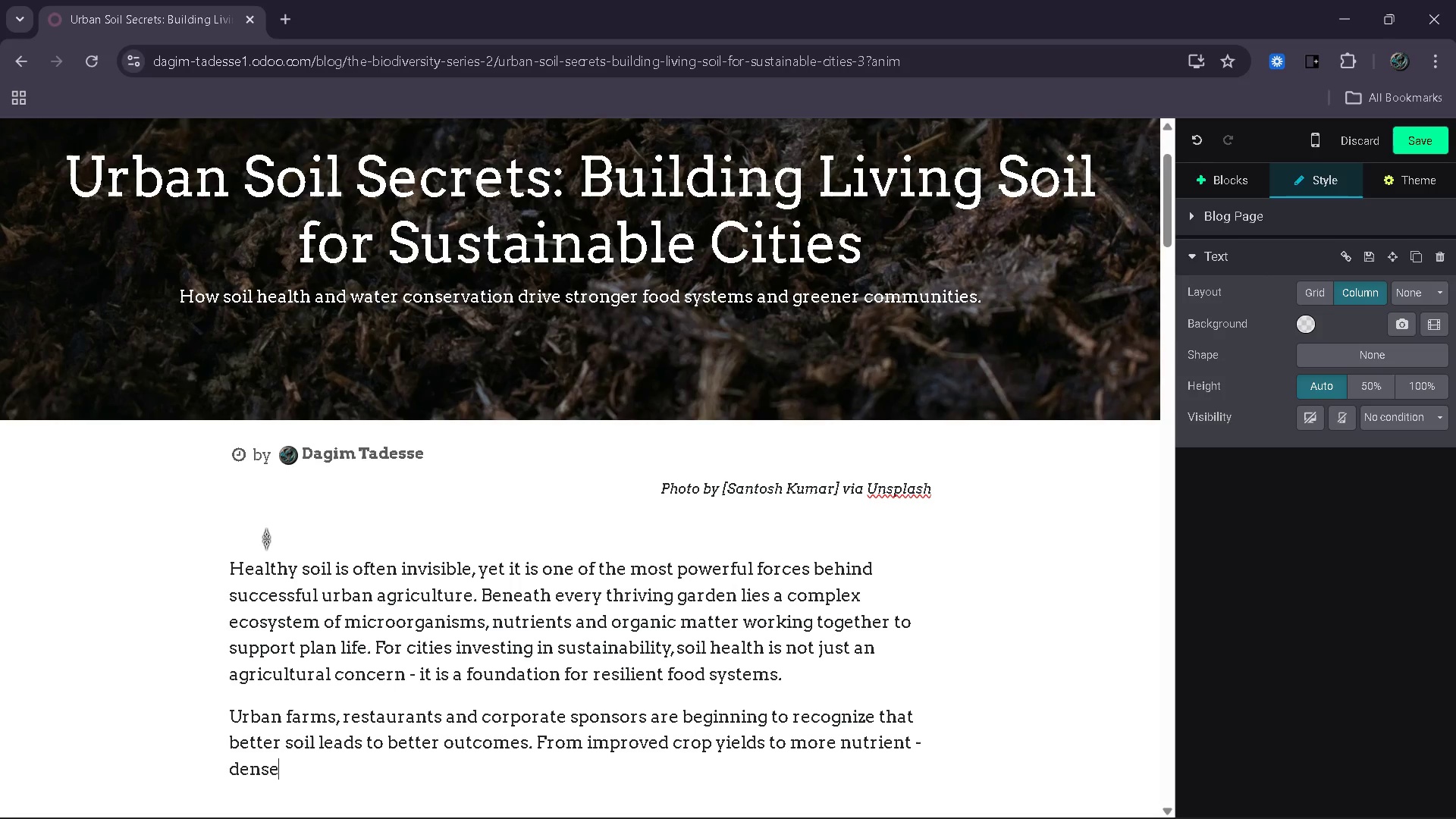 
type( pro)
 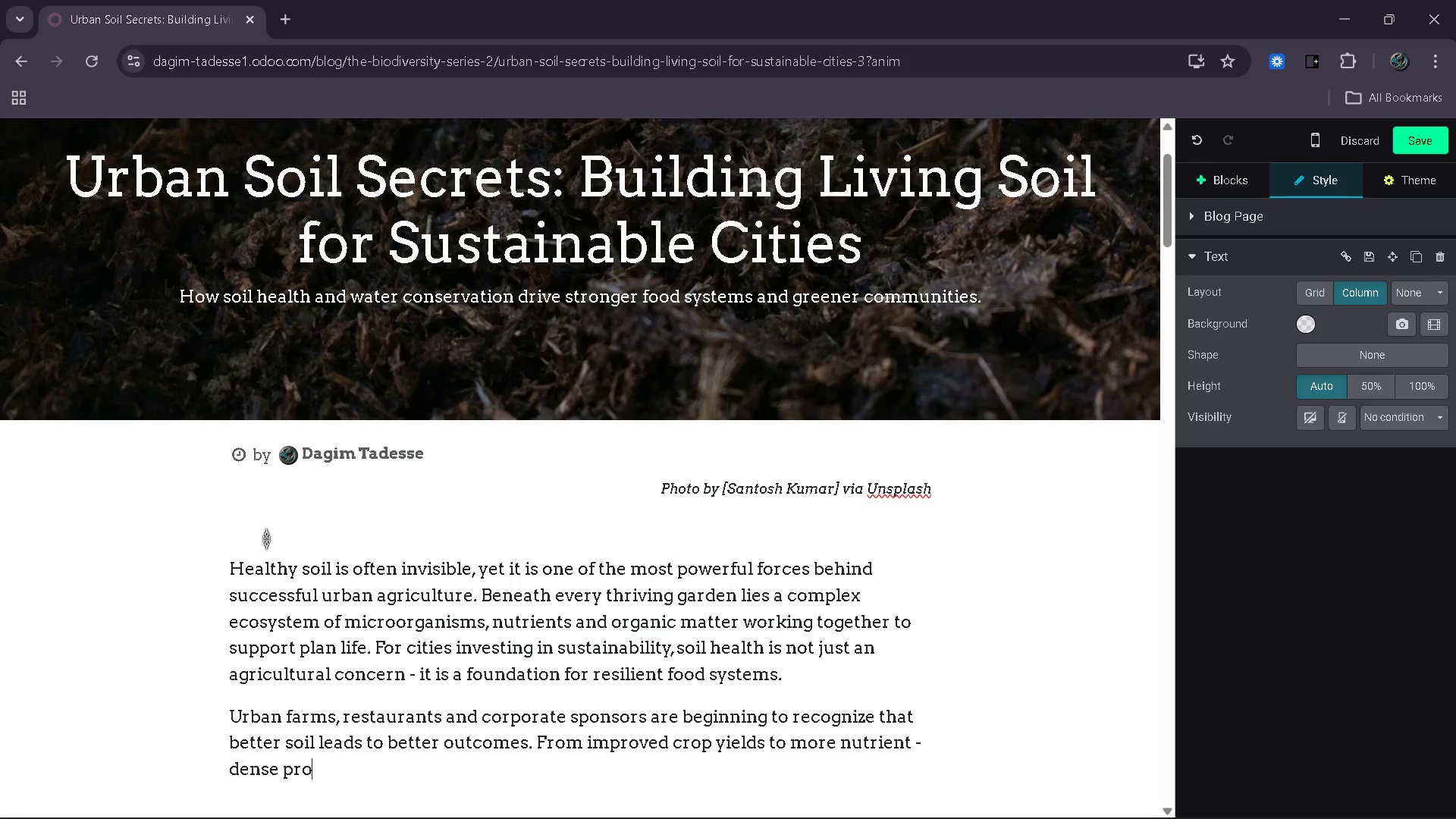 
type(duce)
 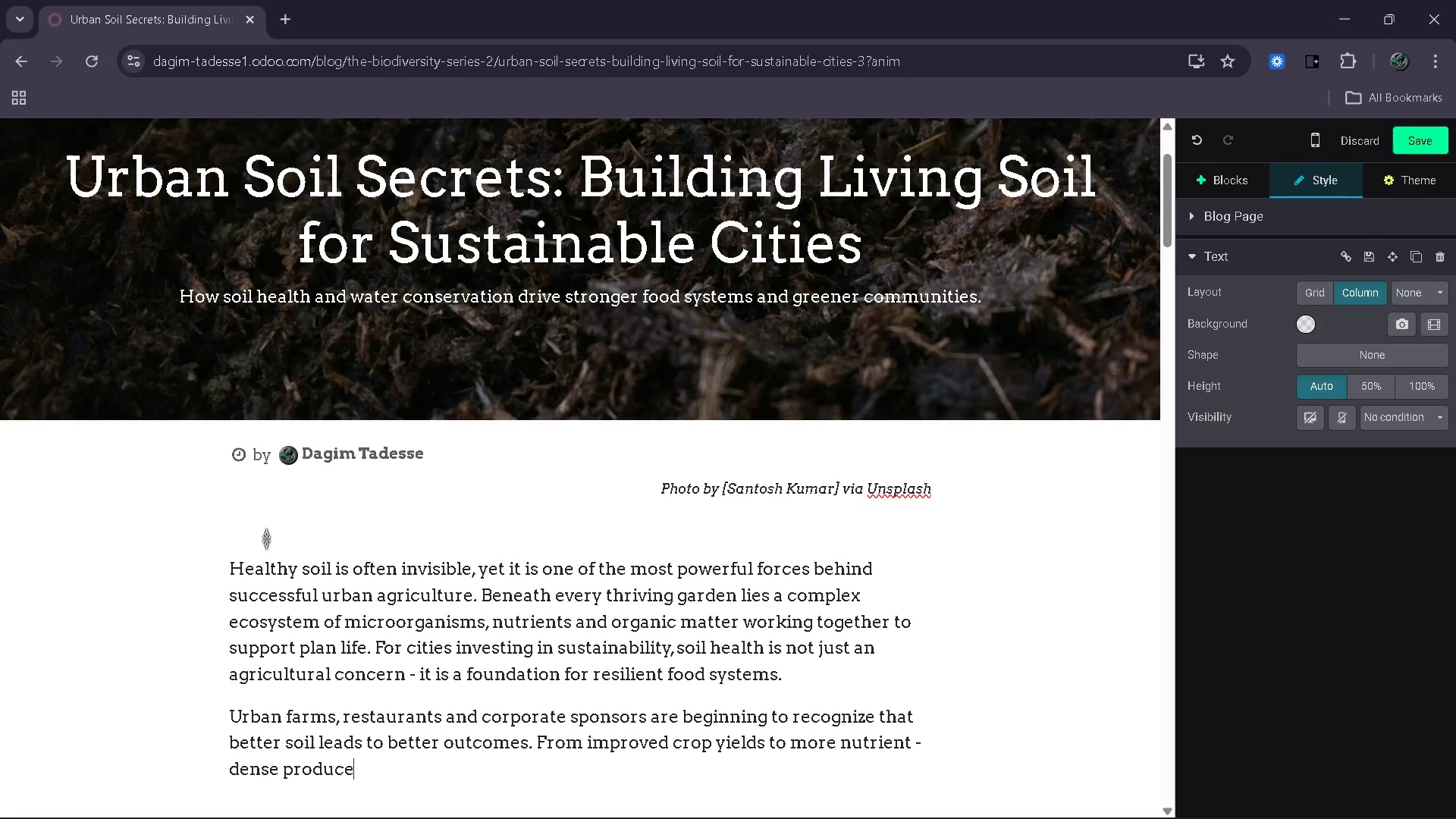 
type(, the )
 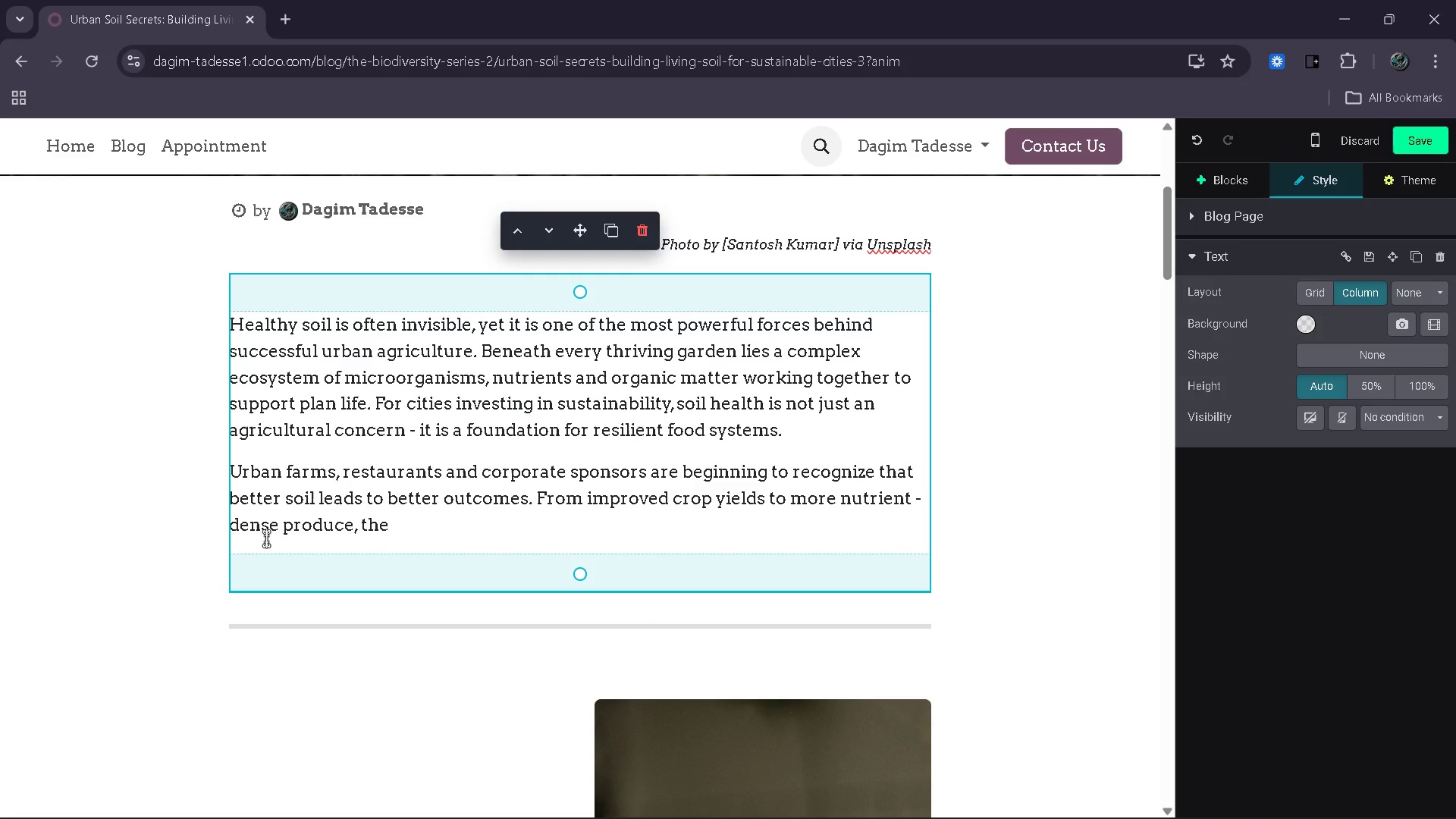 
wait(34.28)
 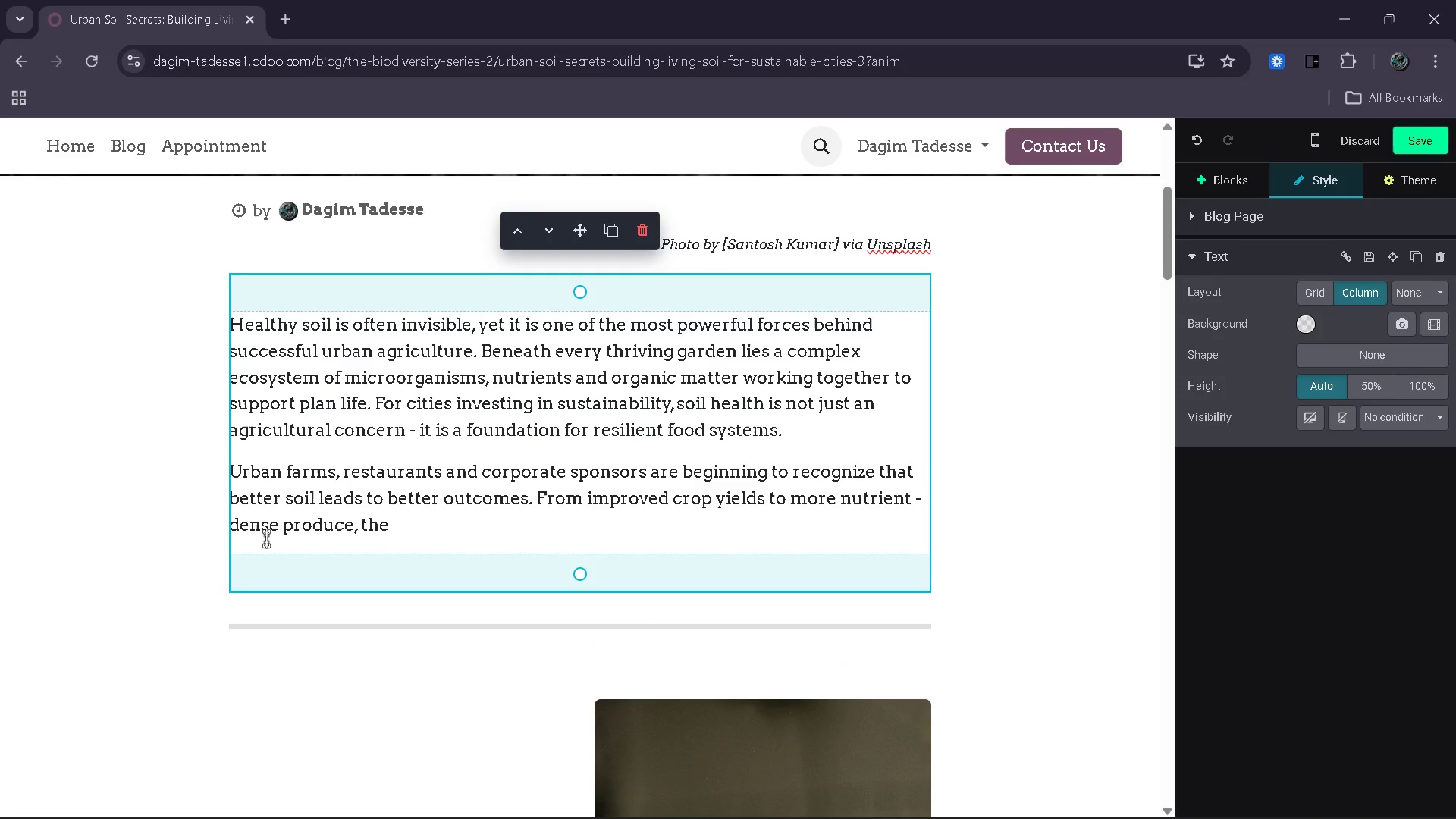 
type(benefits extend d)
key(Backspace)
type(far beyond the f)
key(Backspace)
type(garden bed. When paired with  )
key(Backspace)
type( water conservation practices, healthy soil becomes even more valuable, retaining moisture and reducing the need for constant r)
key(Backspace)
type(irrigation.)
 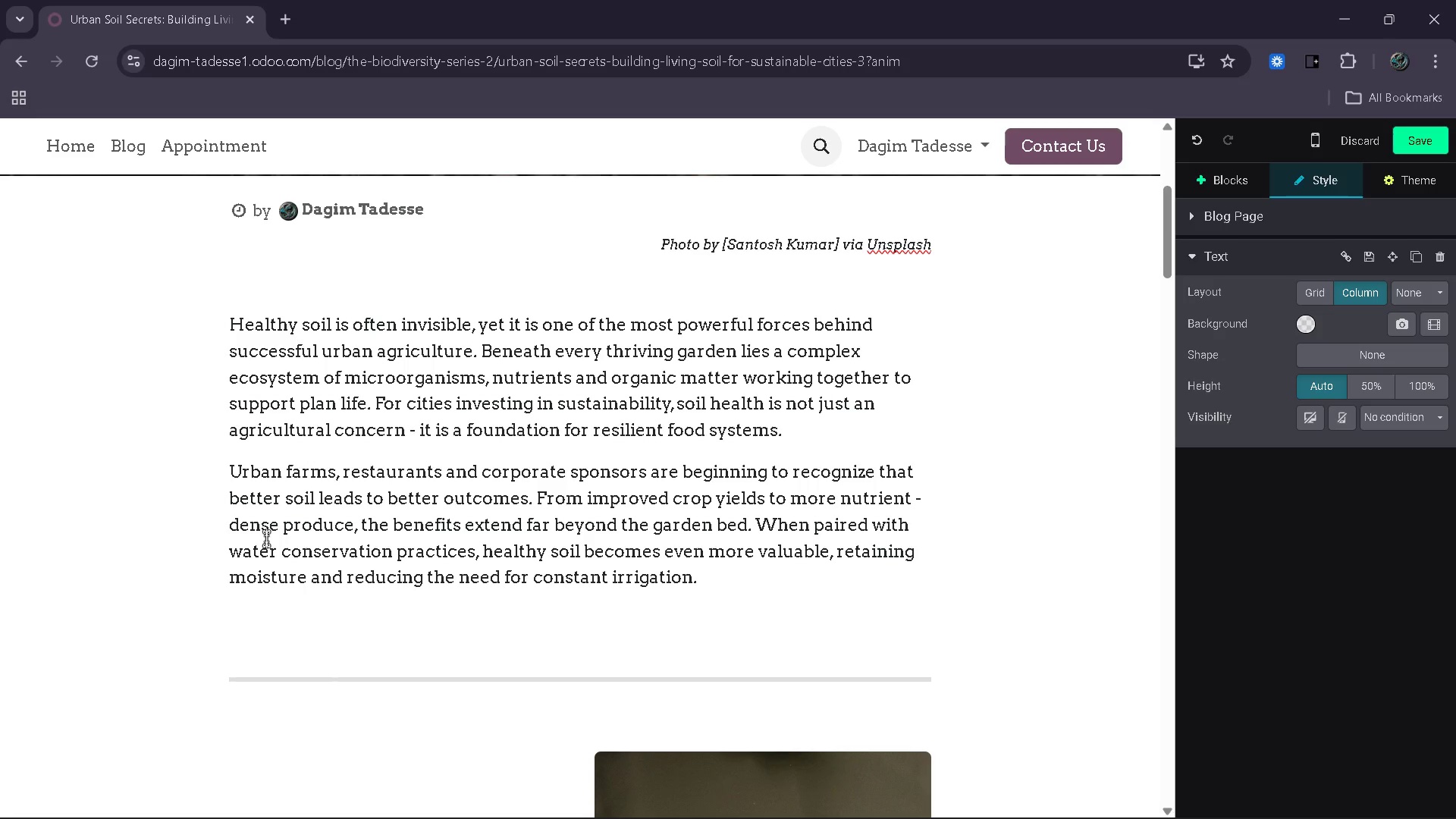 
key(Enter)
 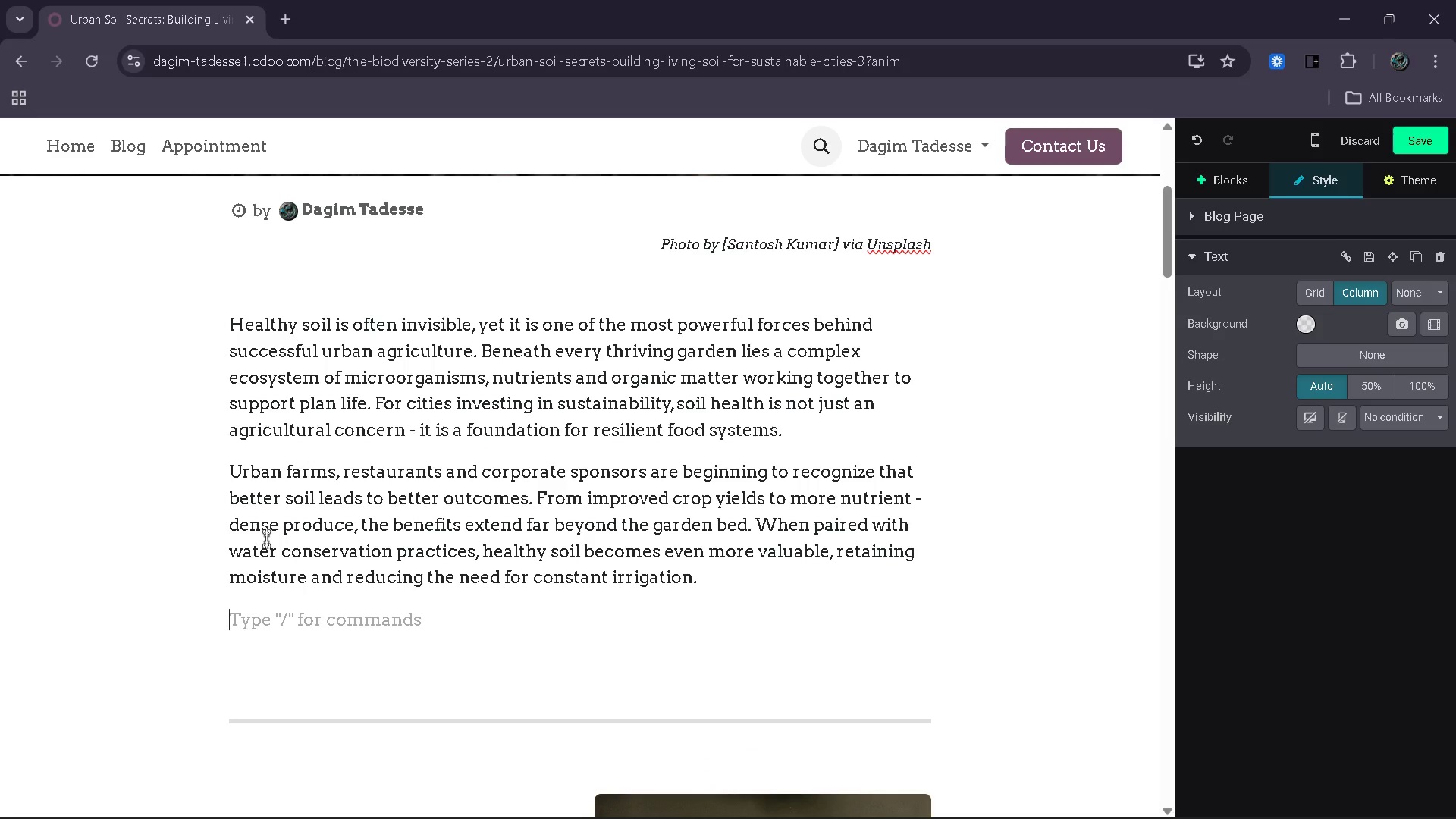 
type(Understanding and investing in soil health is no longer oip)
key(Backspace)
key(Backspace)
type(ptional )
key(Backspace)
type(. It a)
key(Backspace)
type(is a strategic step toward builf)
key(Backspace)
type(ding greener, more sustainable cities,)
key(Backspace)
type(.)
 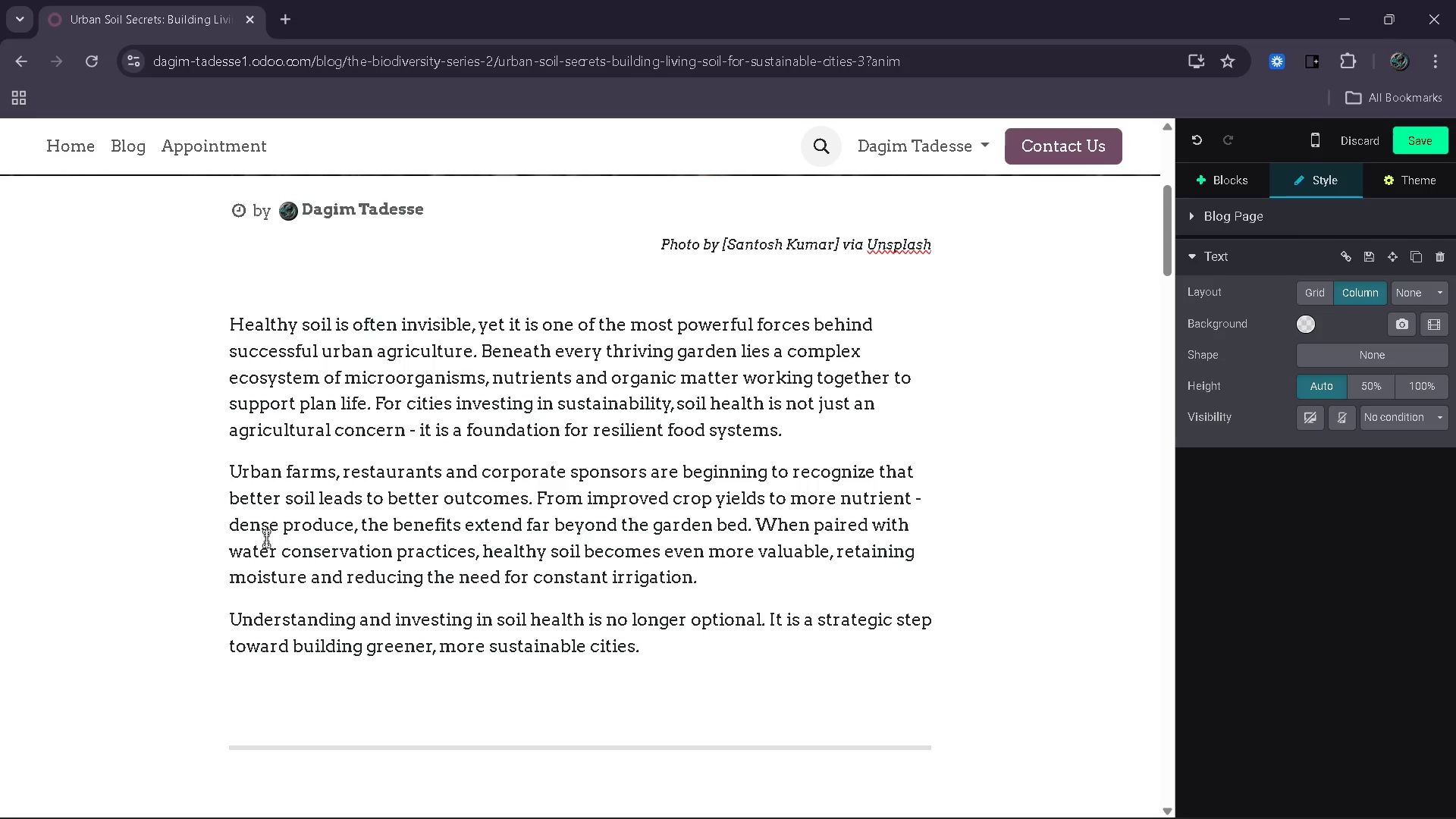 
wait(9.99)
 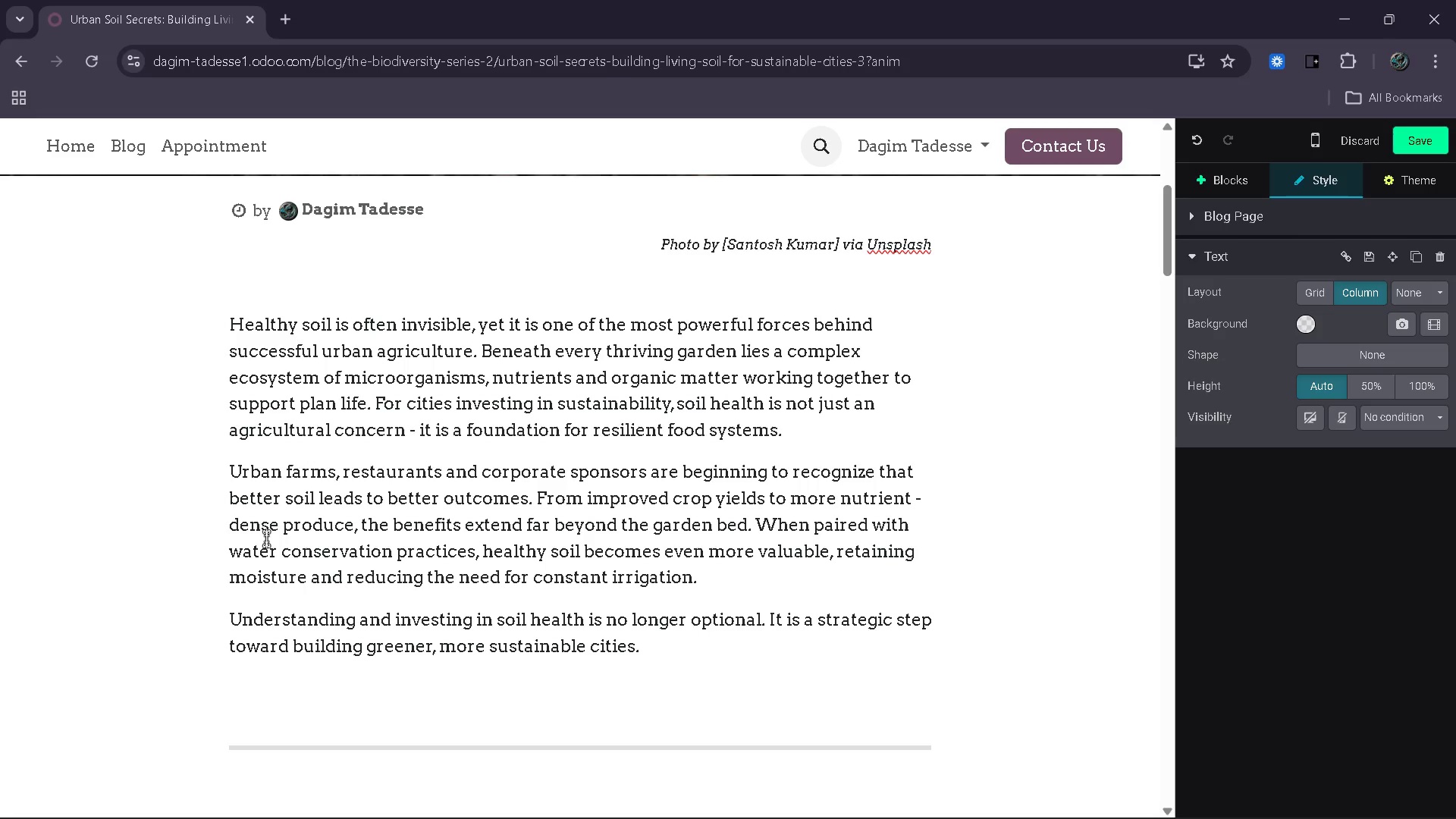 
left_click_drag(start_coordinate=[288, 538], to_coordinate=[238, 548])
 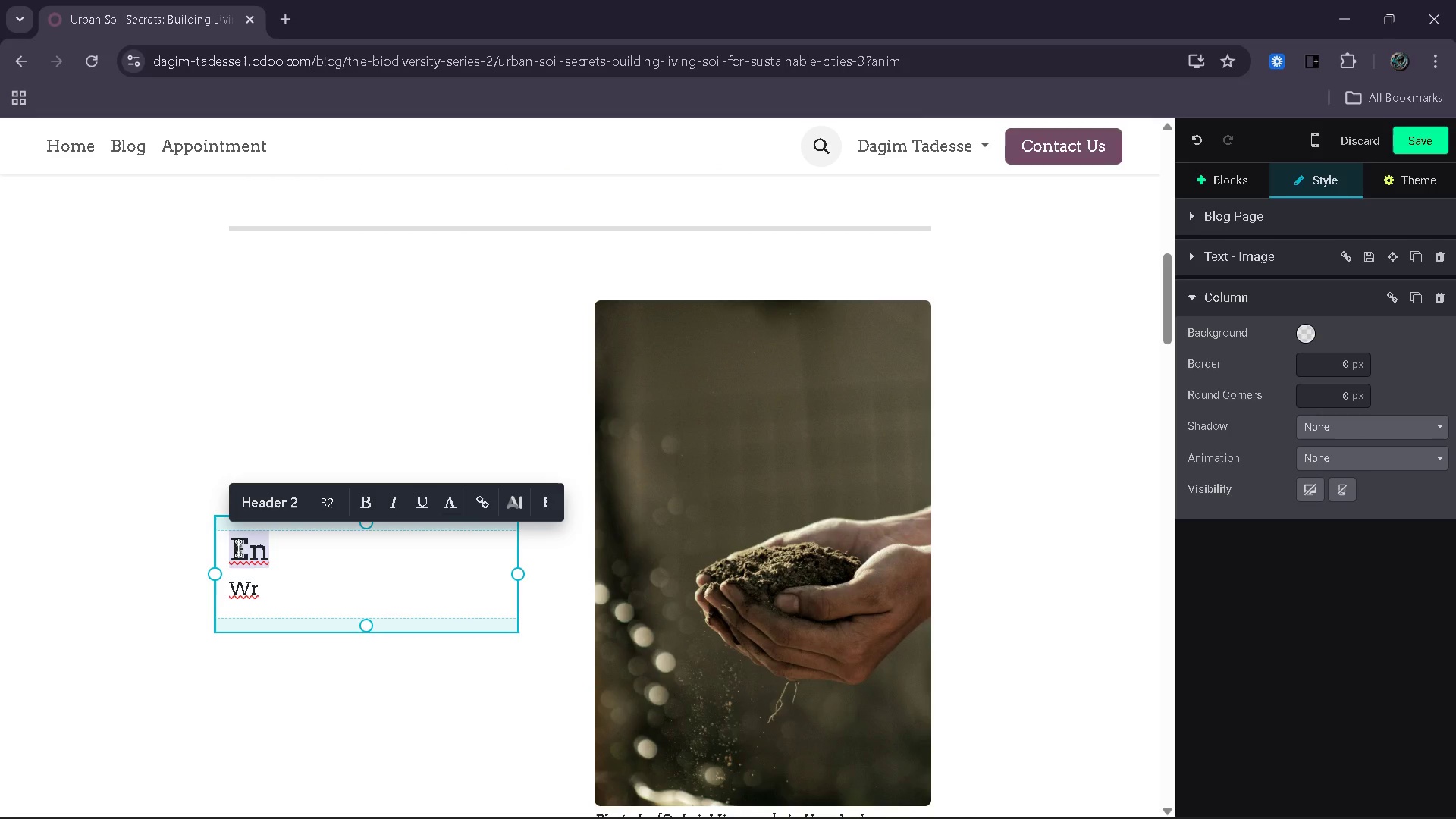 
type(The Livin g)
key(Backspace)
key(Backspace)
type(g System Beneath Our Feet)
 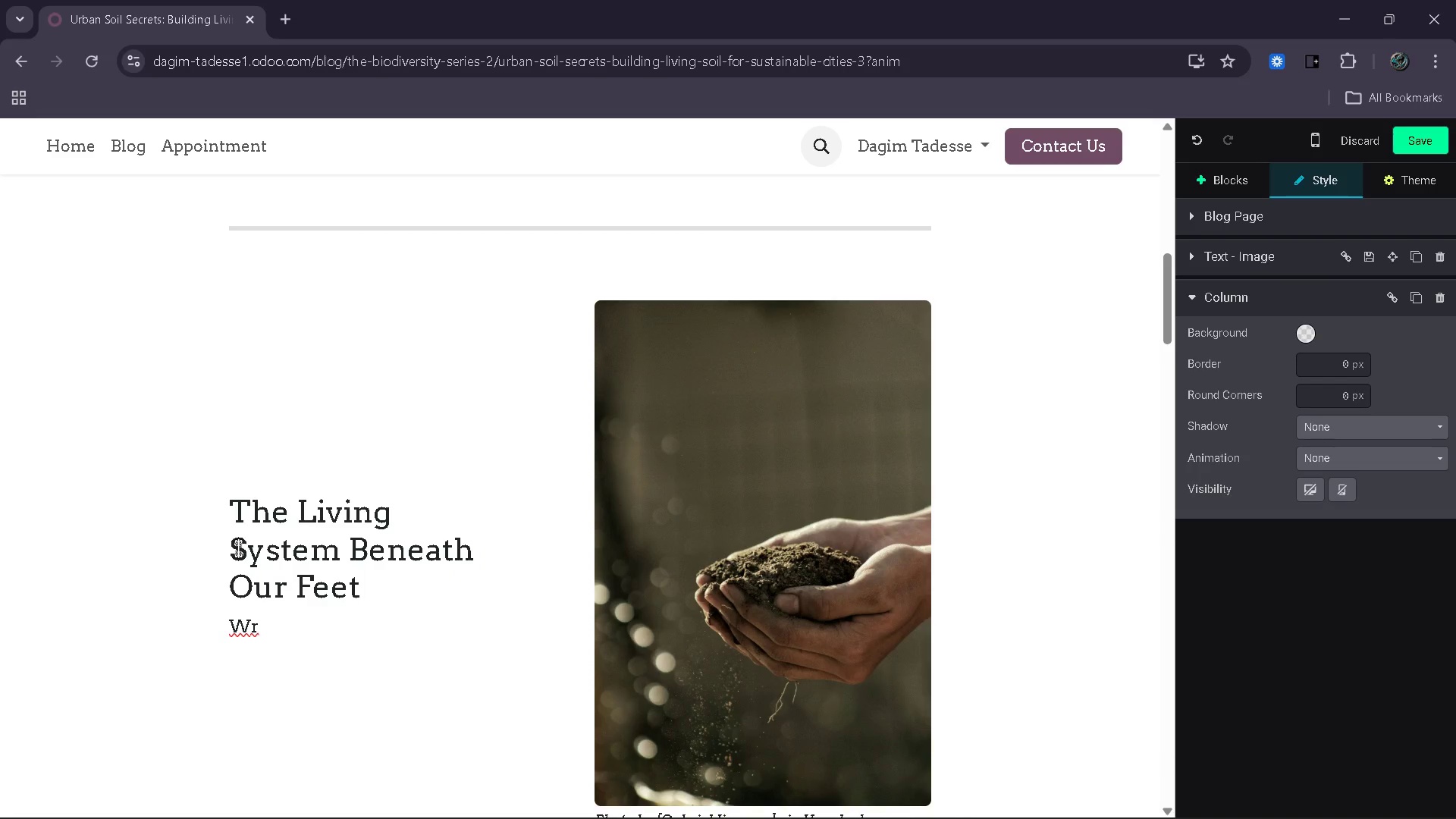 
key(ArrowLeft)
 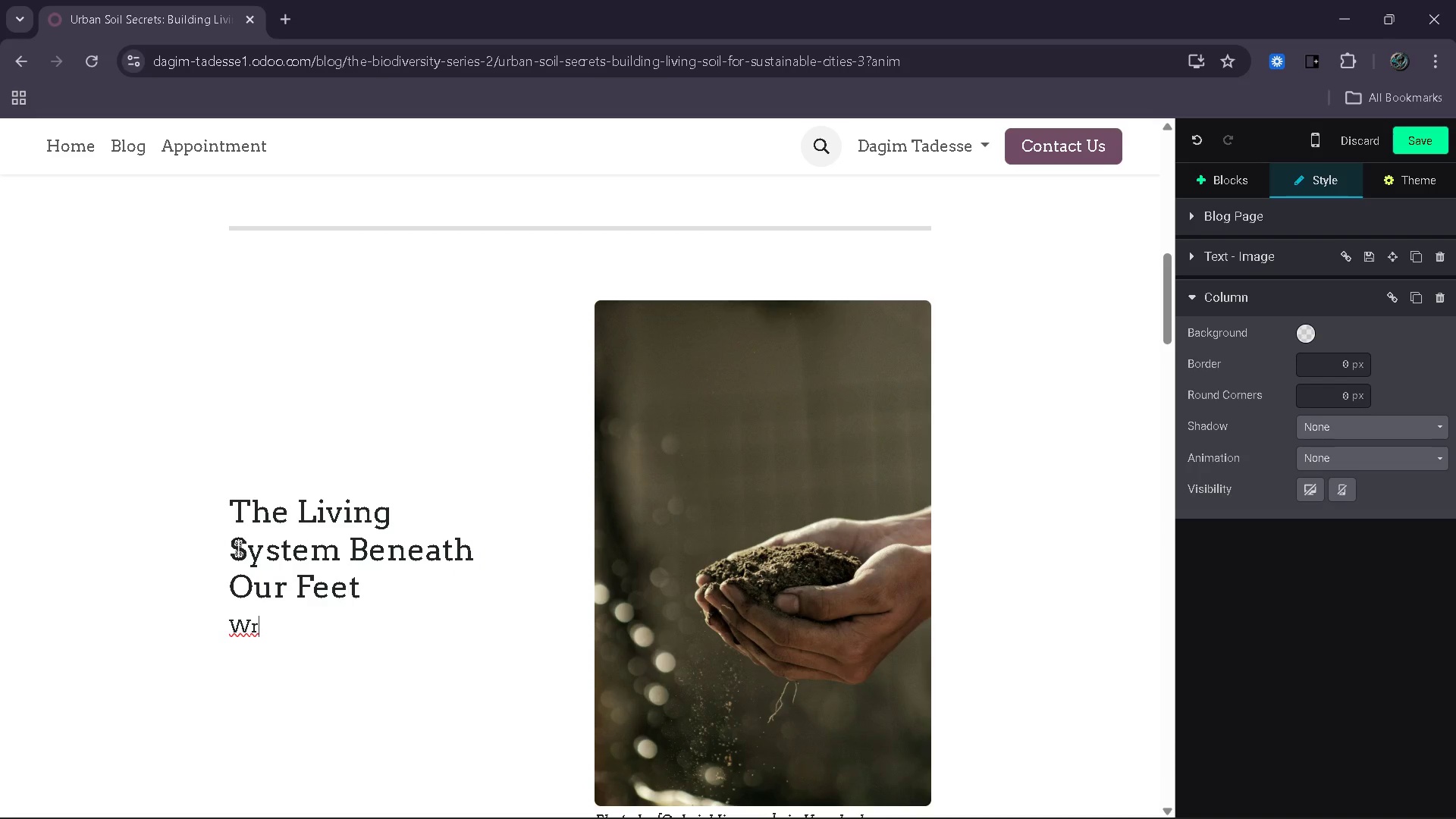 
key(ArrowDown)
 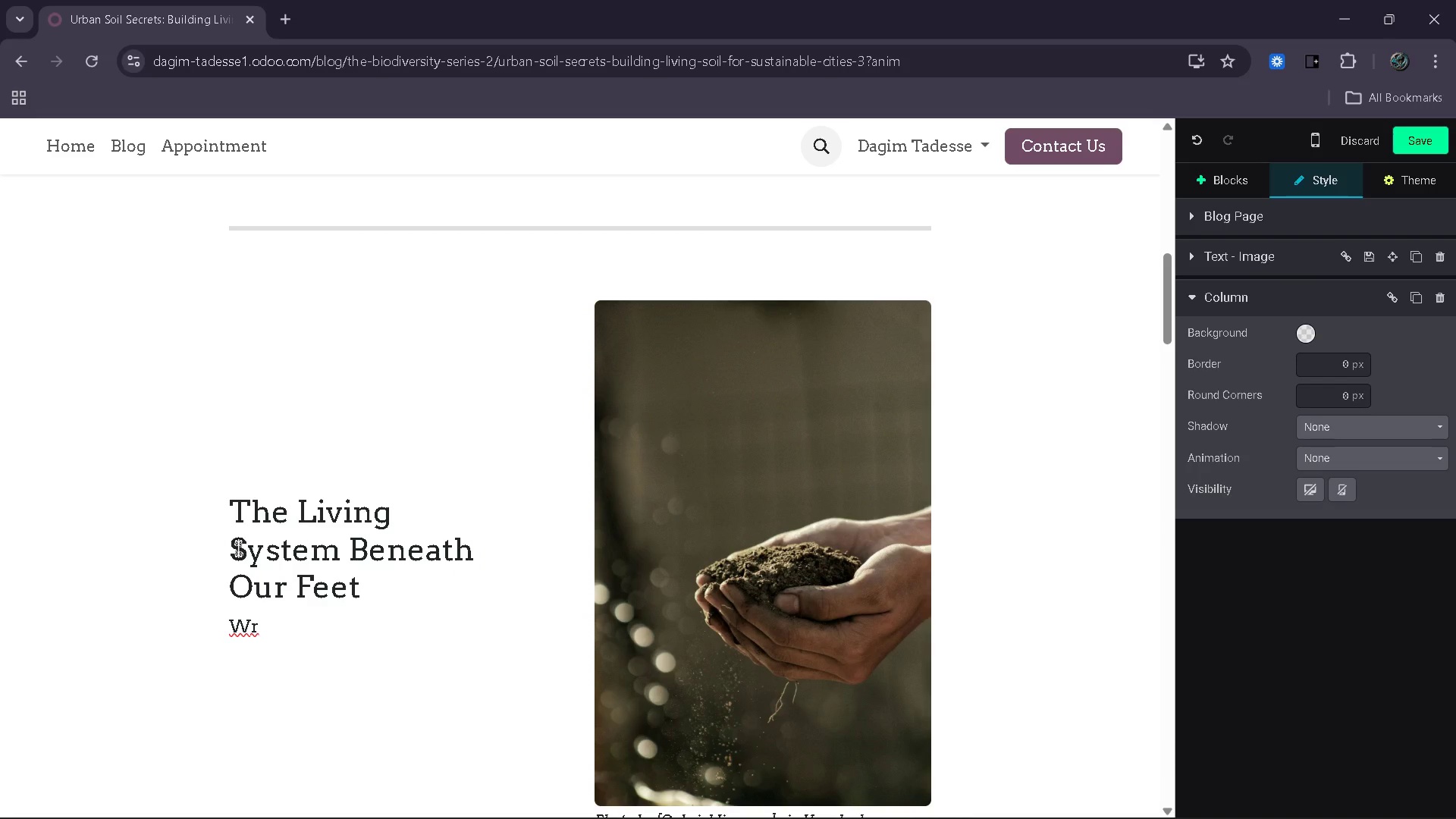 
key(Backspace)
key(Backspace)
type(Soil is o)
key(Backspace)
type(nt)
key(Backspace)
type(ot jut)
key(Backspace)
type(st dirt - it is a living system filled with microorganisms tah)
key(Backspace)
key(Backspace)
type(hat )
 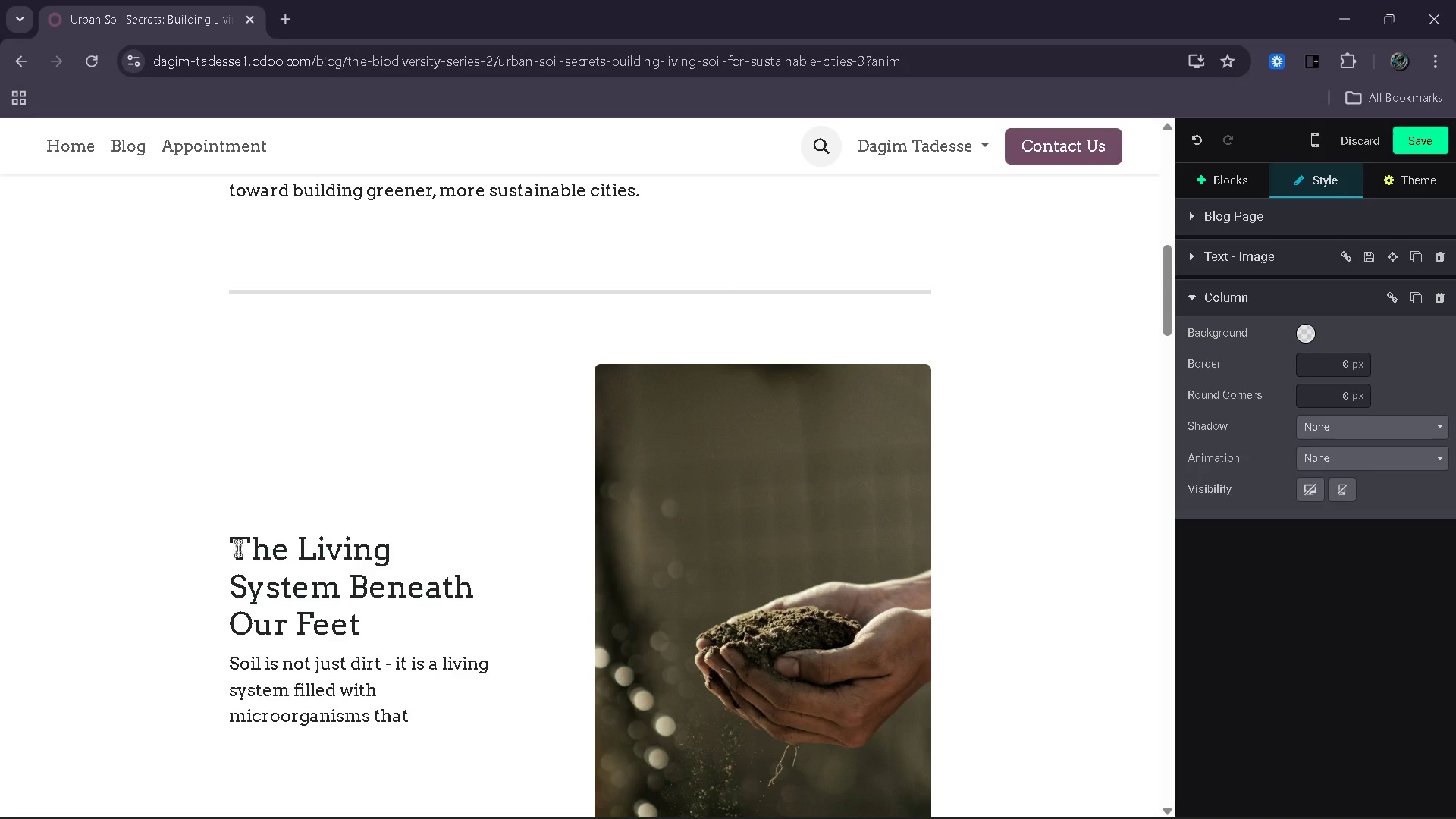 
wait(5.36)
 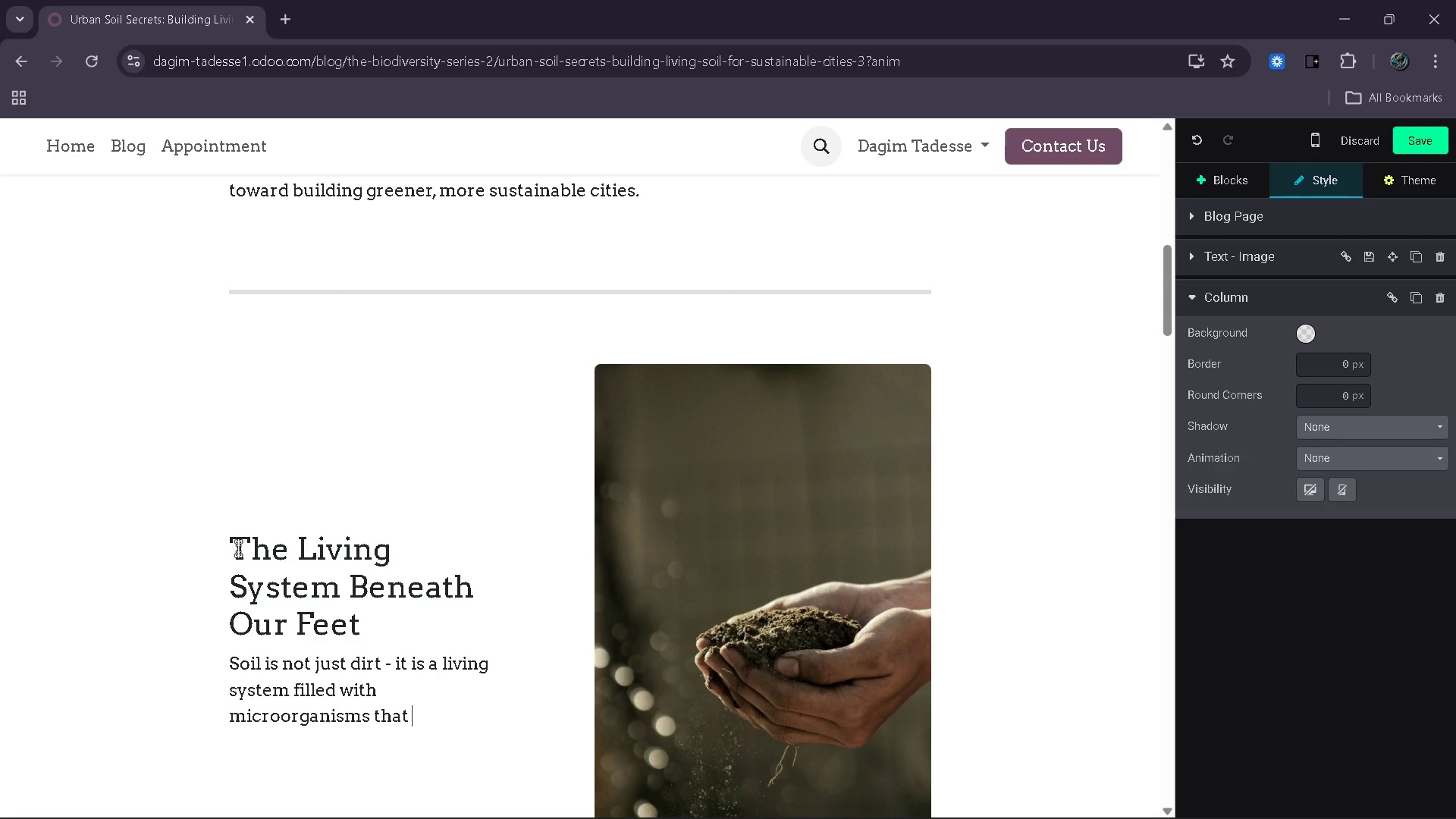 
type(break down organic matter and release nutrients. This natural )
 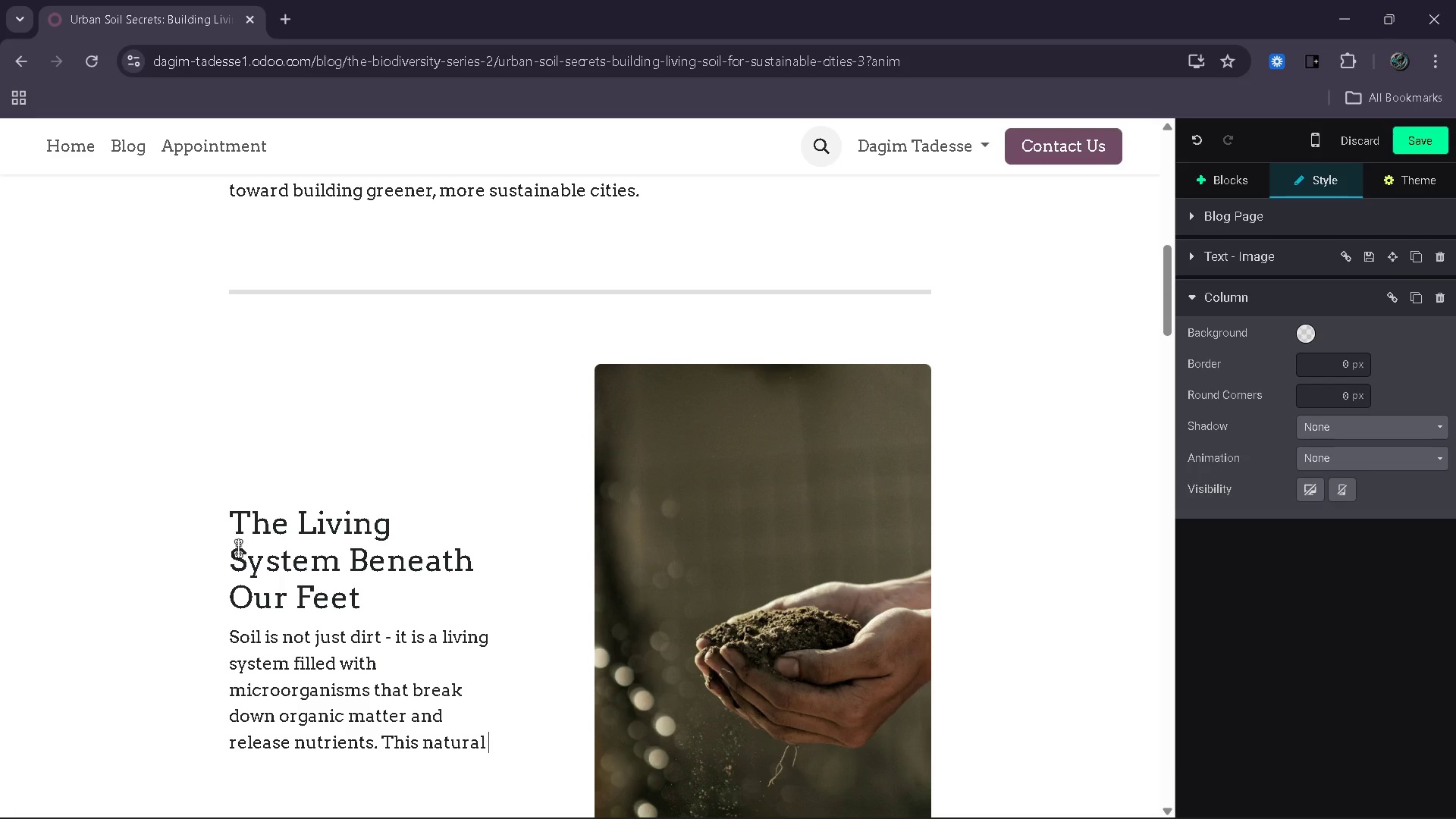 
type( process supports plant growth while improving )
 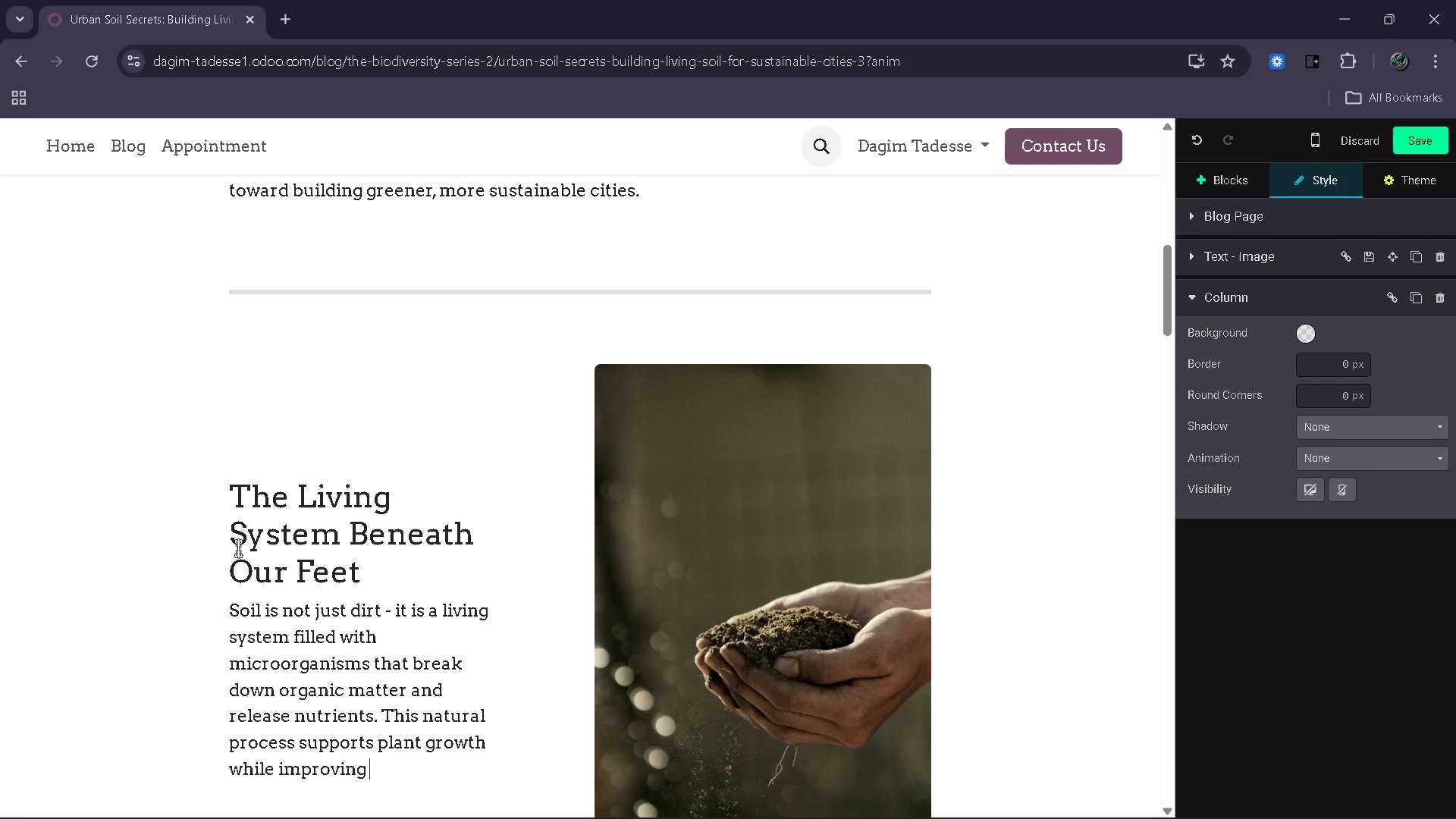 
type(soil stur)
key(Backspace)
key(Backspace)
type(ructure, making it more efficient at retaining both nutrients and water,)
key(Backspace)
type(.)
 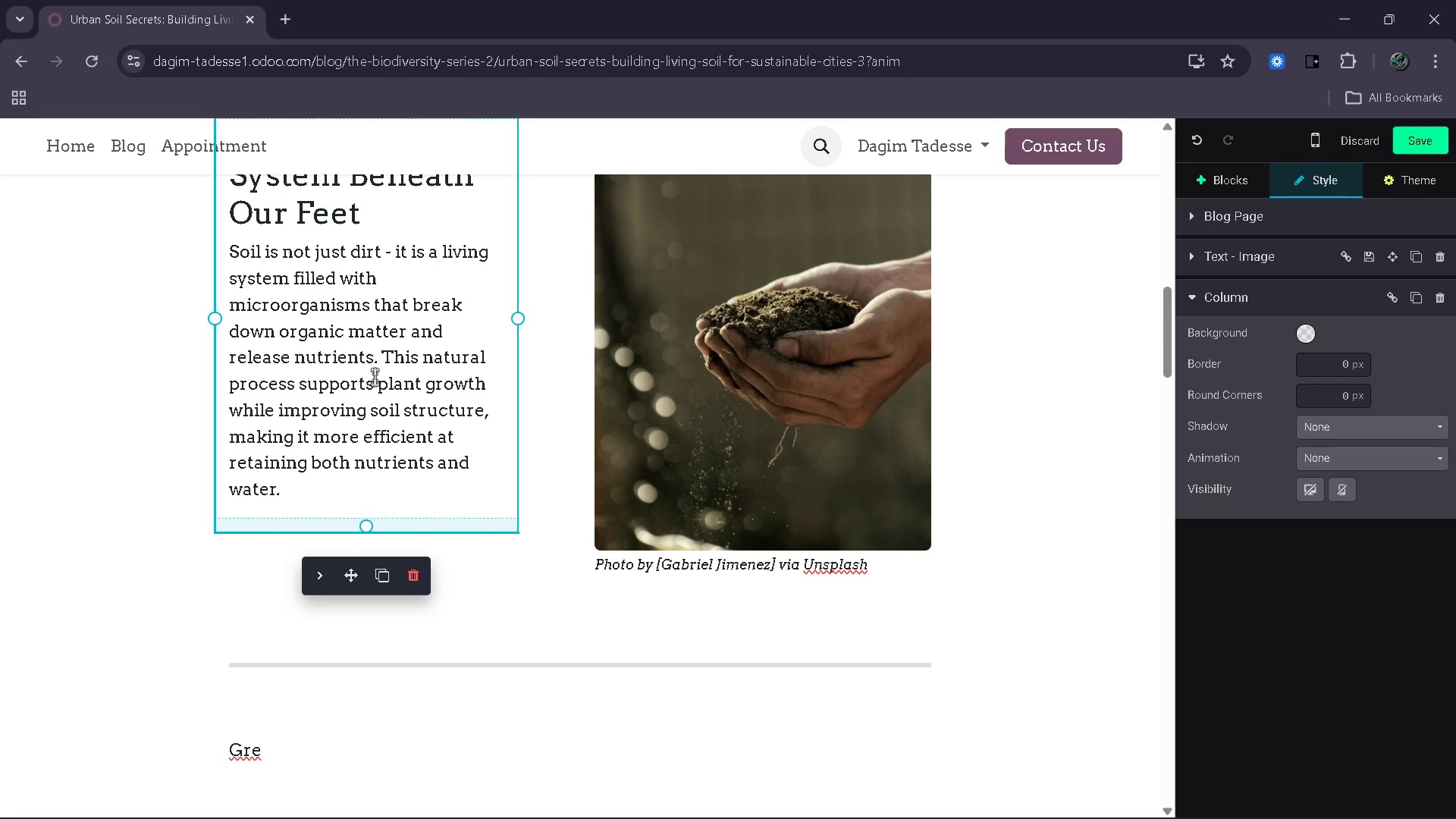 
left_click([382, 365])
 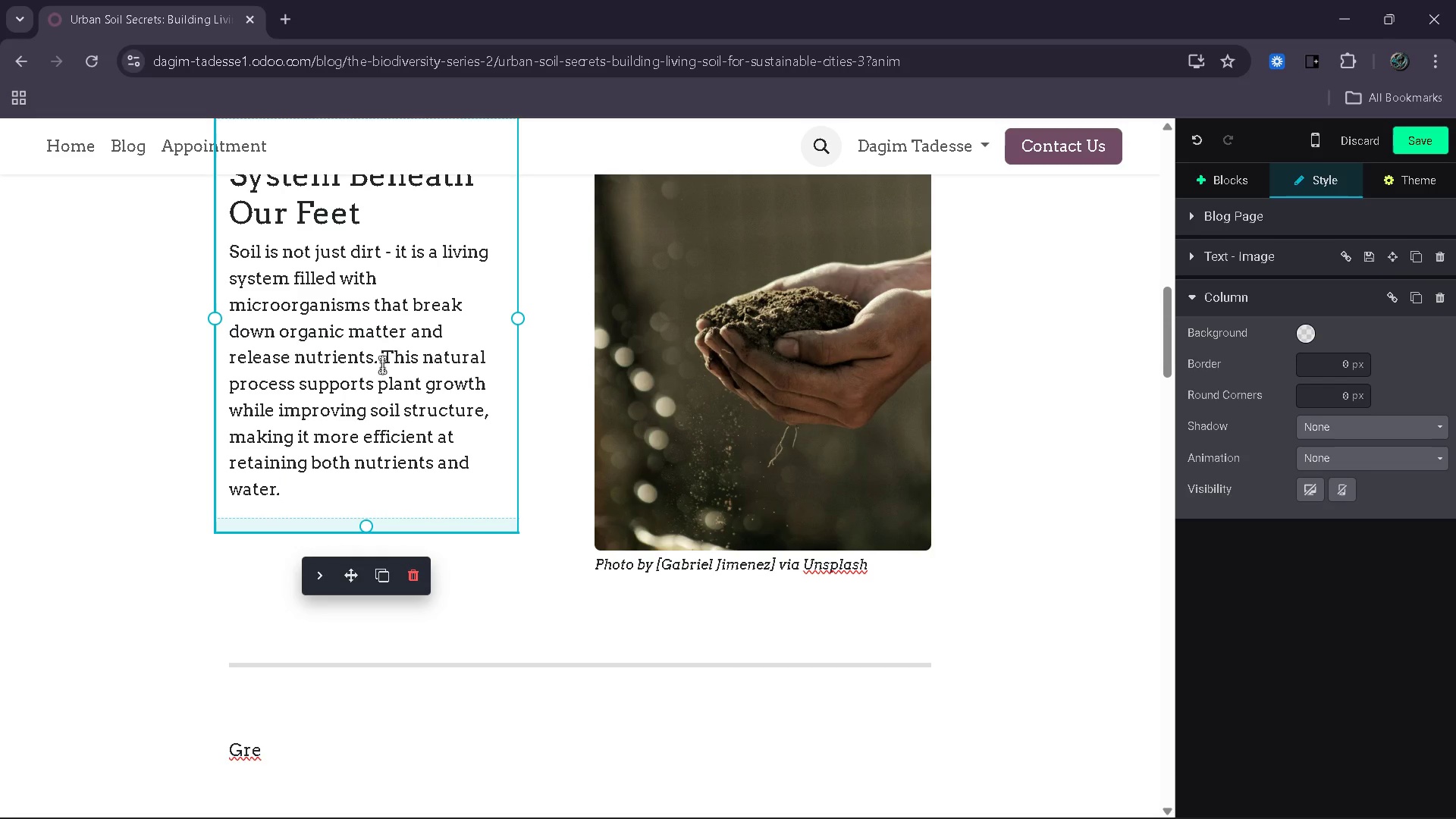 
key(ArrowLeft)
 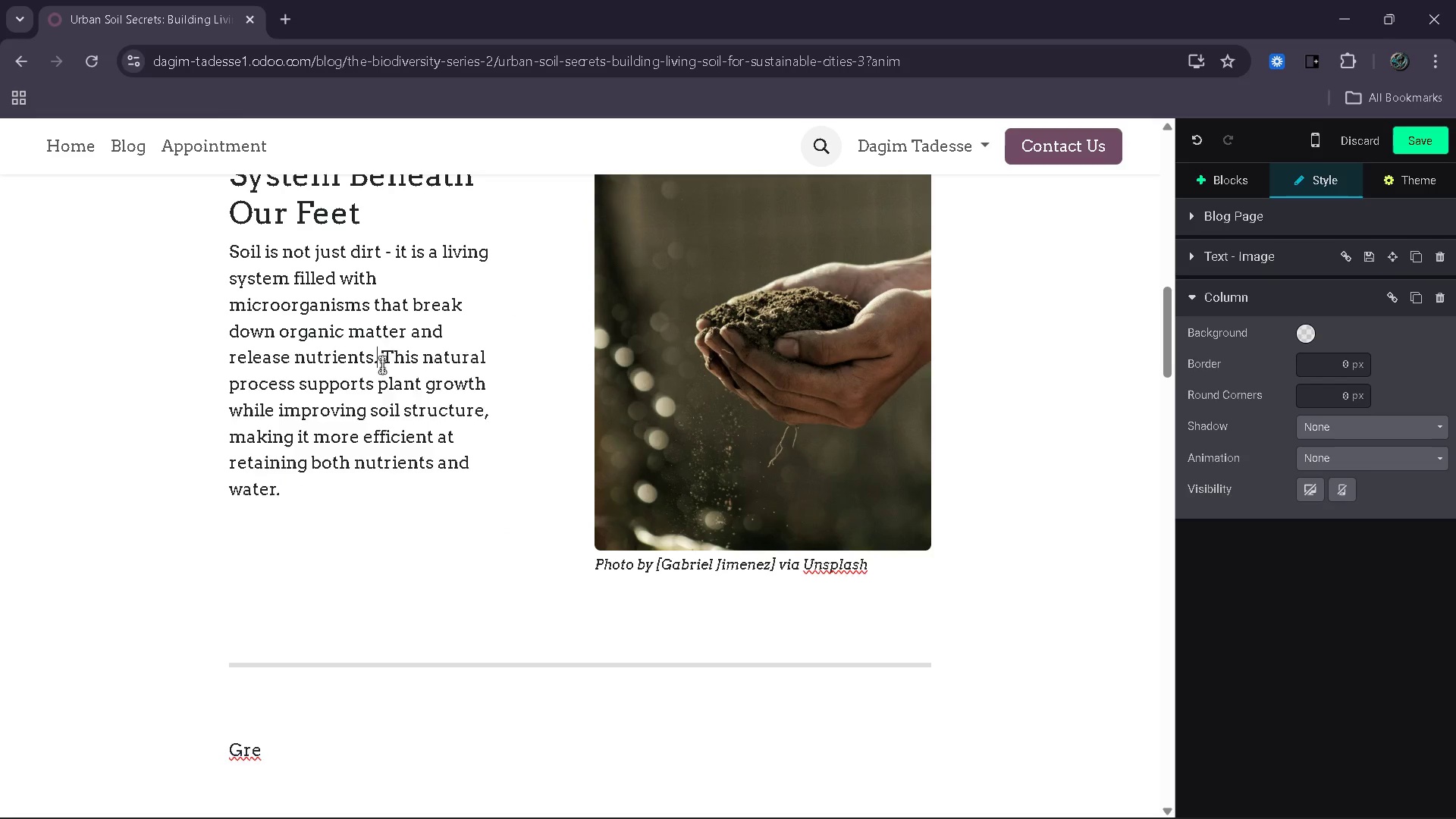 
key(Enter)
 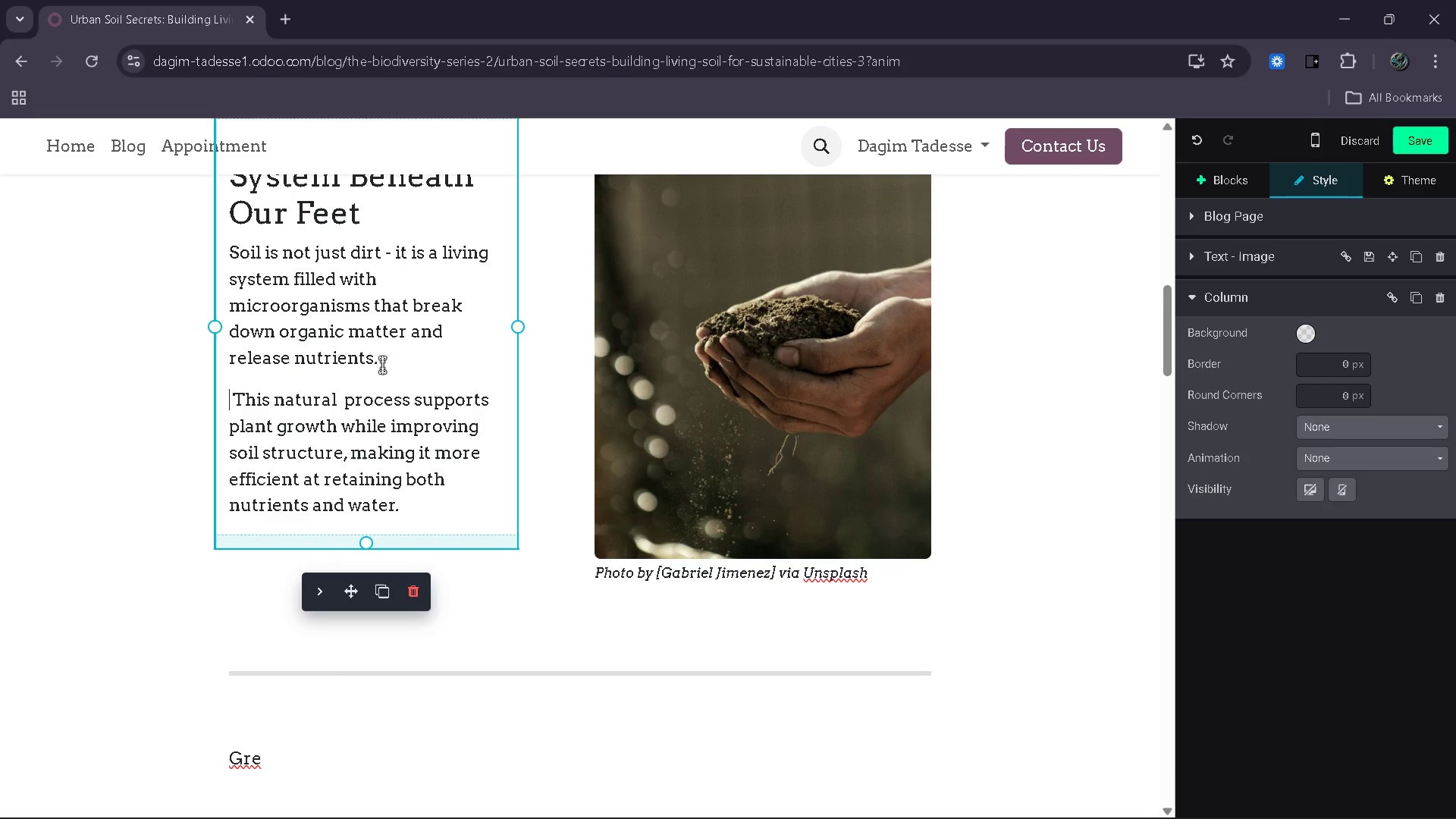 
wait(9.38)
 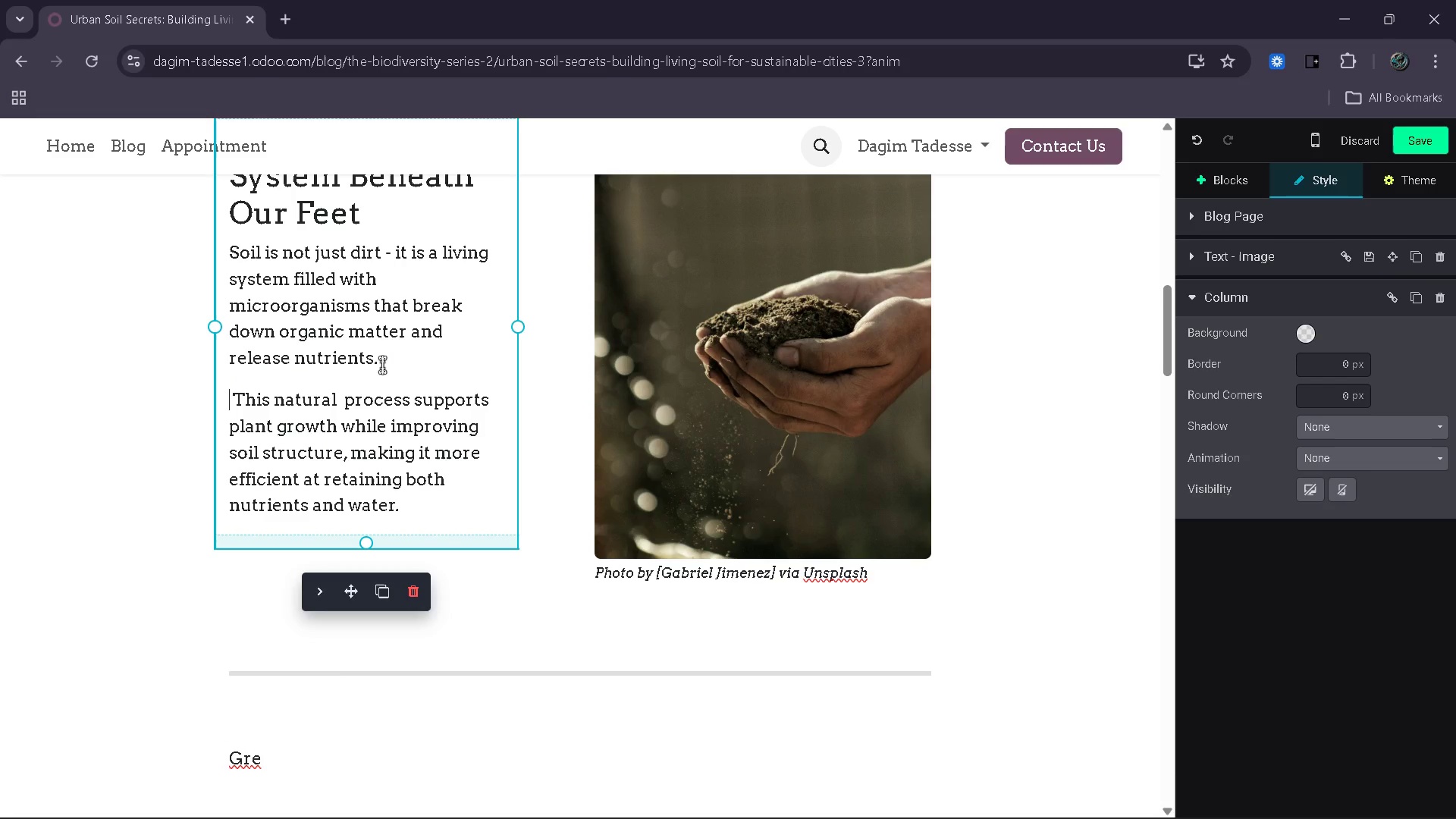 
left_click_drag(start_coordinate=[299, 539], to_coordinate=[231, 544])
 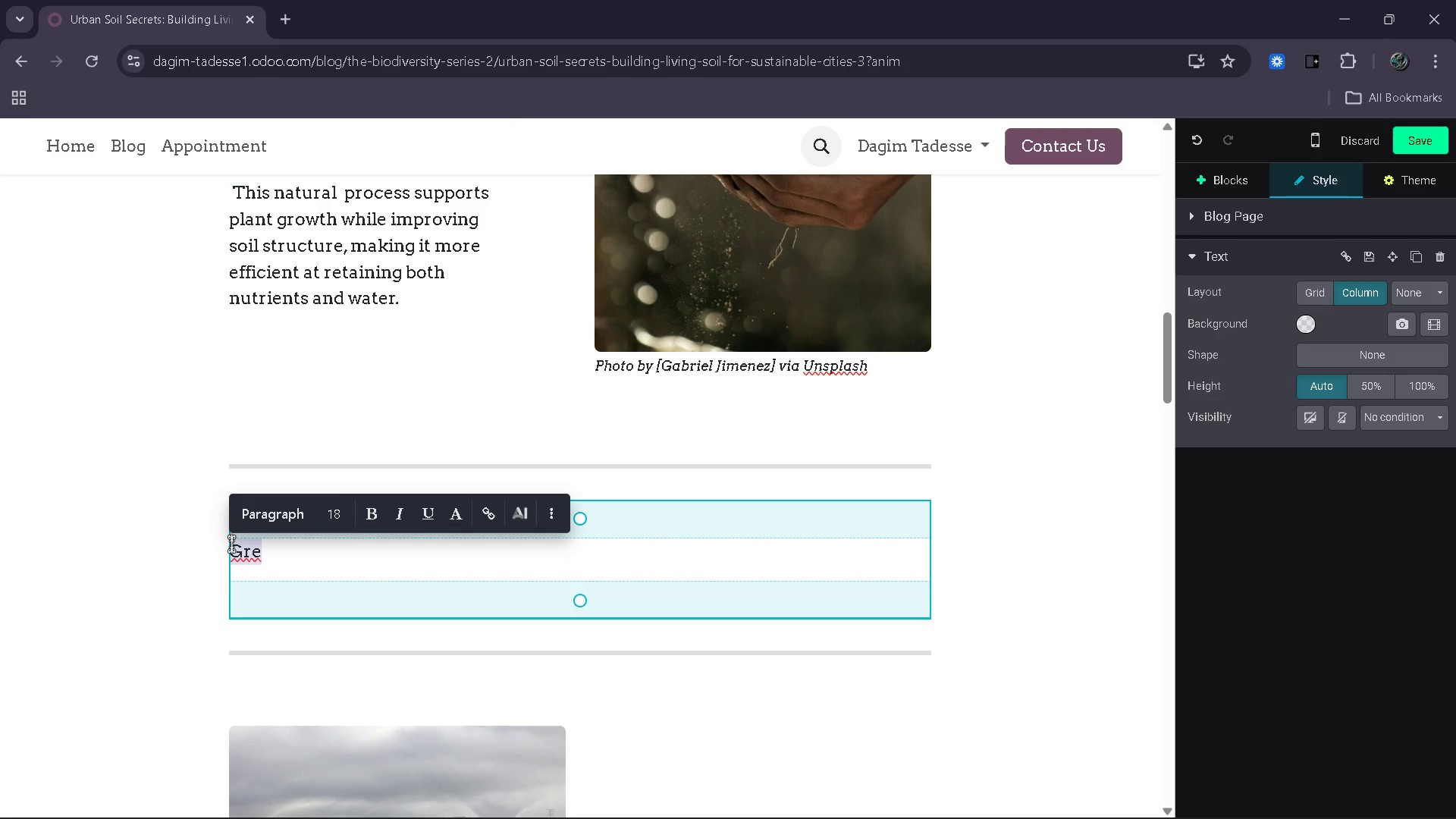 
key(Backspace)
key(Backspace)
type(Why \)
key(Backspace)
type(Soil environment )
key(Backspace)
type(s, soil often starts in )
 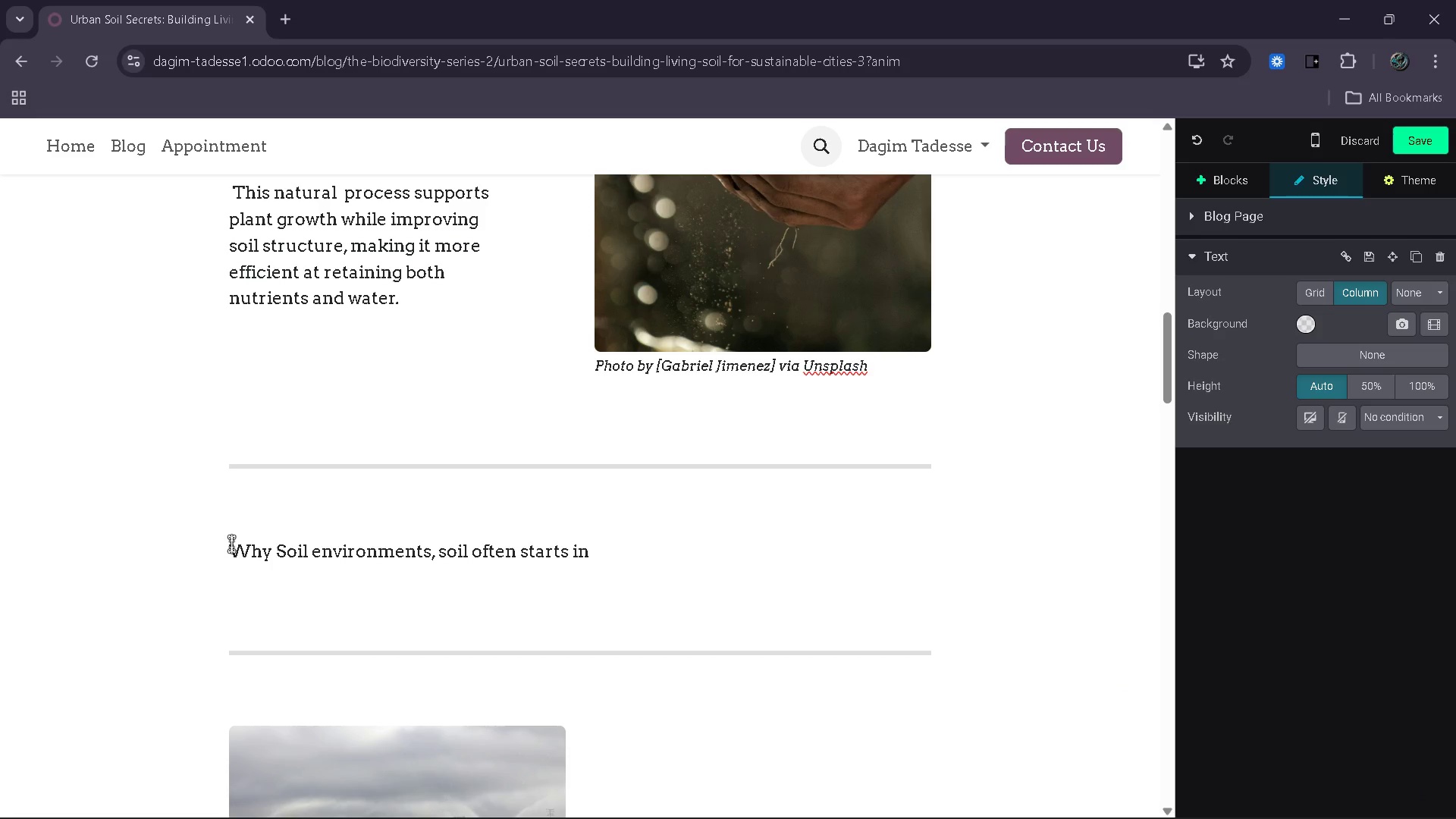 
type(a degrade)
 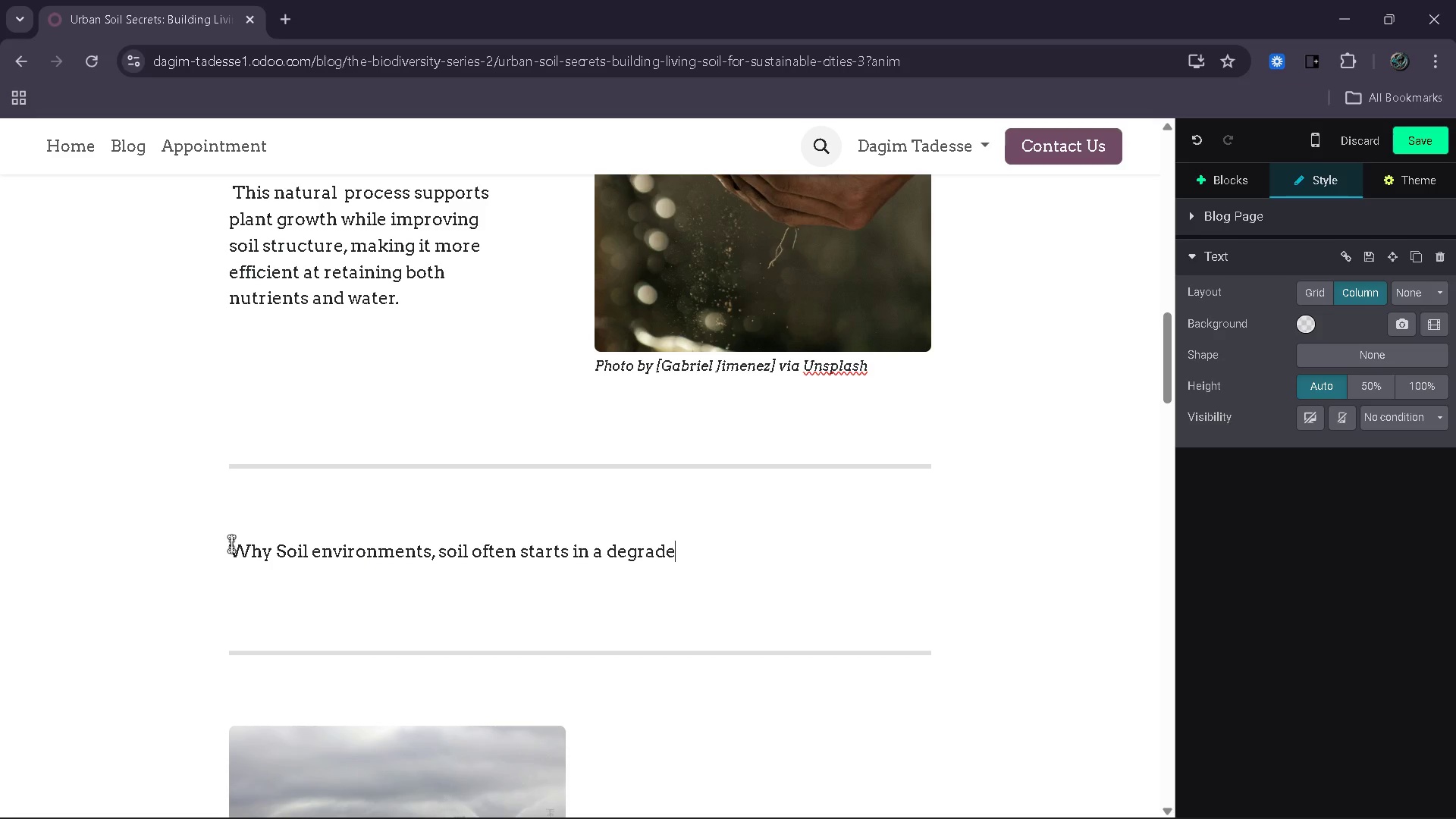 
wait(7.58)
 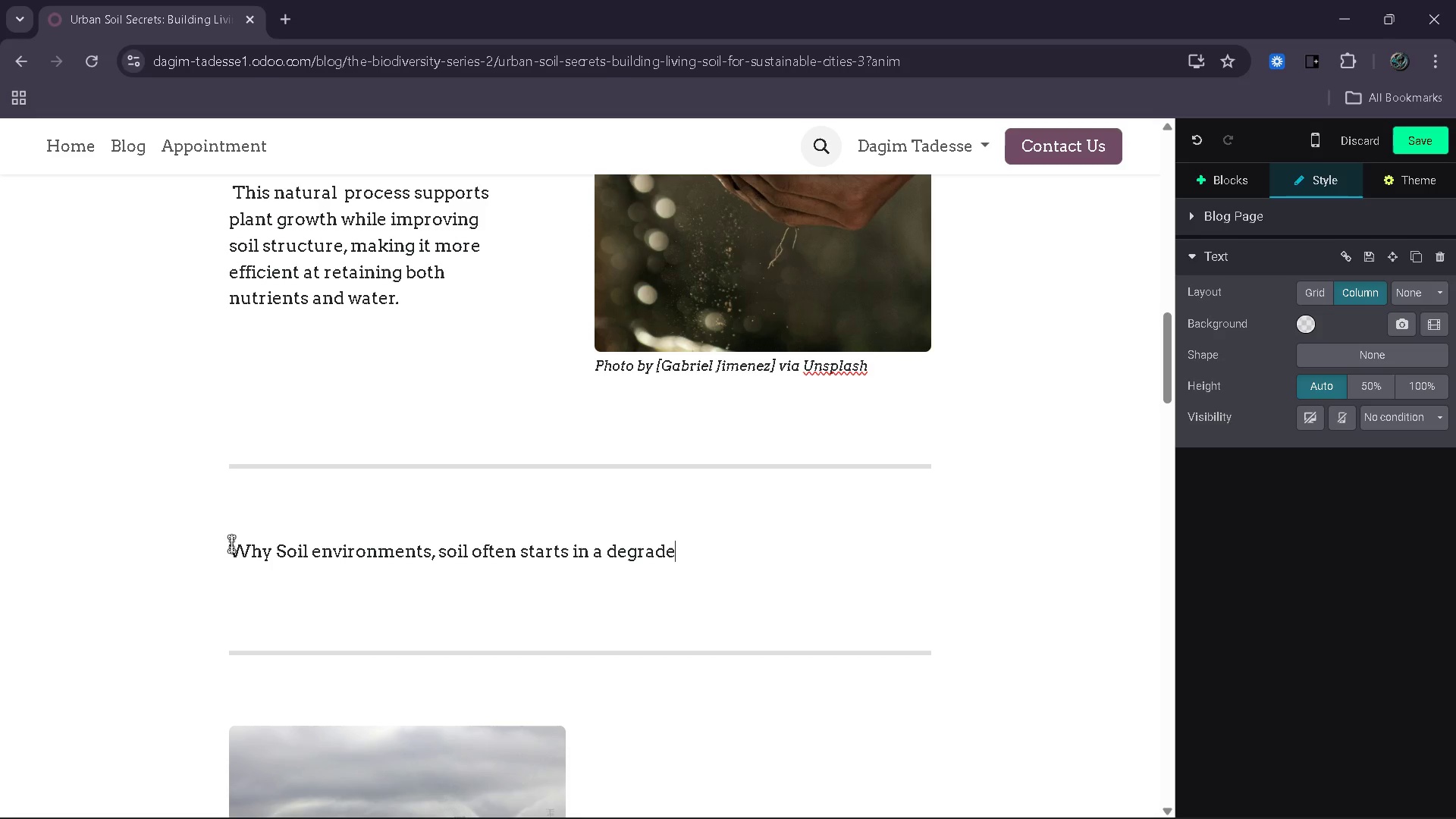 
type(d state )
 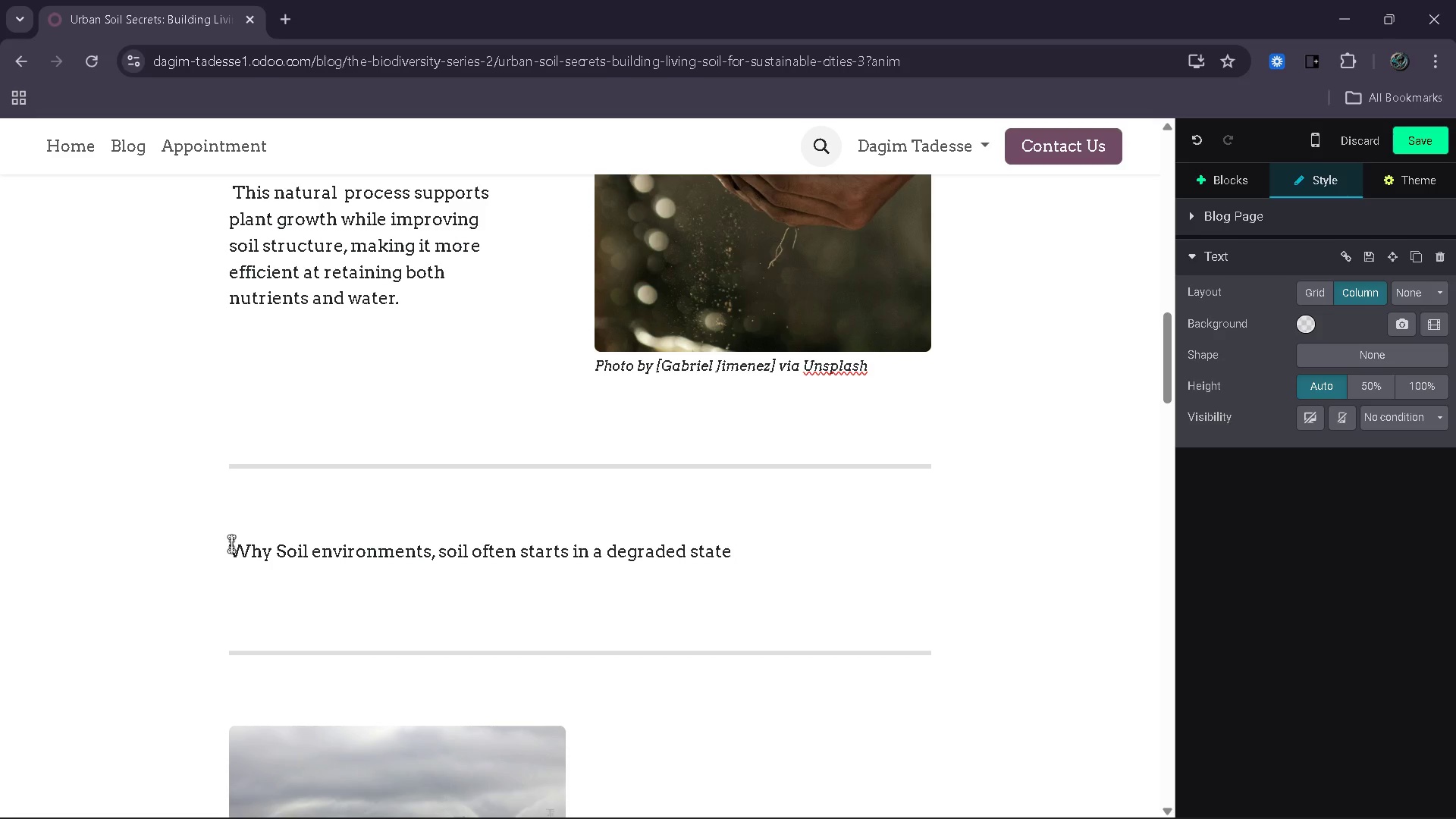 
wait(9.91)
 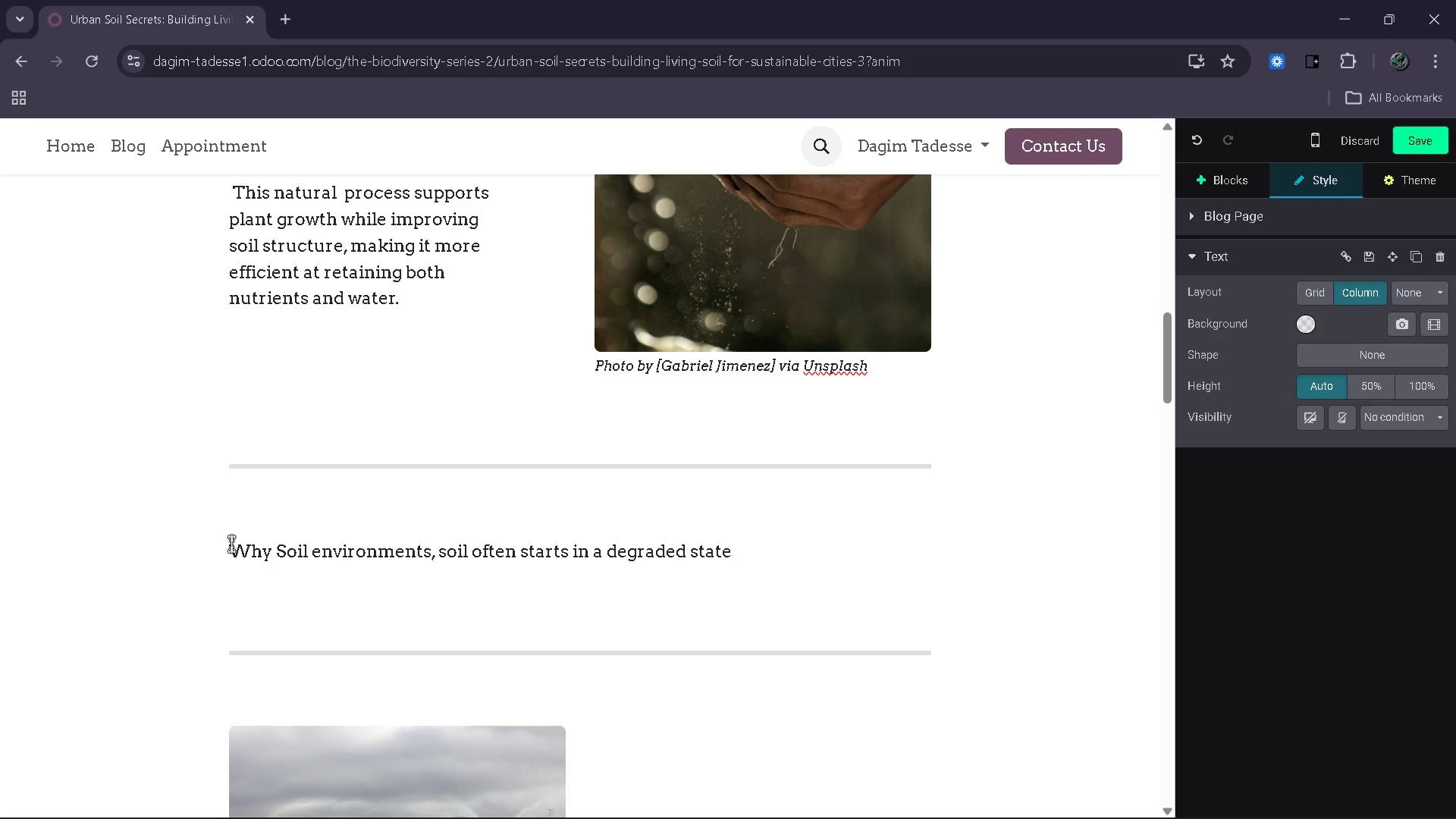 
key(Backspace)
type(. Construction )
key(Backspace)
type(, pollutiooon and )
 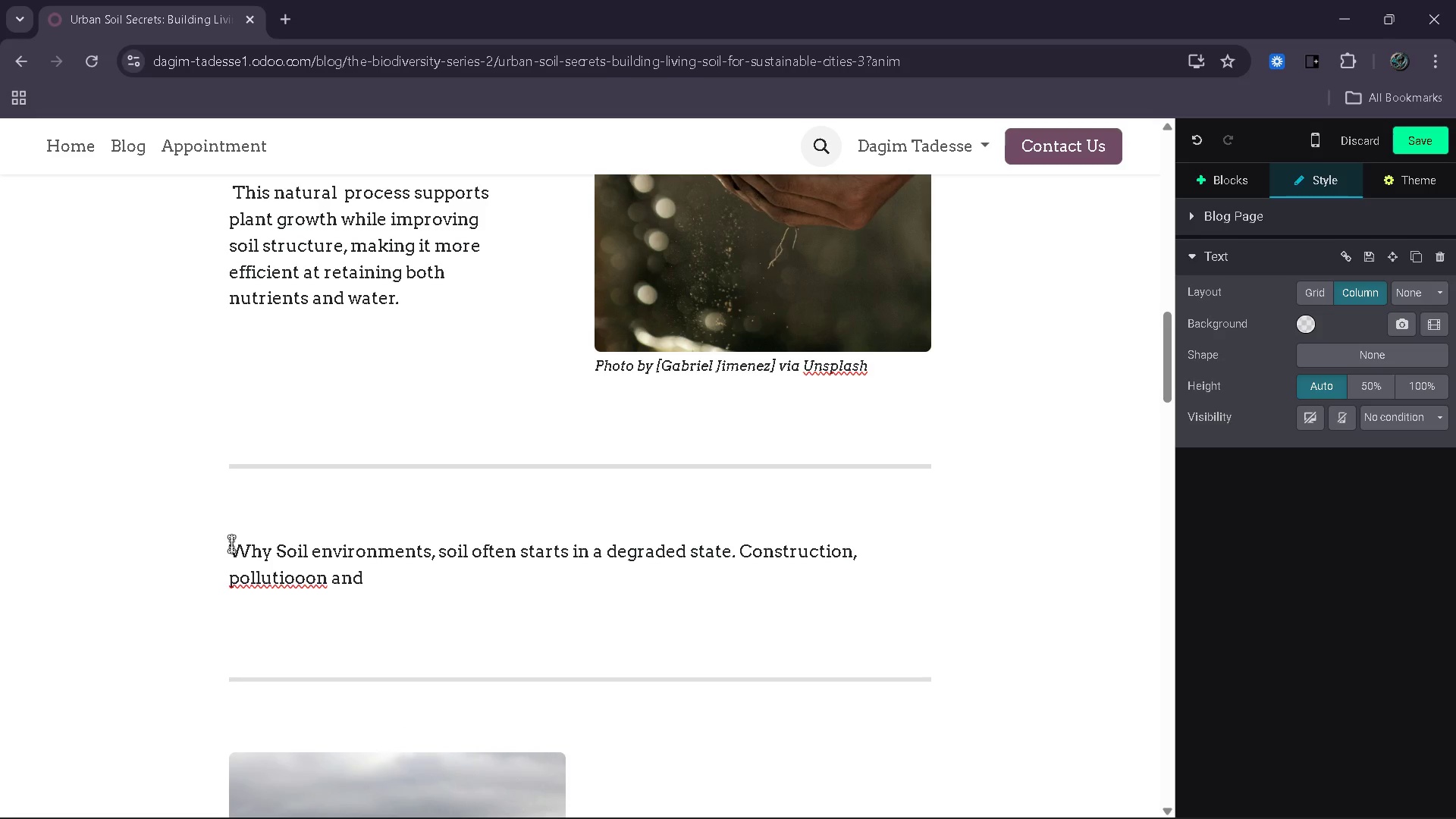 
key(Control+ControlRight)
 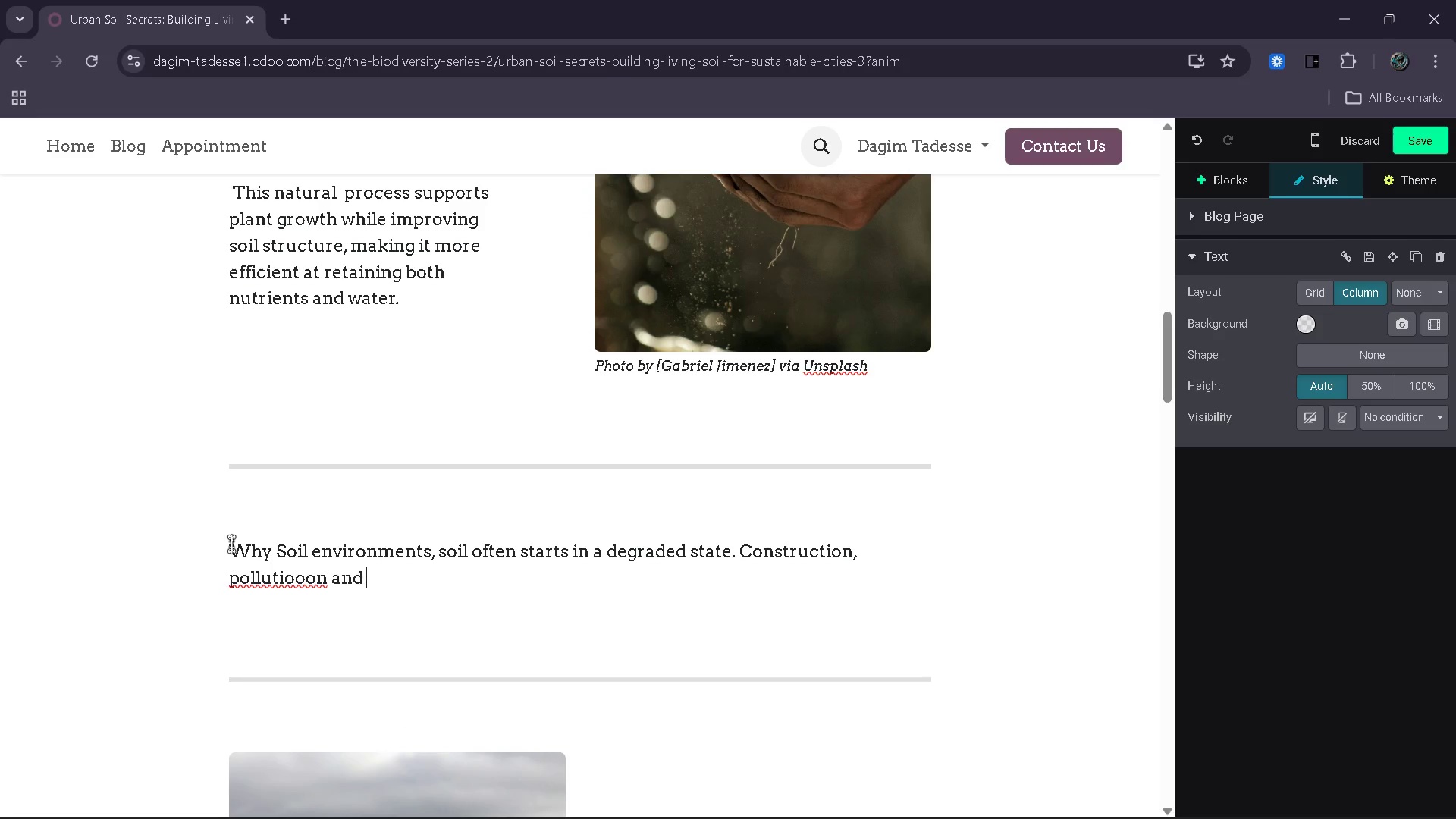 
key(ArrowLeft)
 